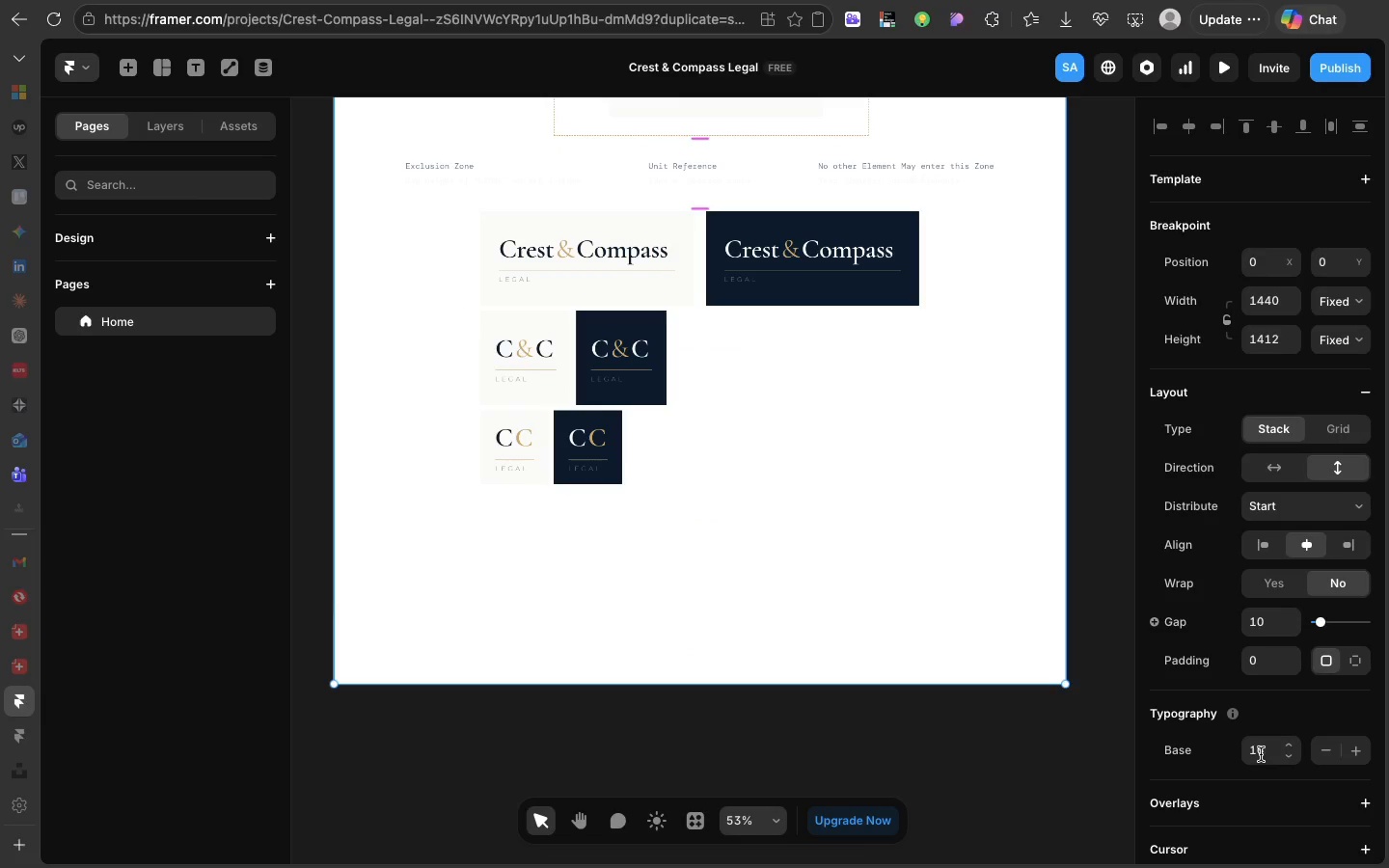 
left_click([1246, 665])
 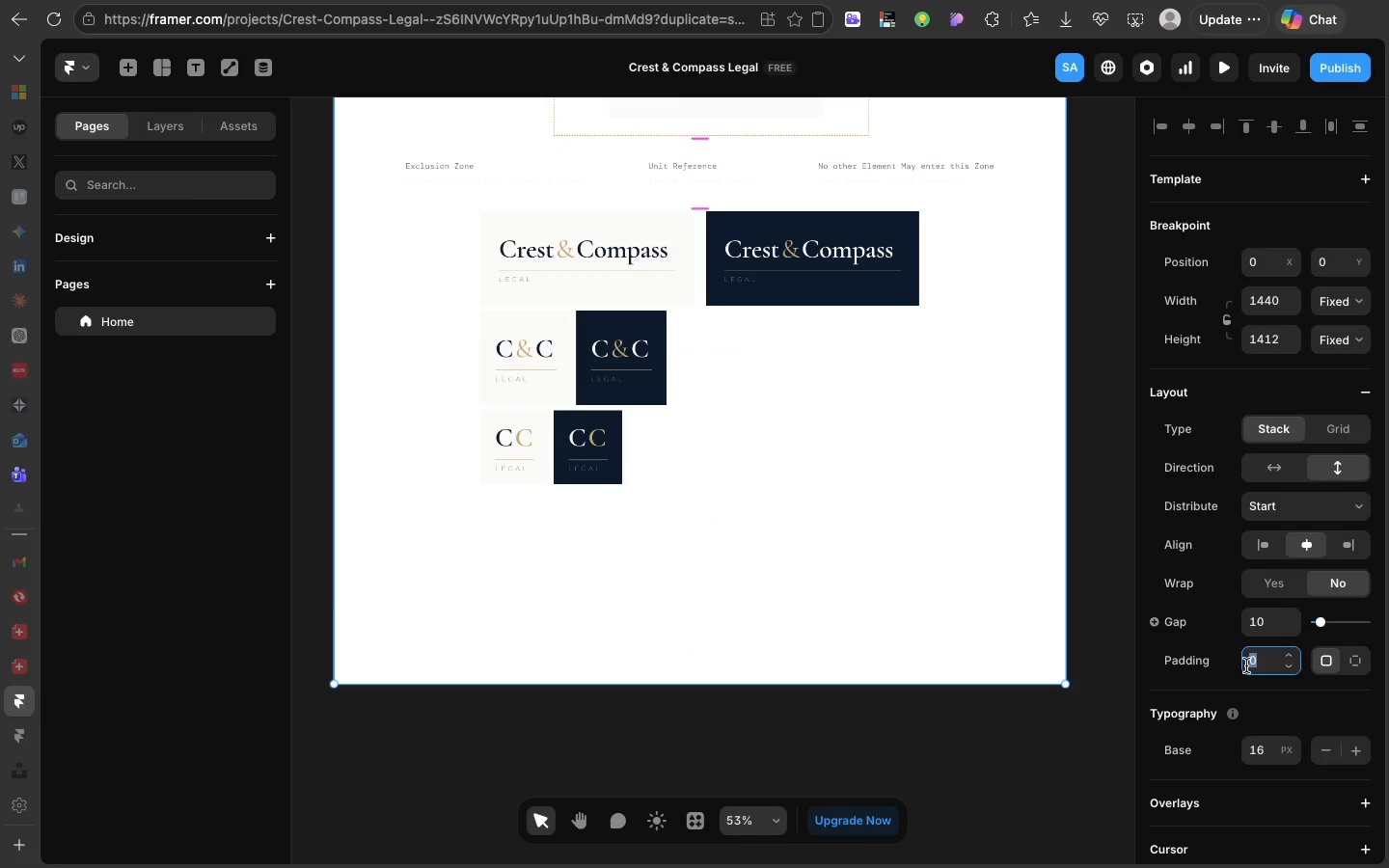 
key(8)
 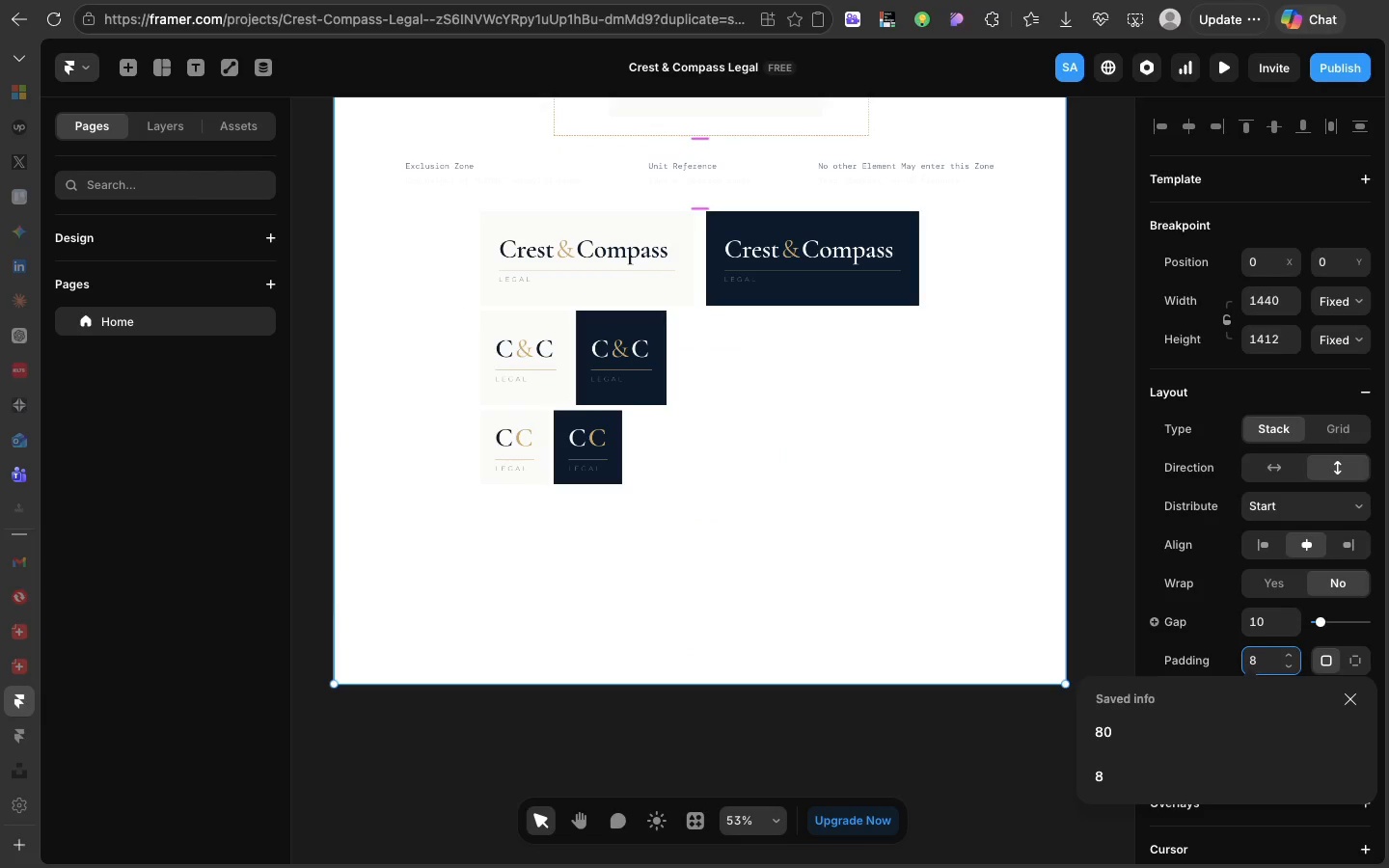 
key(Minus)
 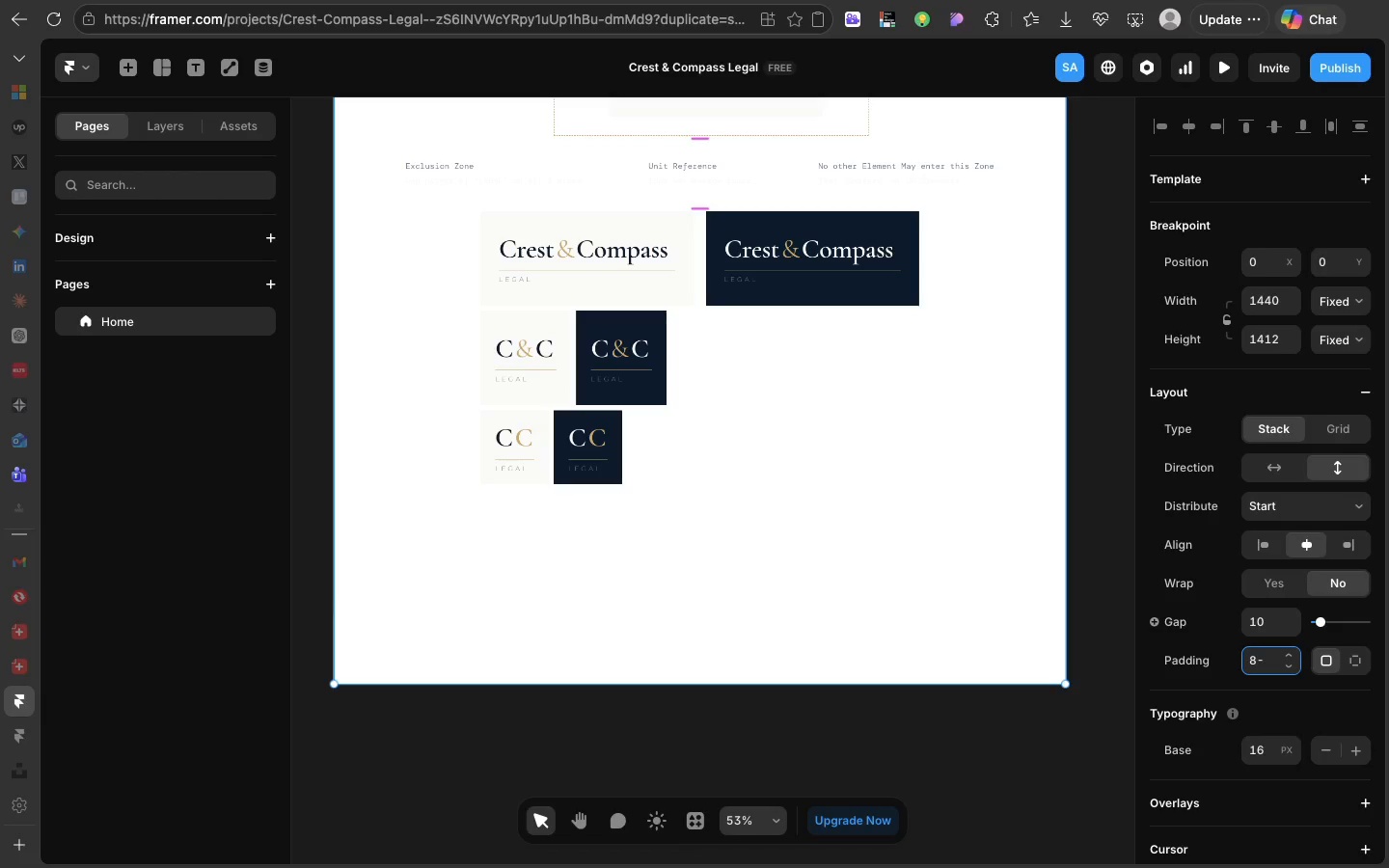 
key(Backspace)
 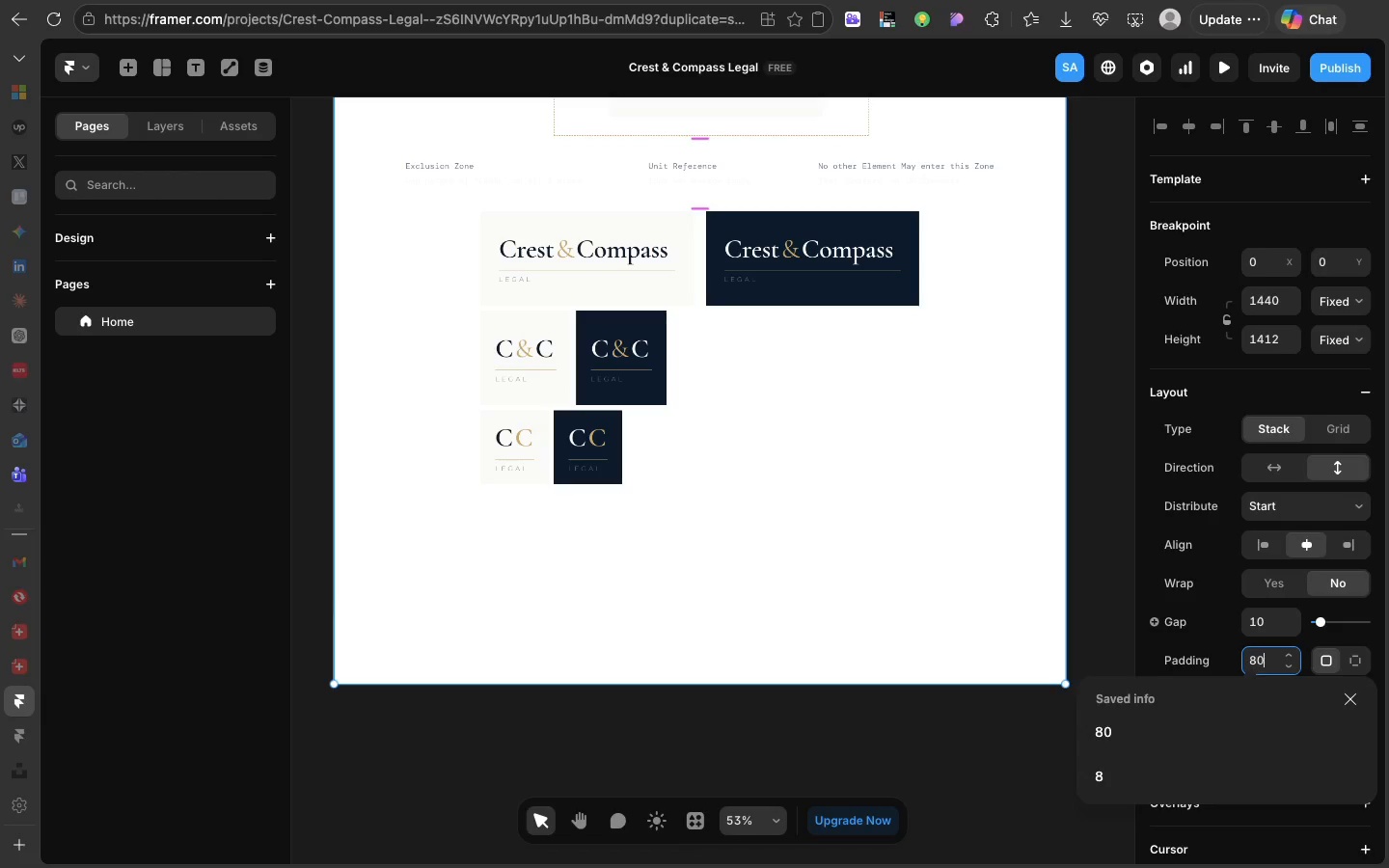 
key(0)
 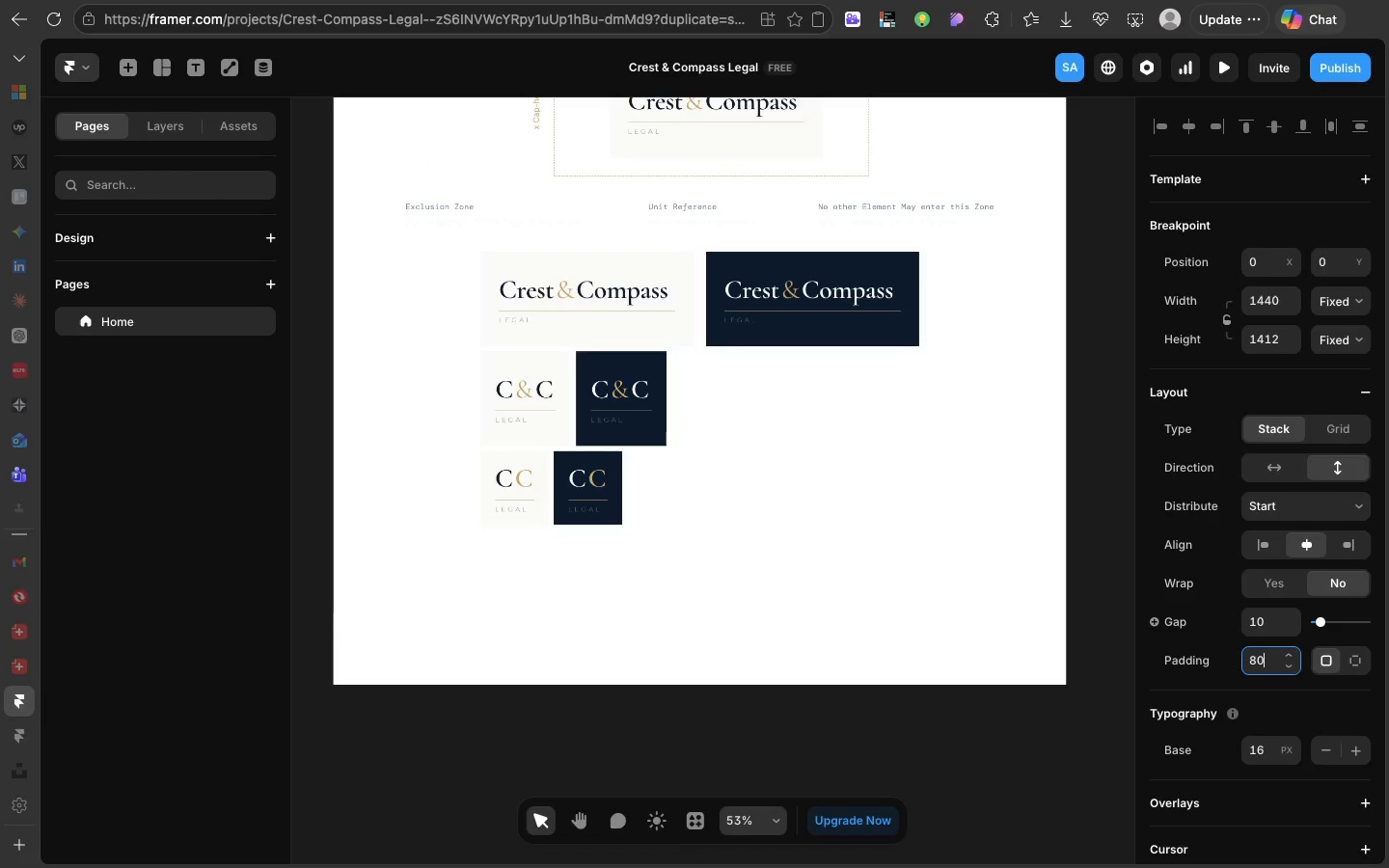 
key(Enter)
 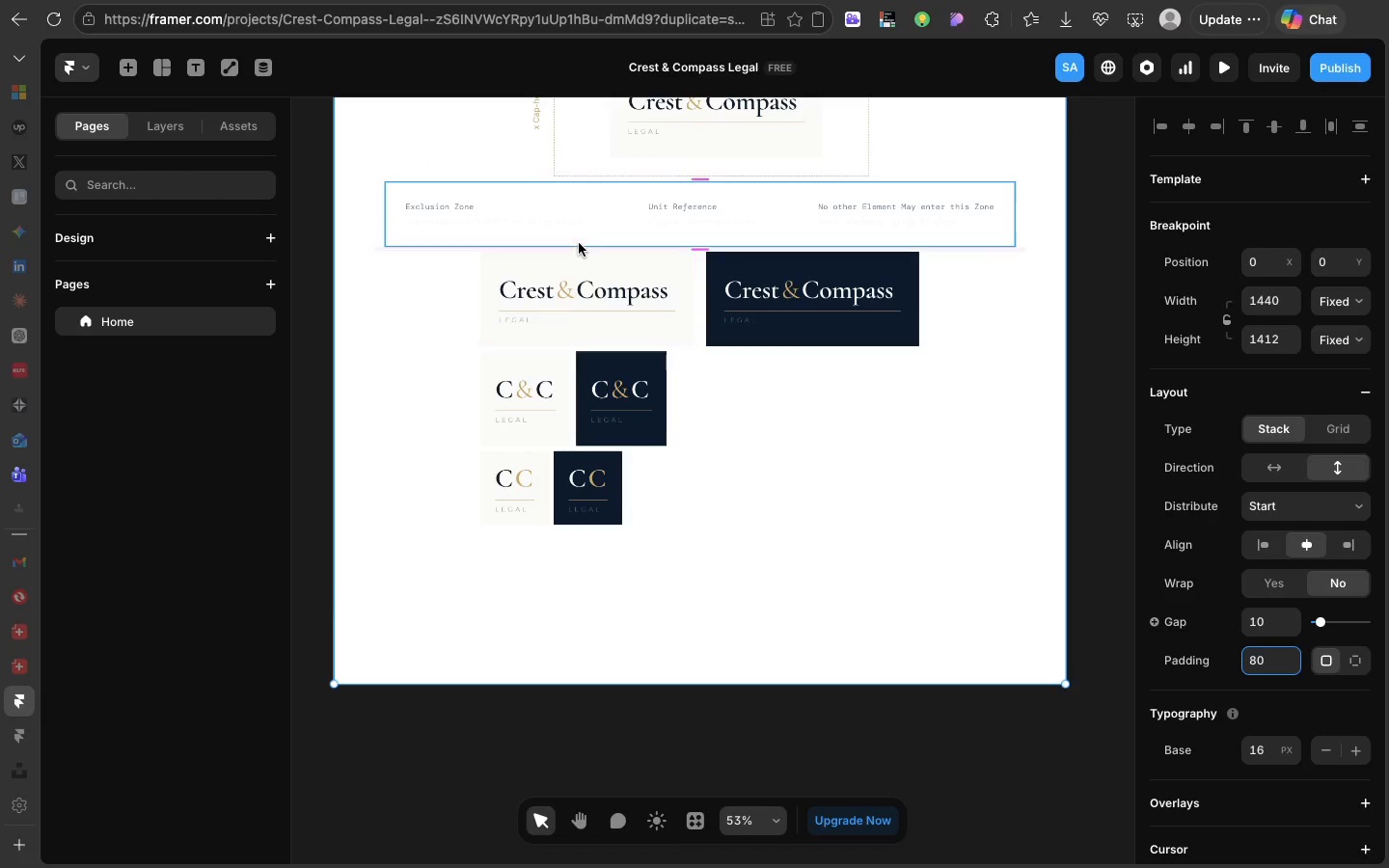 
left_click([578, 242])
 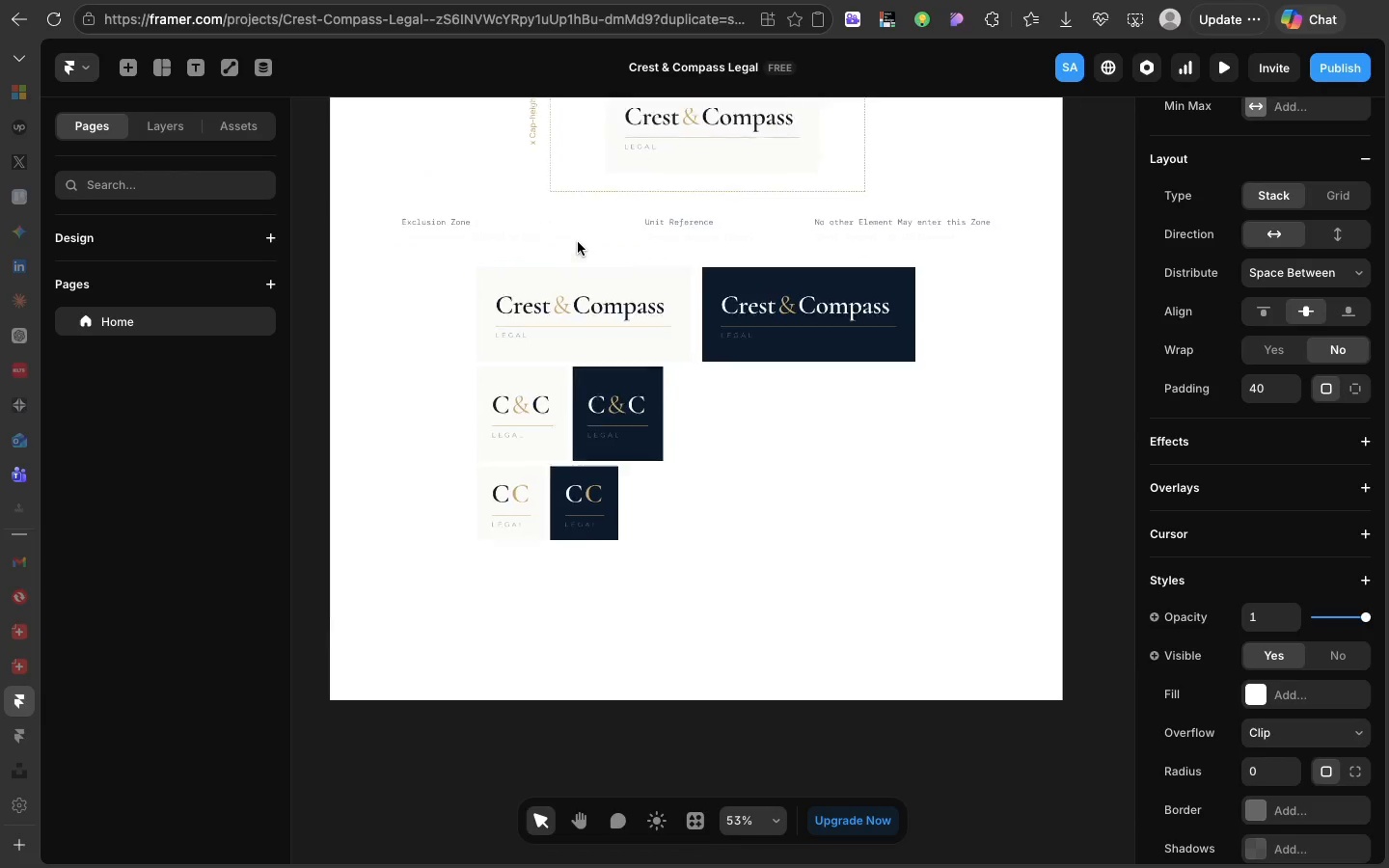 
scroll: coordinate [578, 242], scroll_direction: up, amount: 15.0
 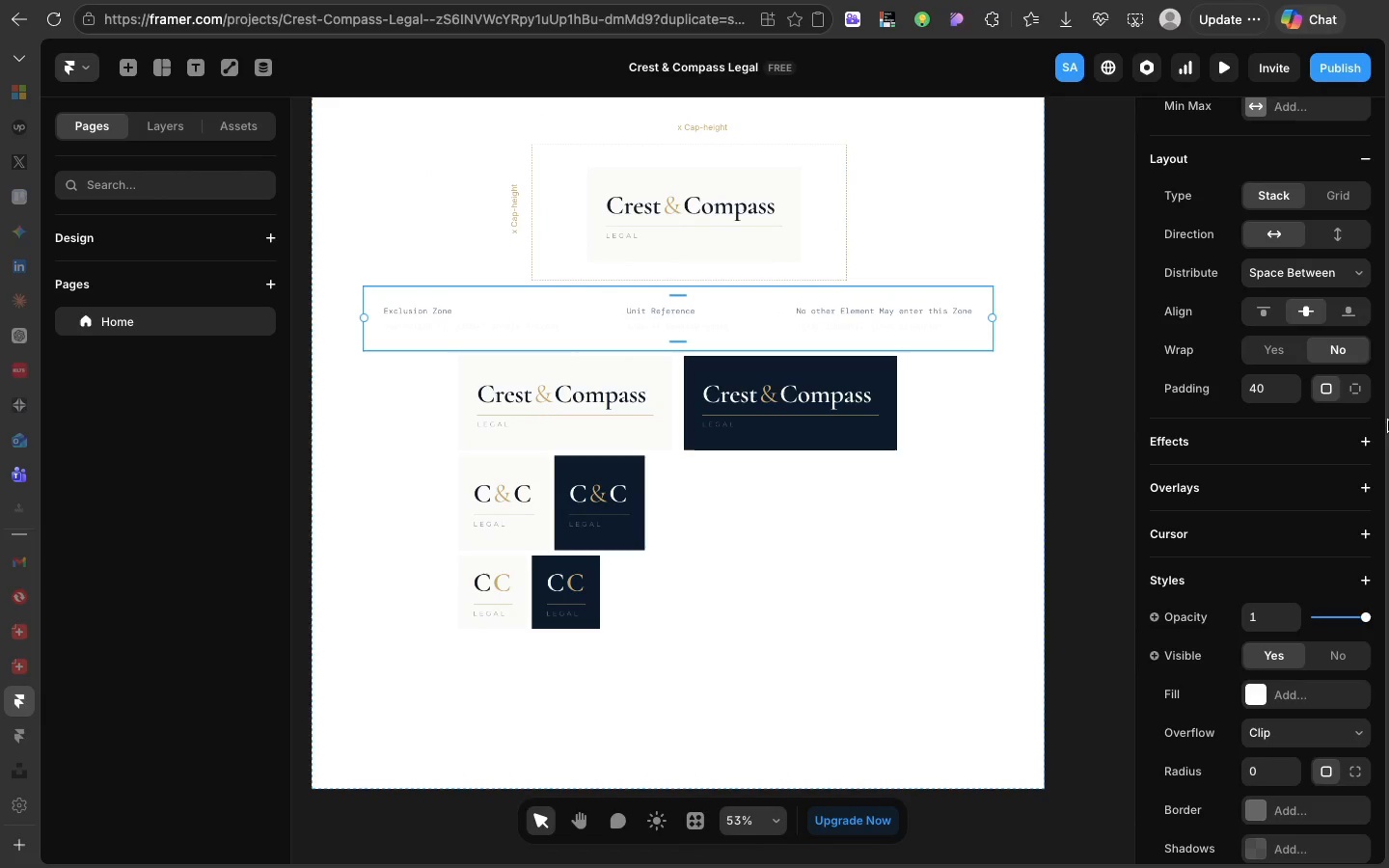 
left_click([1352, 356])
 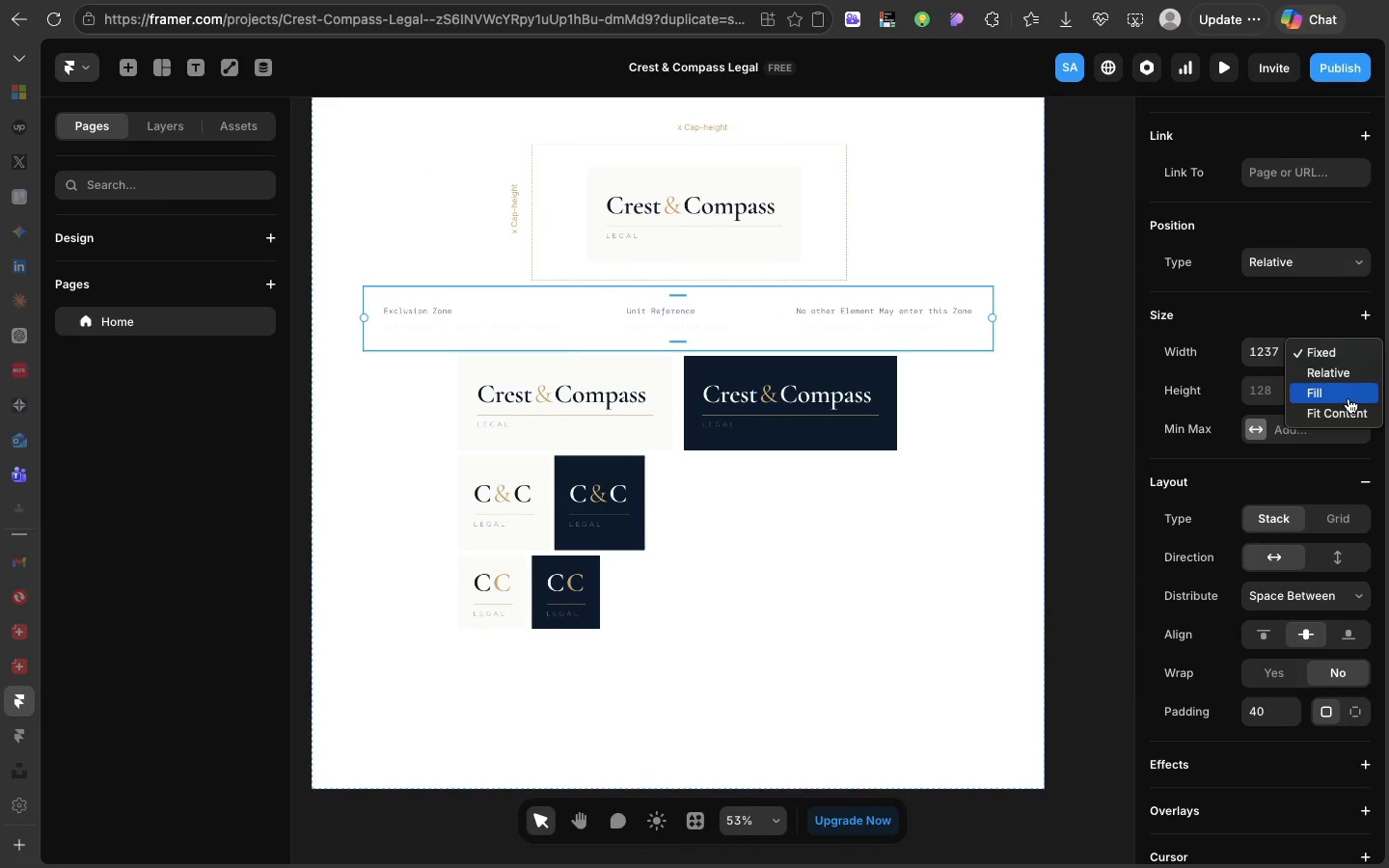 
scroll: coordinate [1359, 204], scroll_direction: up, amount: 27.0
 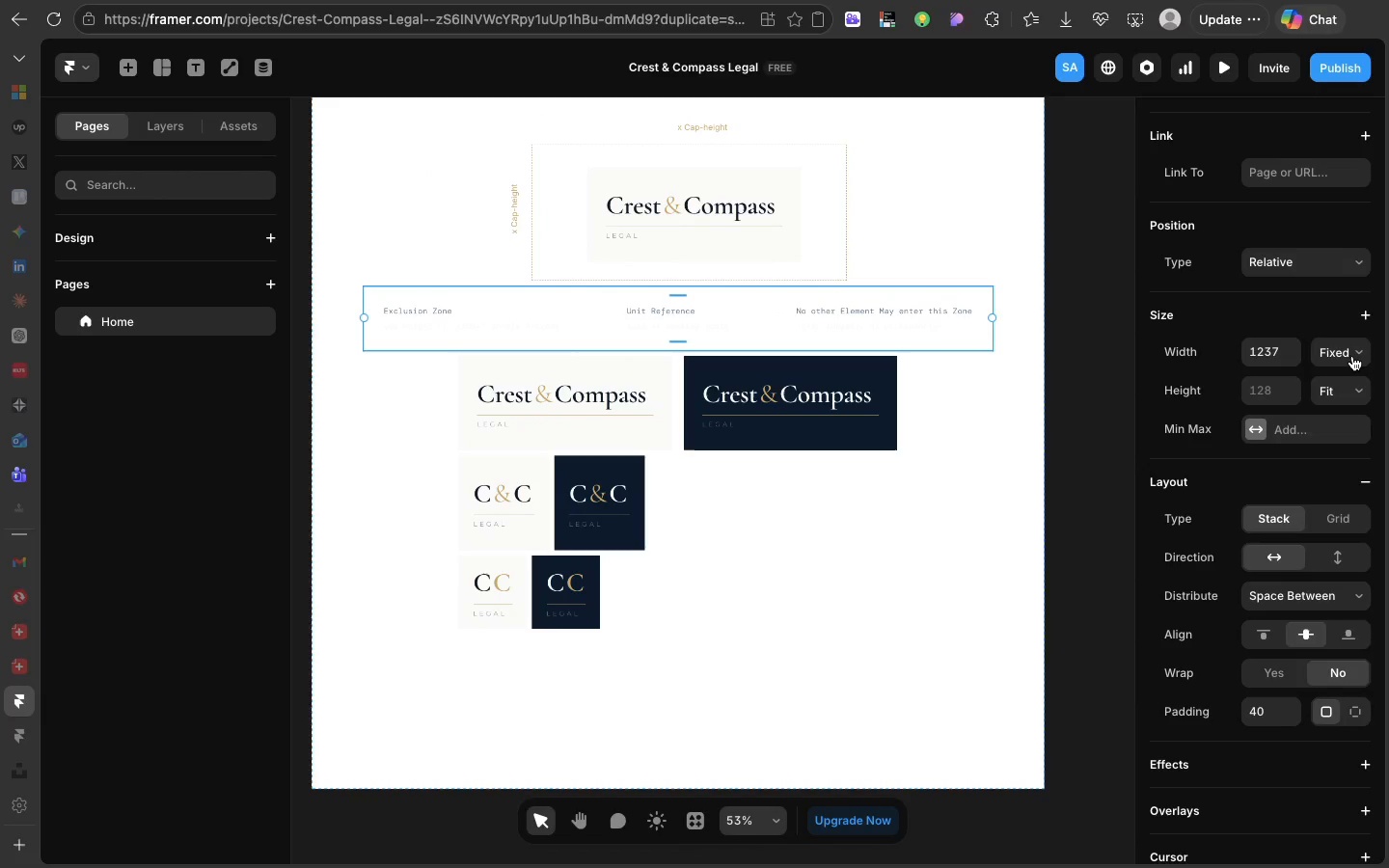 
left_click([1348, 398])
 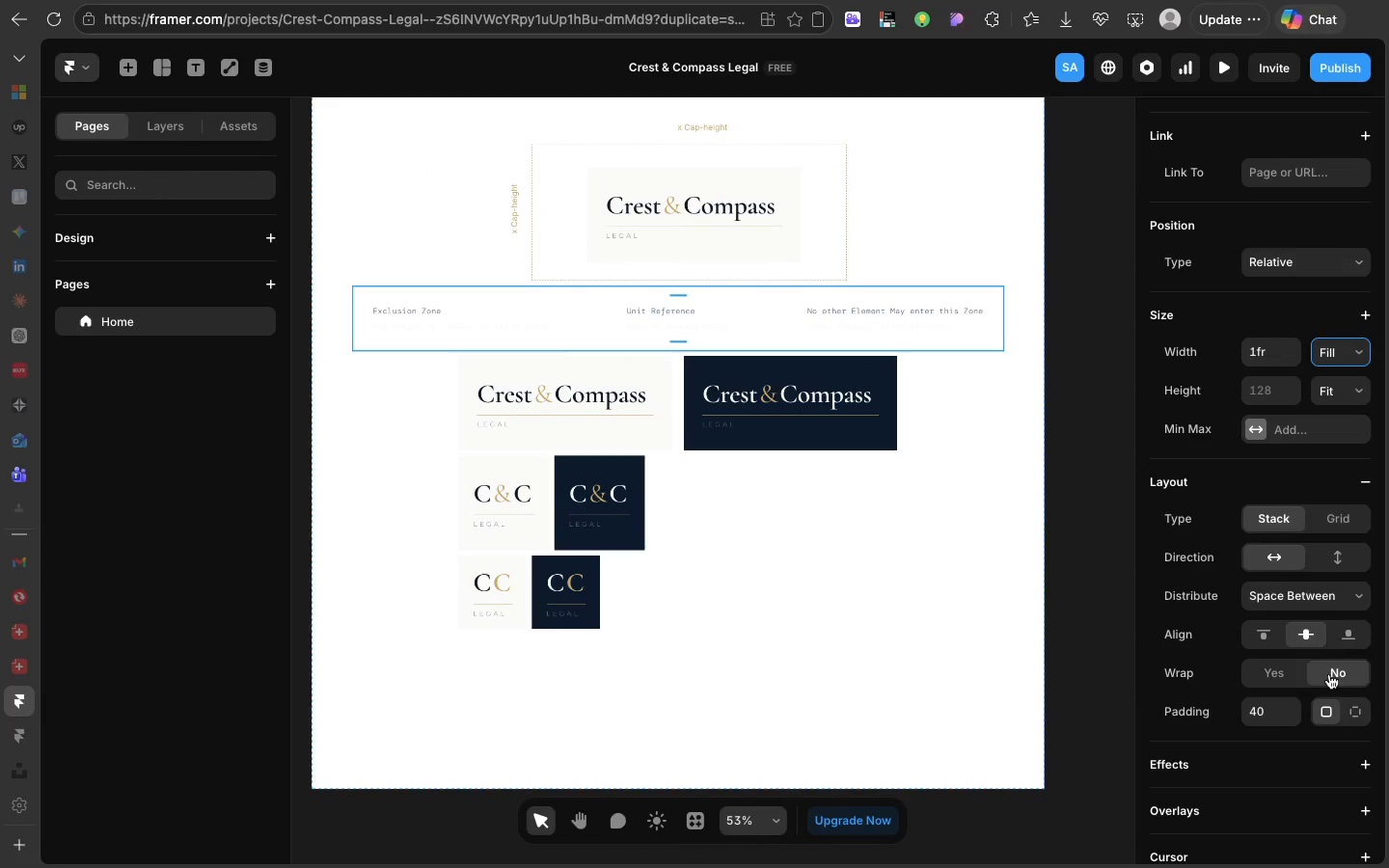 
scroll: coordinate [1329, 688], scroll_direction: down, amount: 23.0
 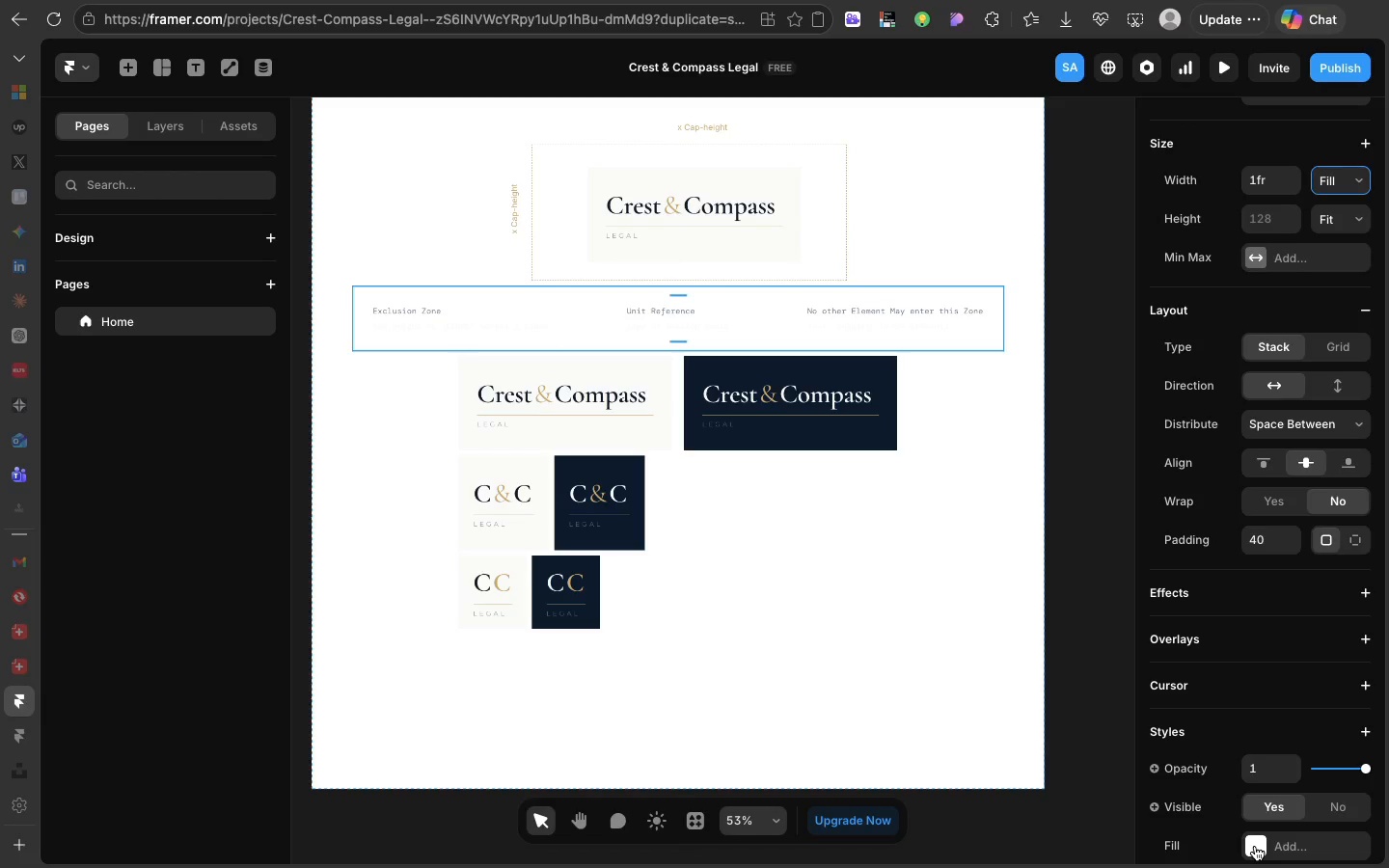 
left_click([1255, 846])
 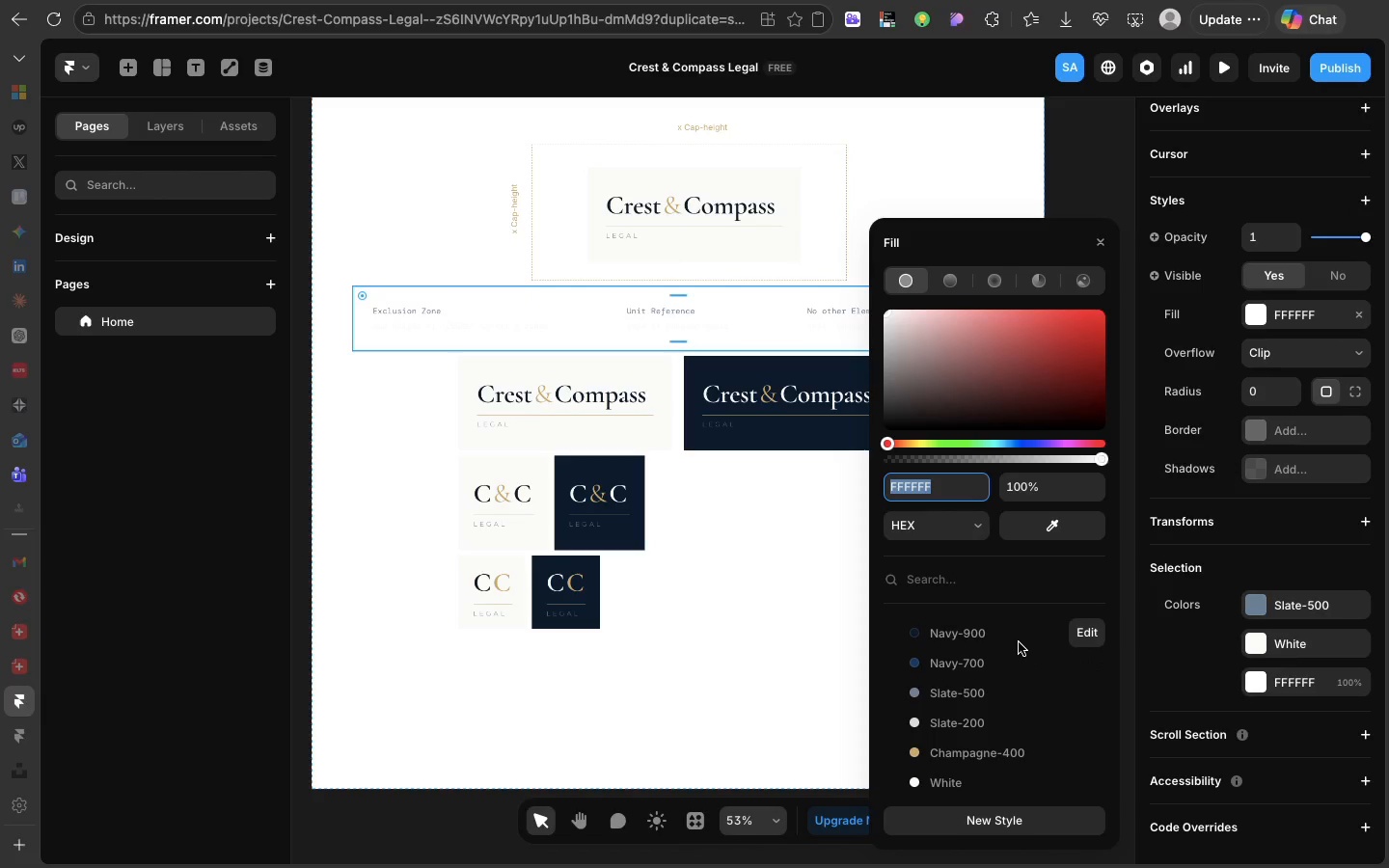 
left_click([1019, 642])
 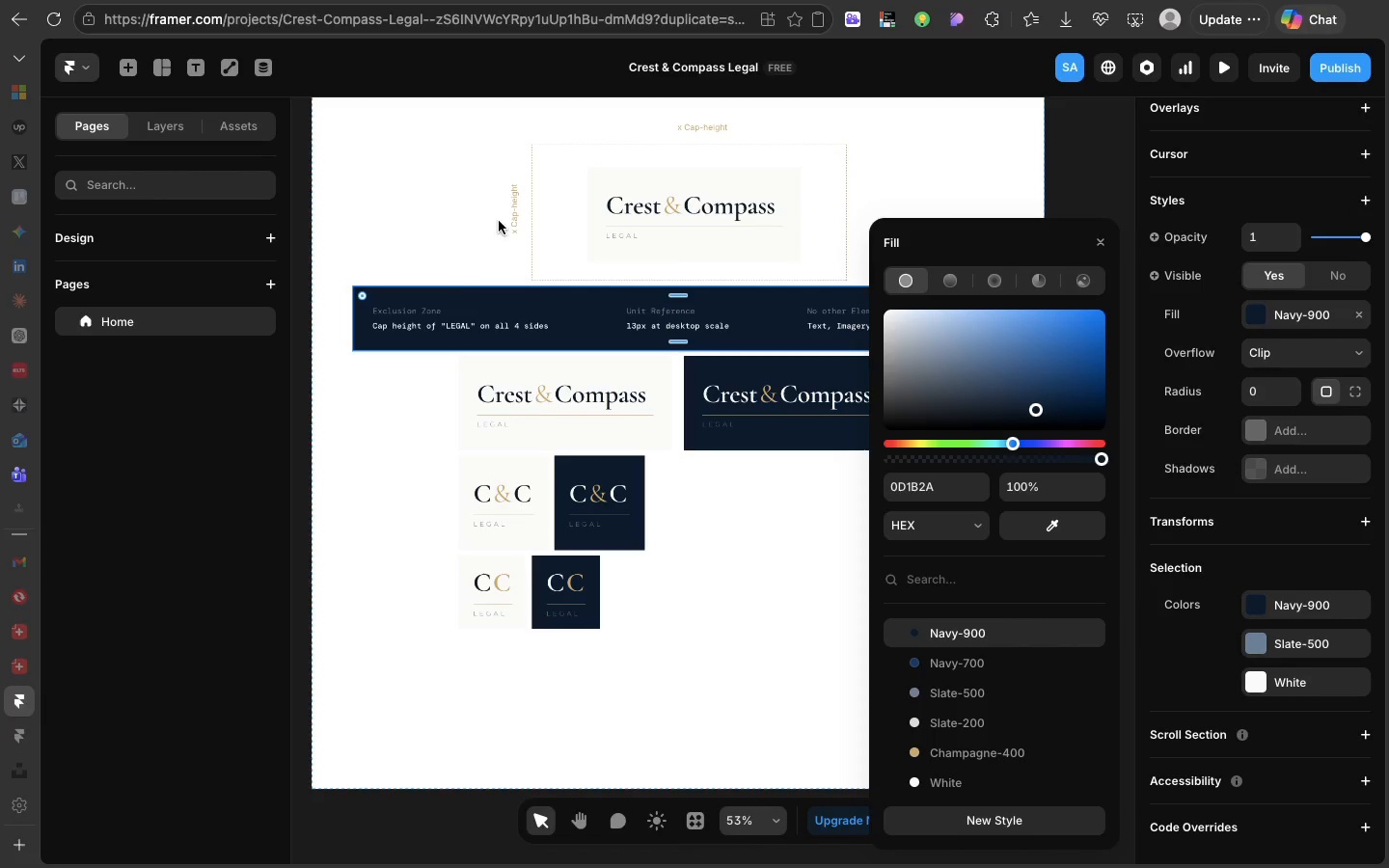 
left_click([409, 279])
 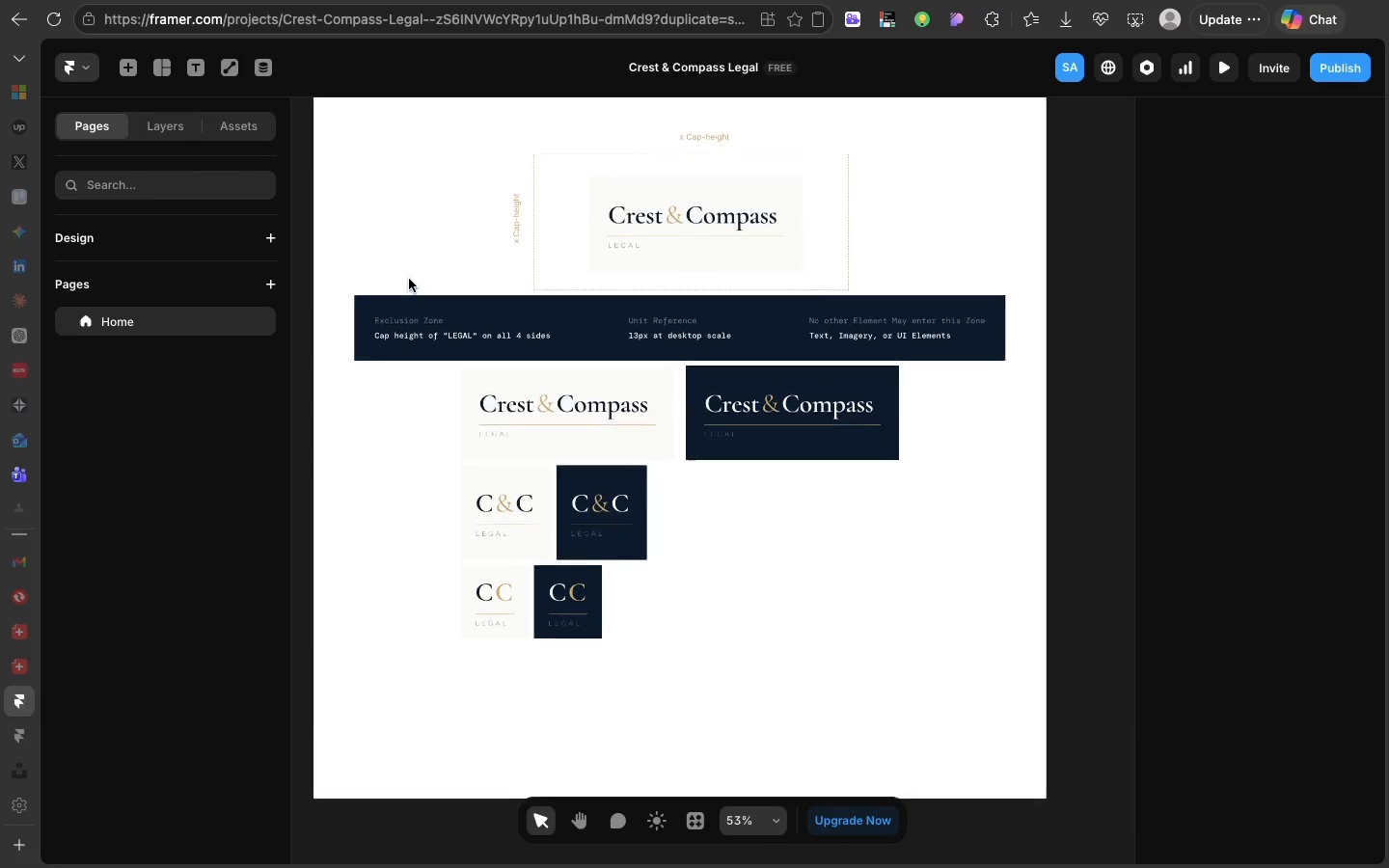 
scroll: coordinate [409, 279], scroll_direction: up, amount: 15.0
 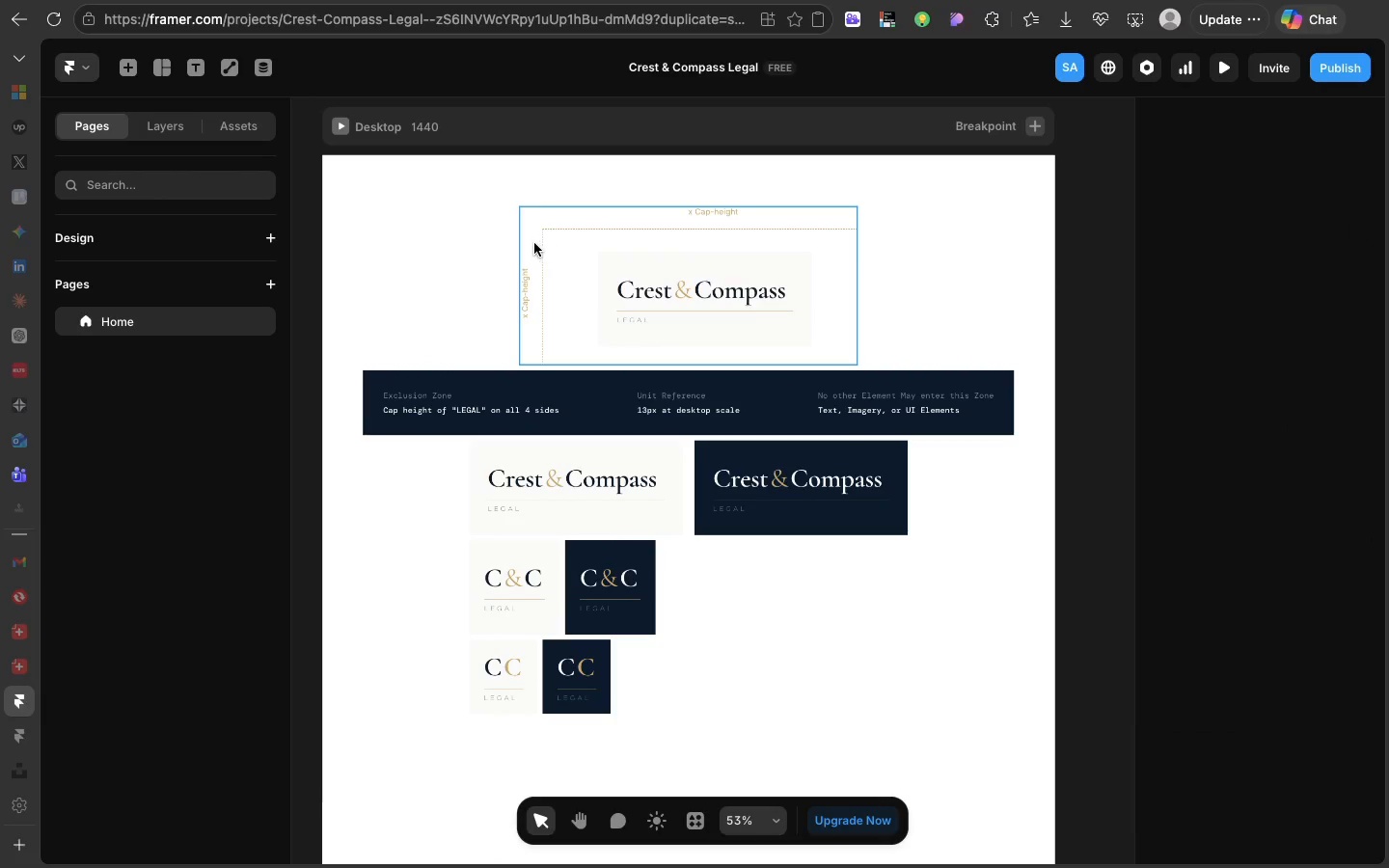 
left_click([532, 243])
 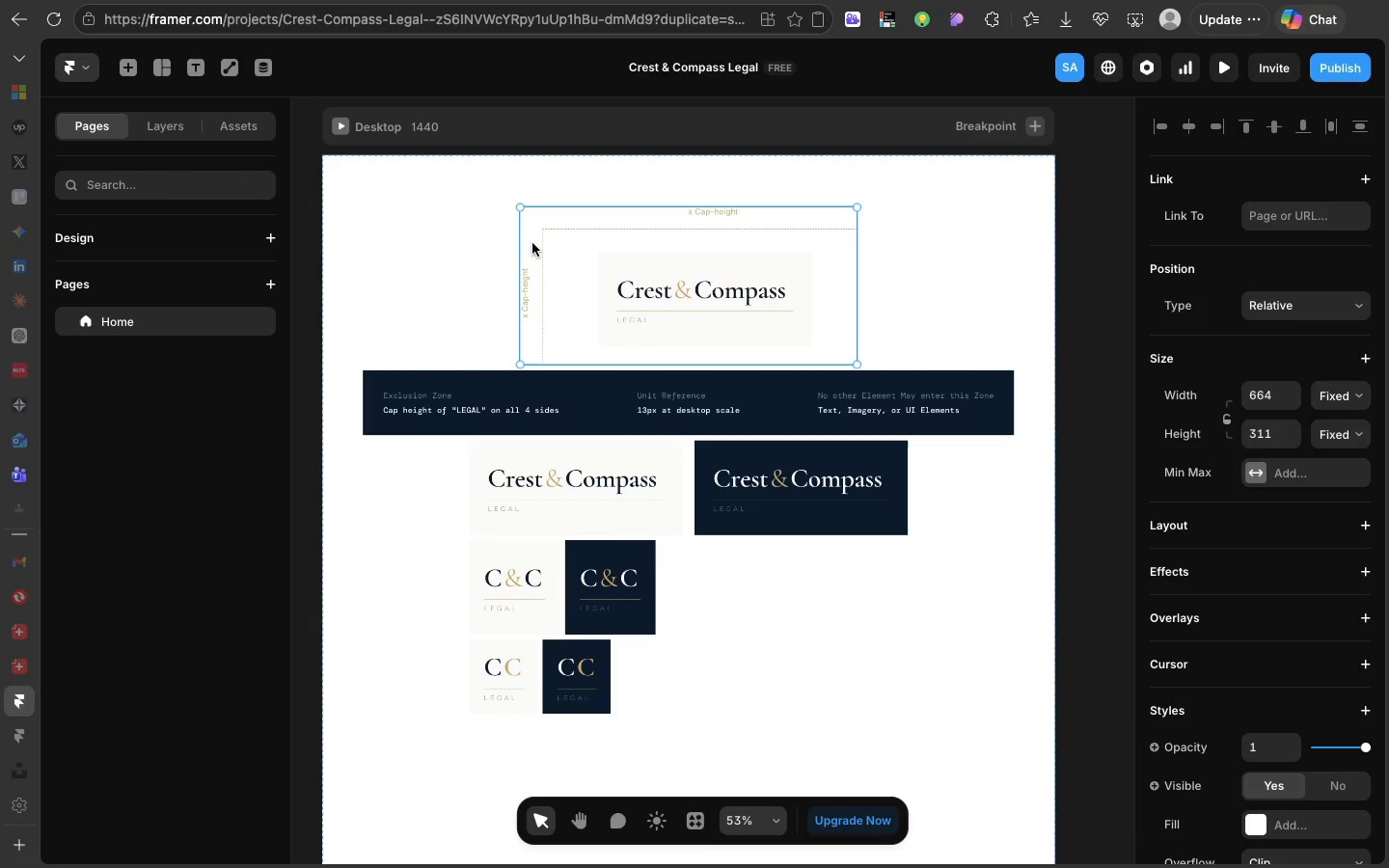 
left_click_drag(start_coordinate=[532, 243], to_coordinate=[531, 231])
 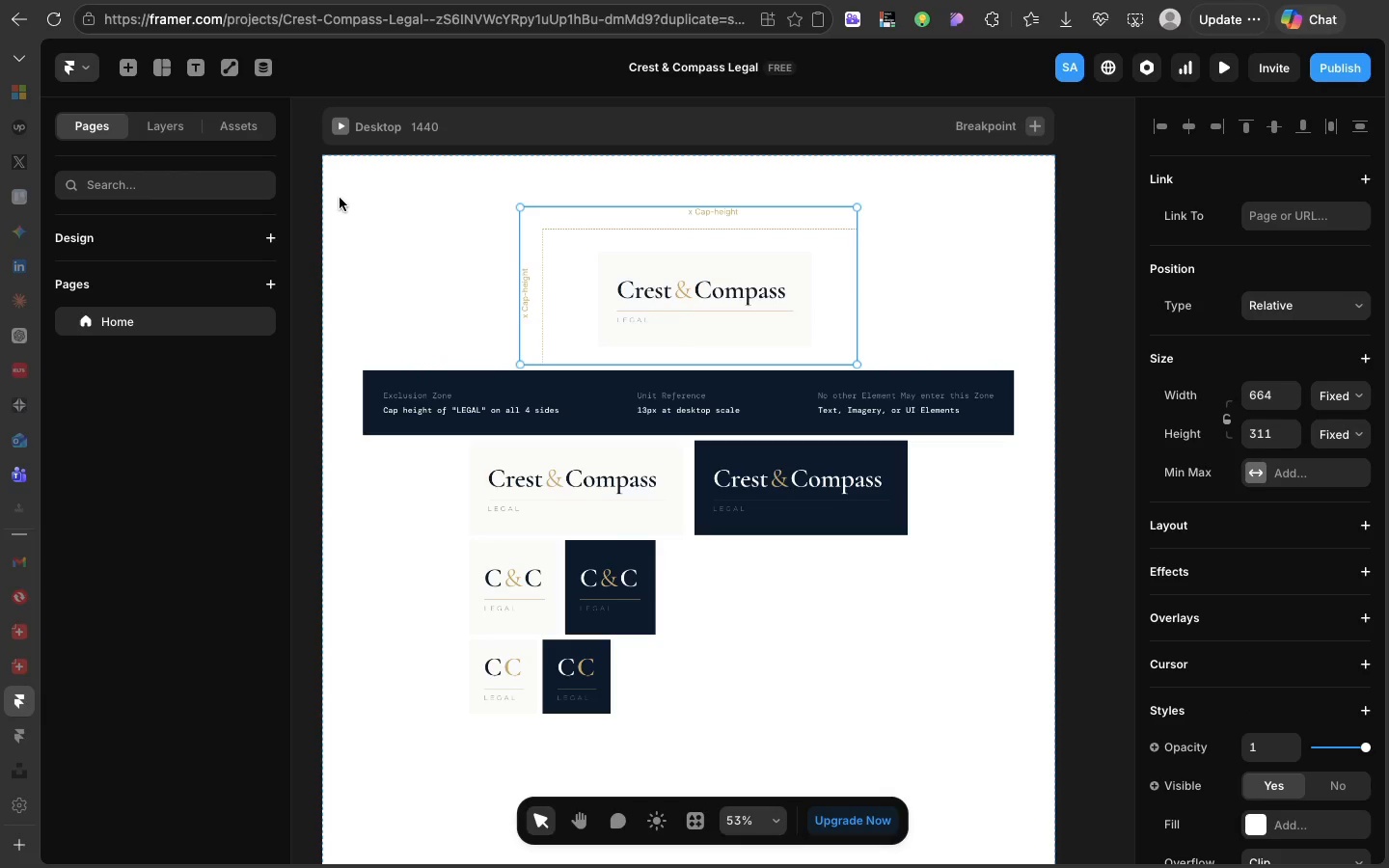 
key(F)
 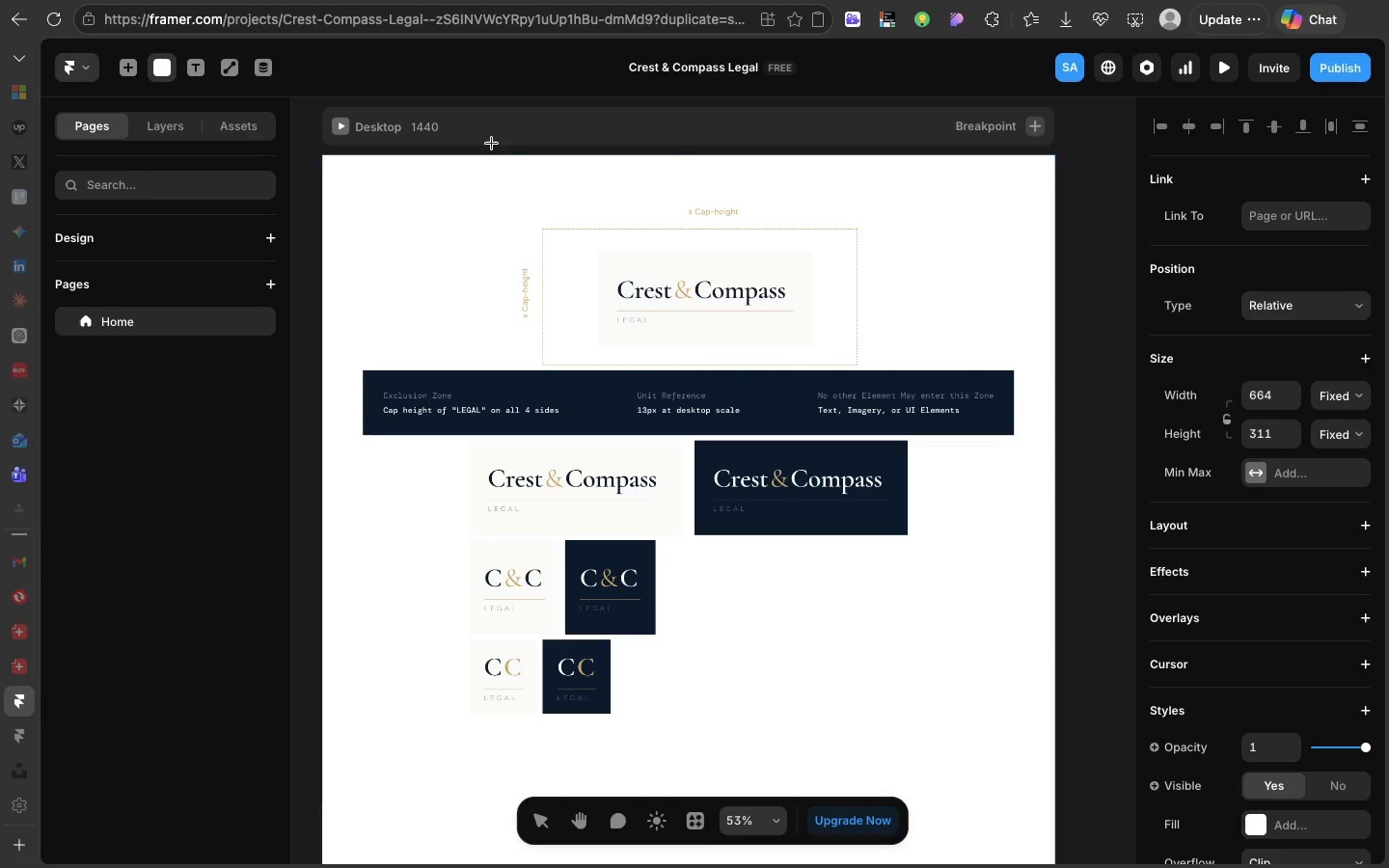 
wait(5.5)
 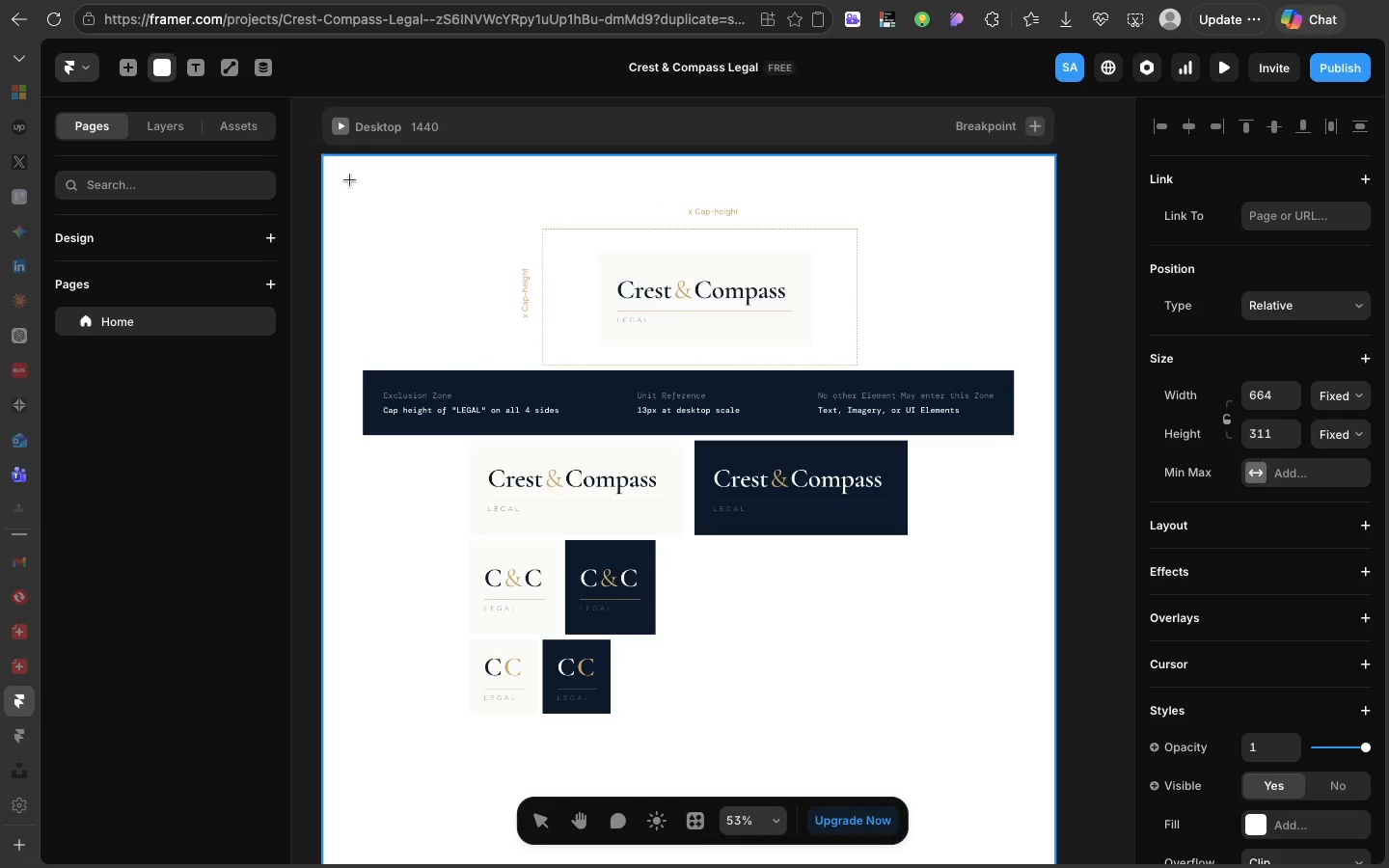 
left_click_drag(start_coordinate=[350, 191], to_coordinate=[1010, 371])
 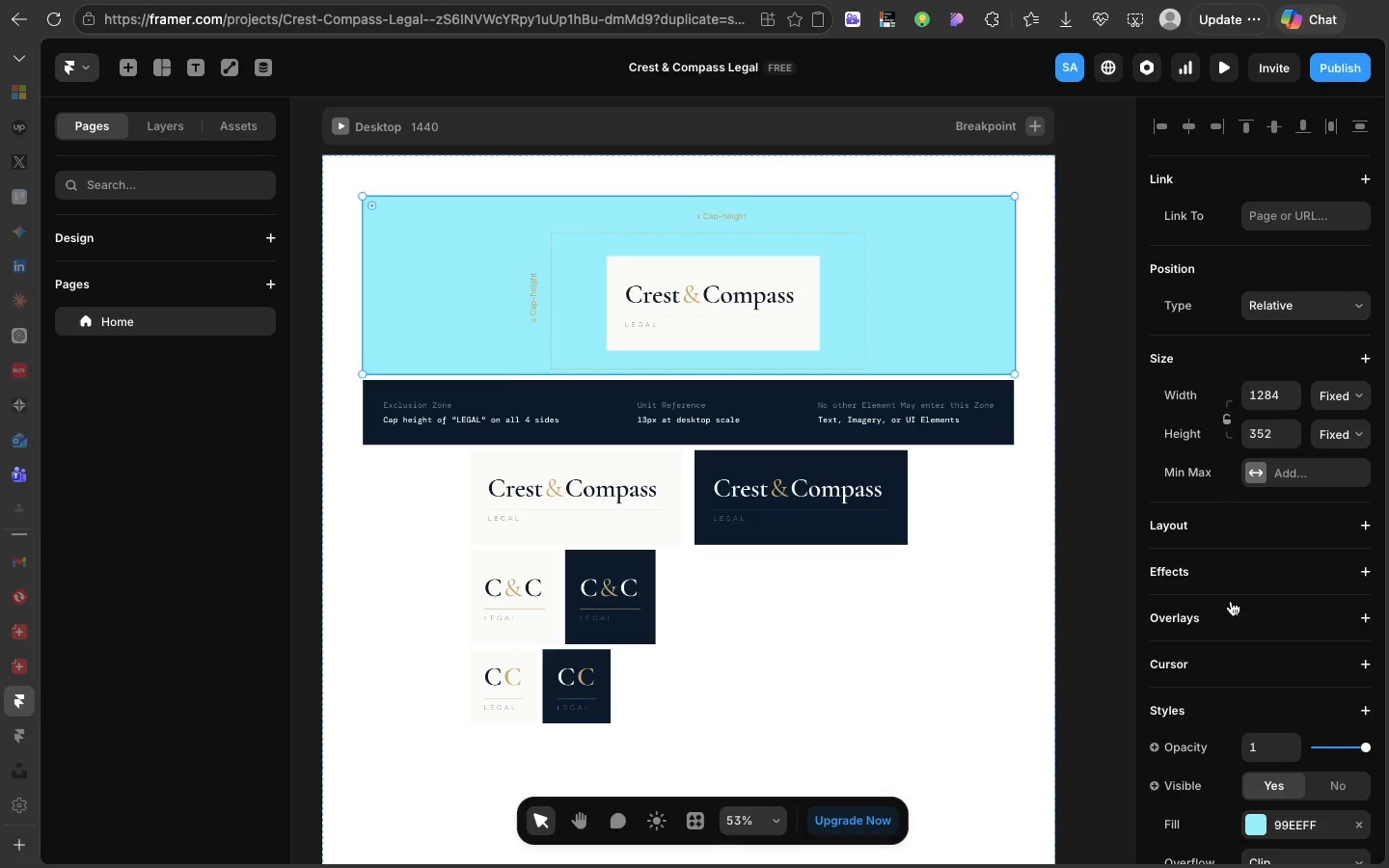 
wait(7.32)
 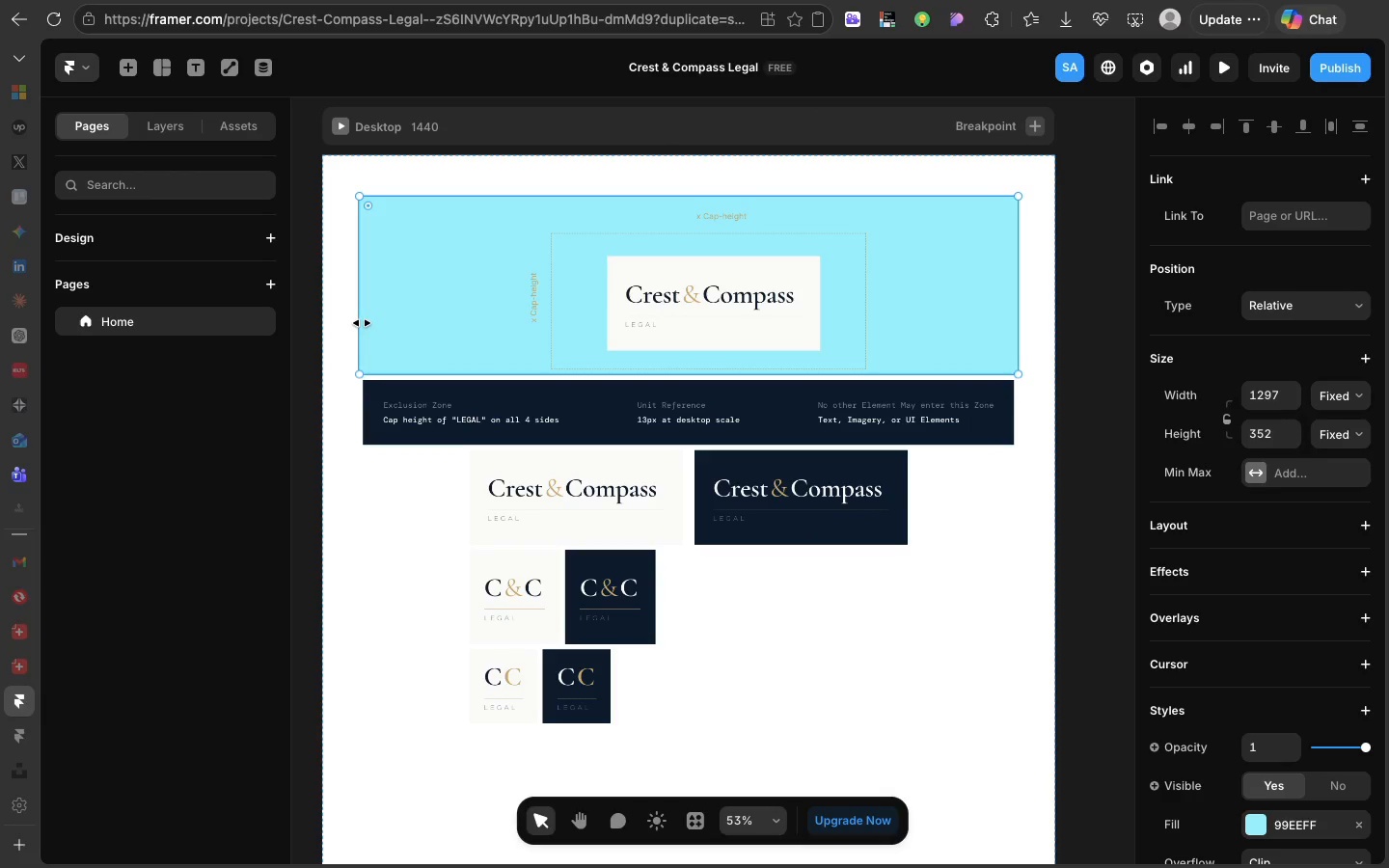 
left_click([935, 341])
 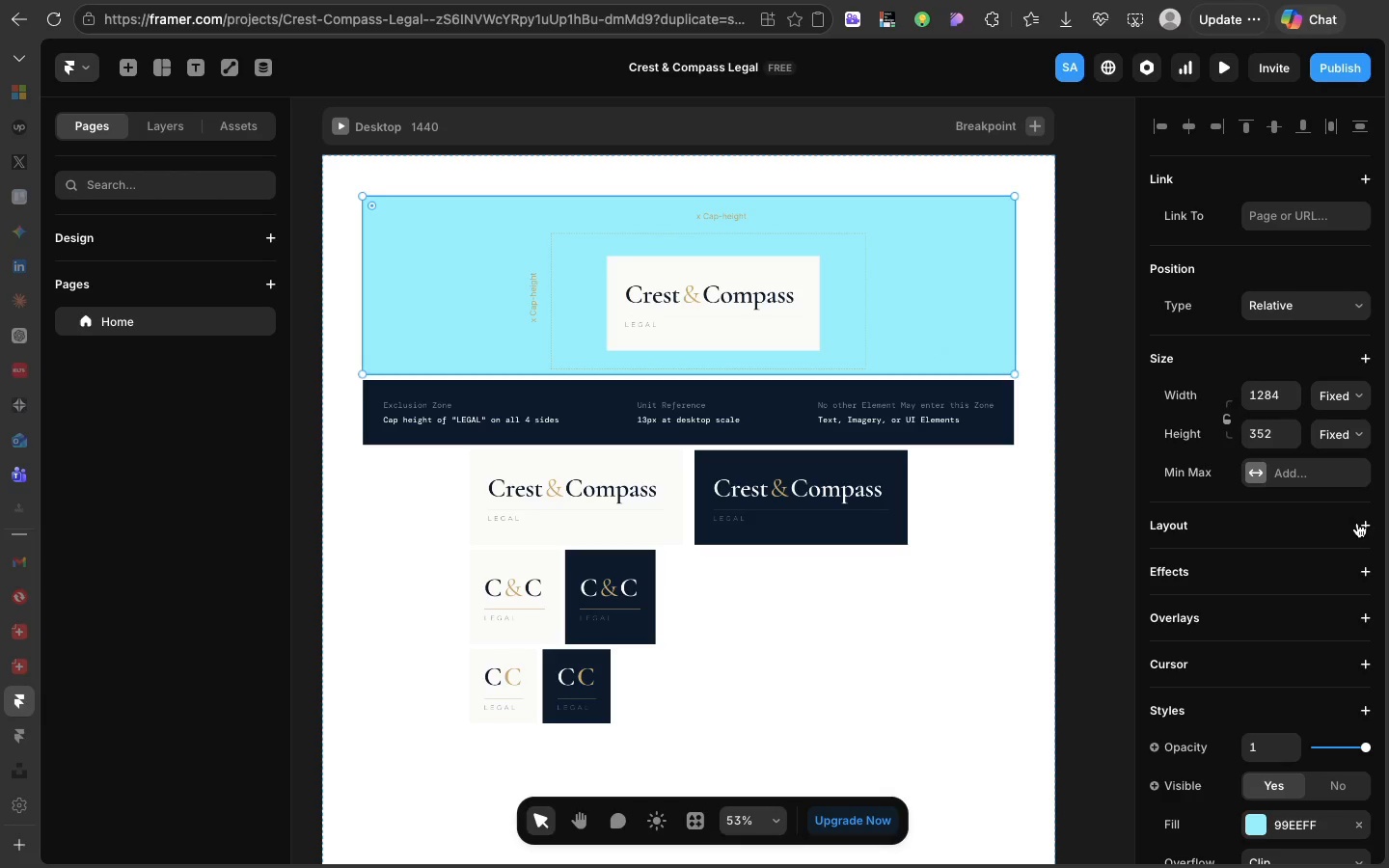 
left_click([1360, 524])
 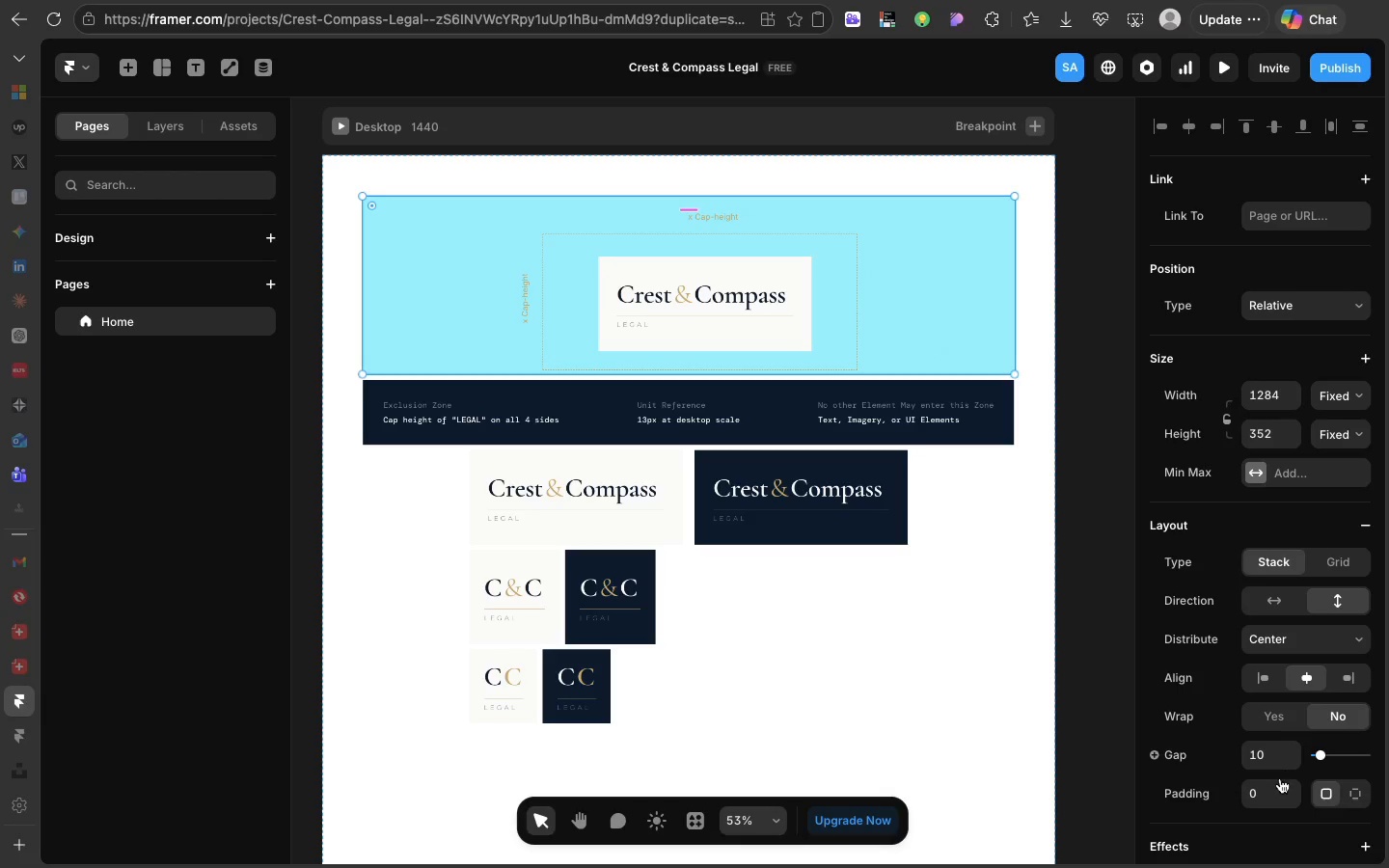 
wait(5.81)
 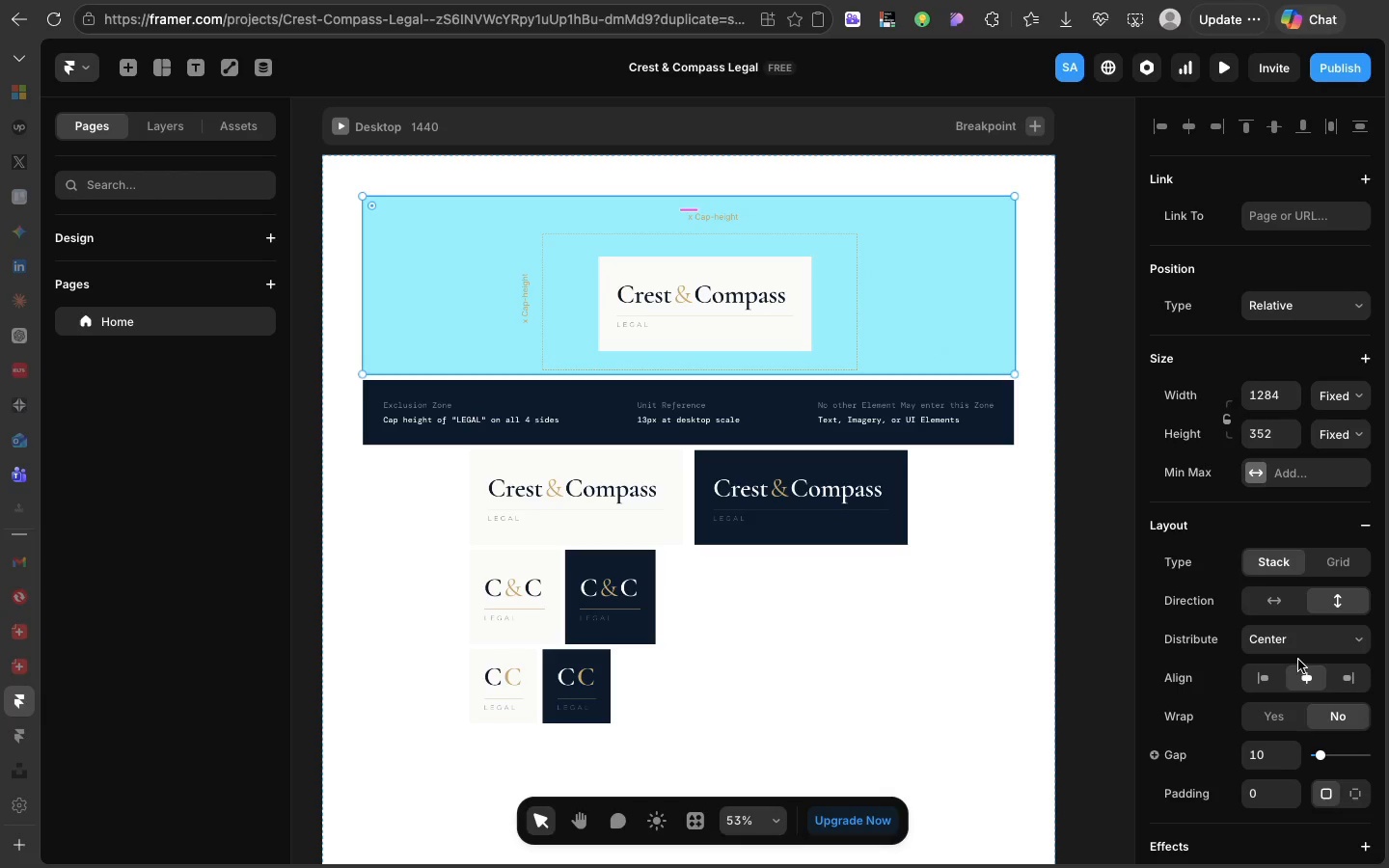 
left_click([1342, 431])
 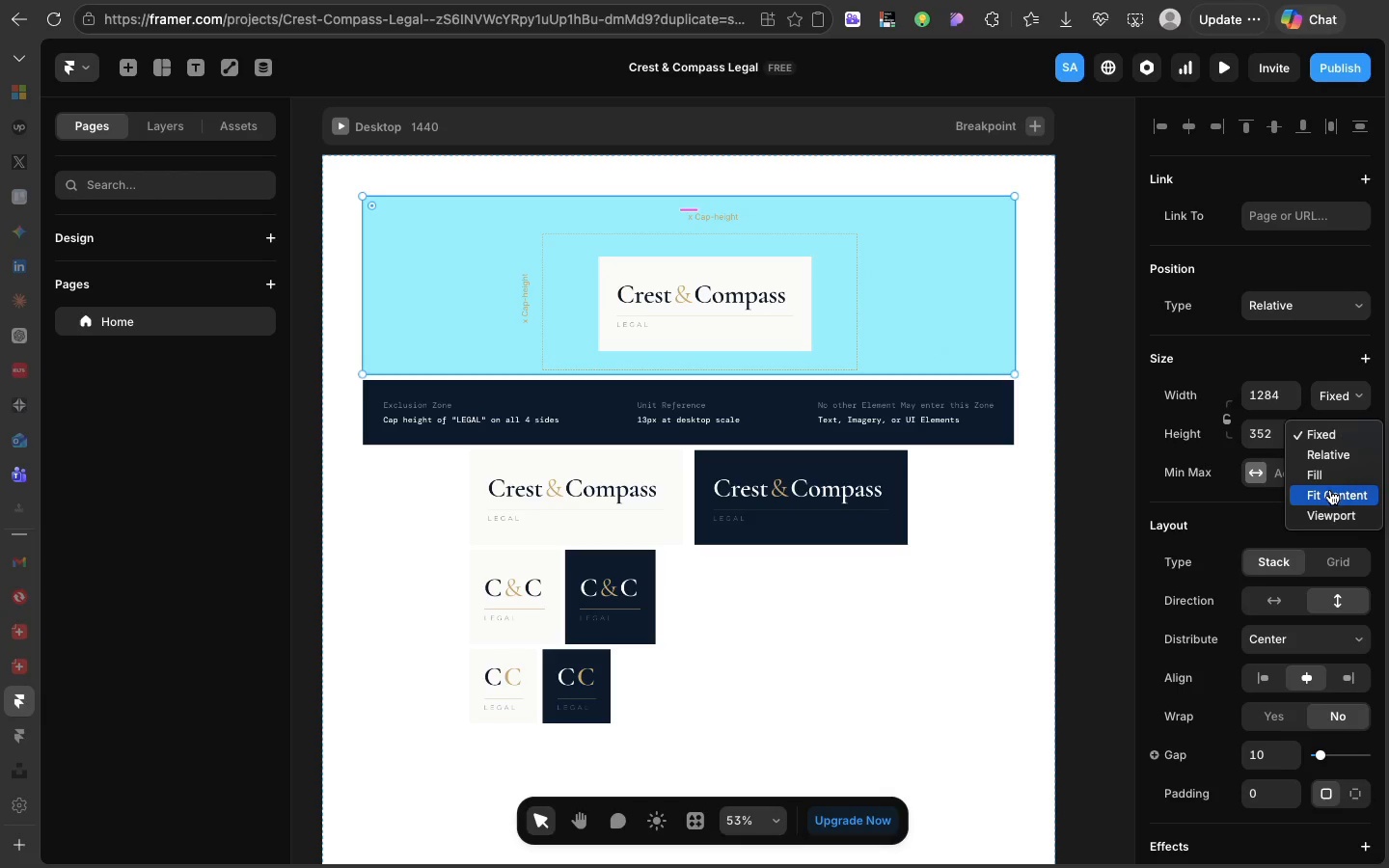 
left_click([1330, 490])
 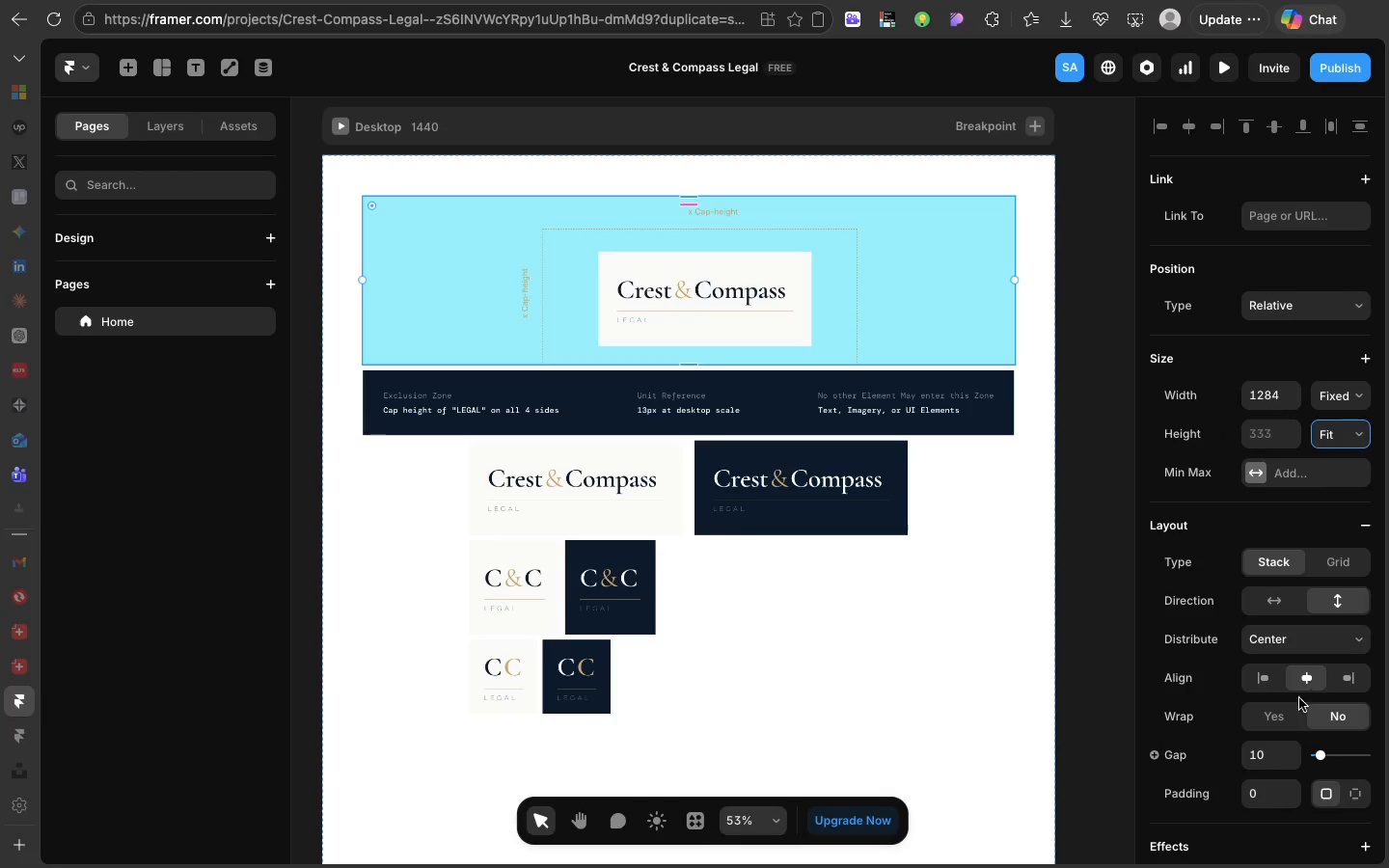 
left_click([1258, 793])
 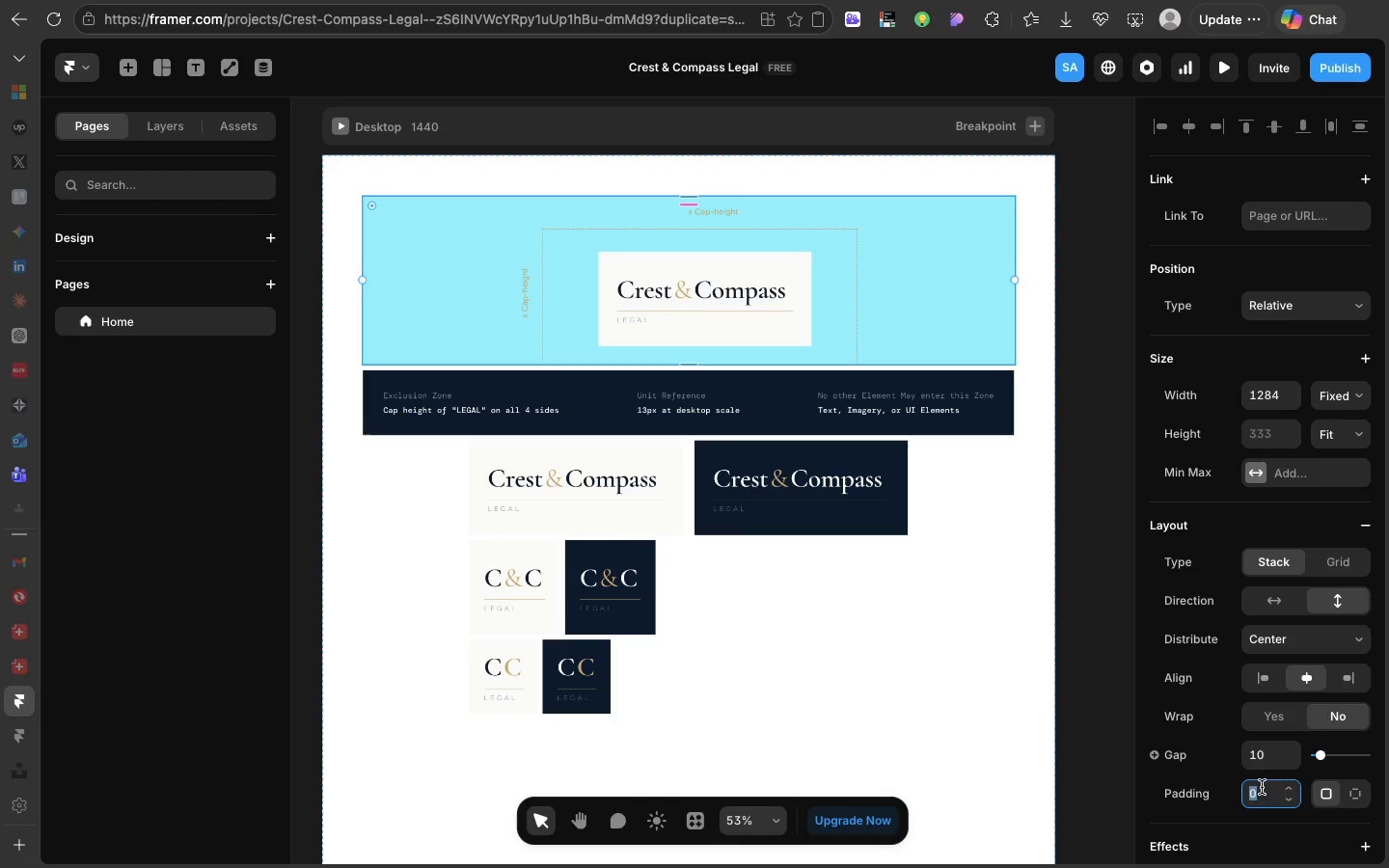 
type(40)
 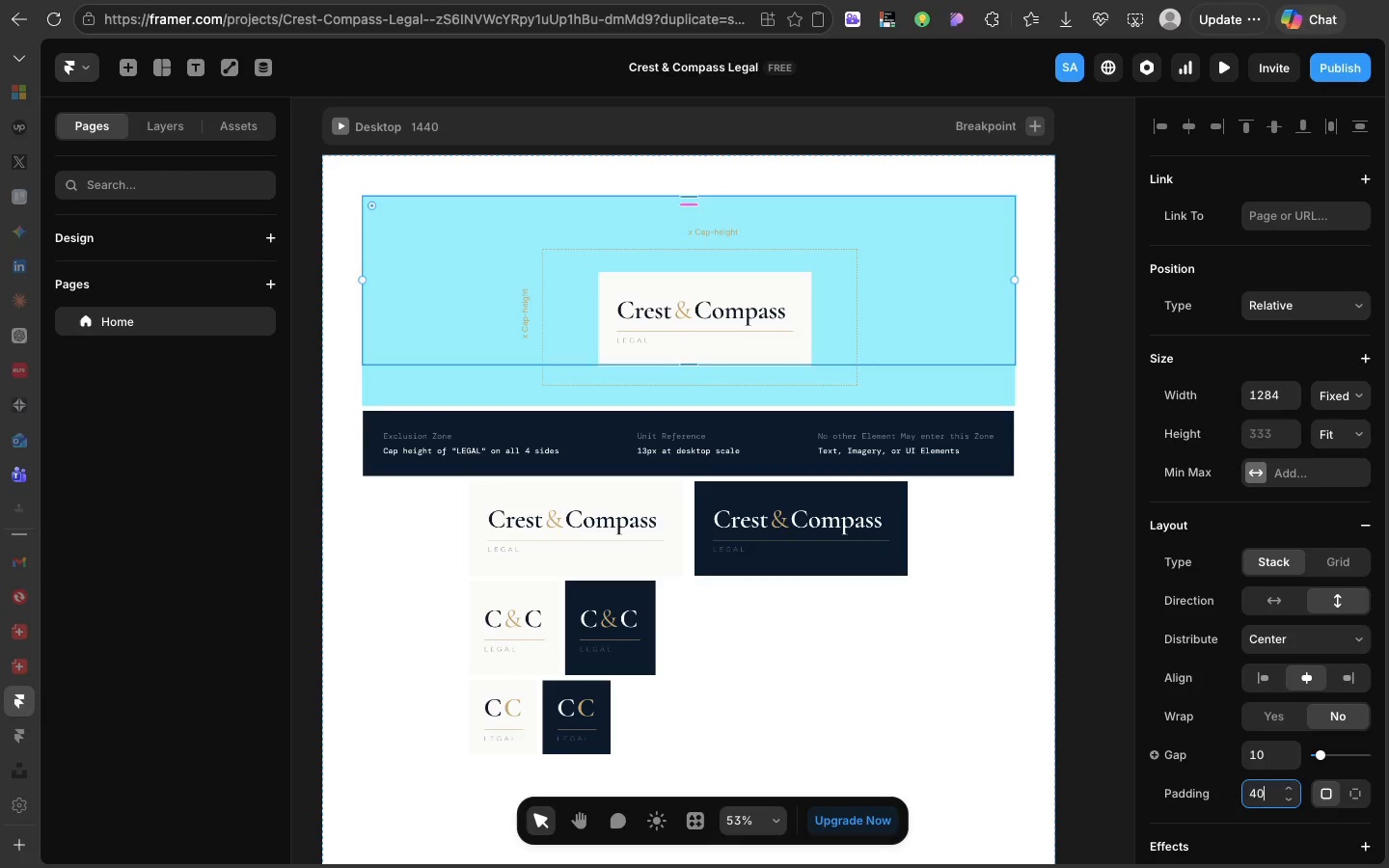 
key(Enter)
 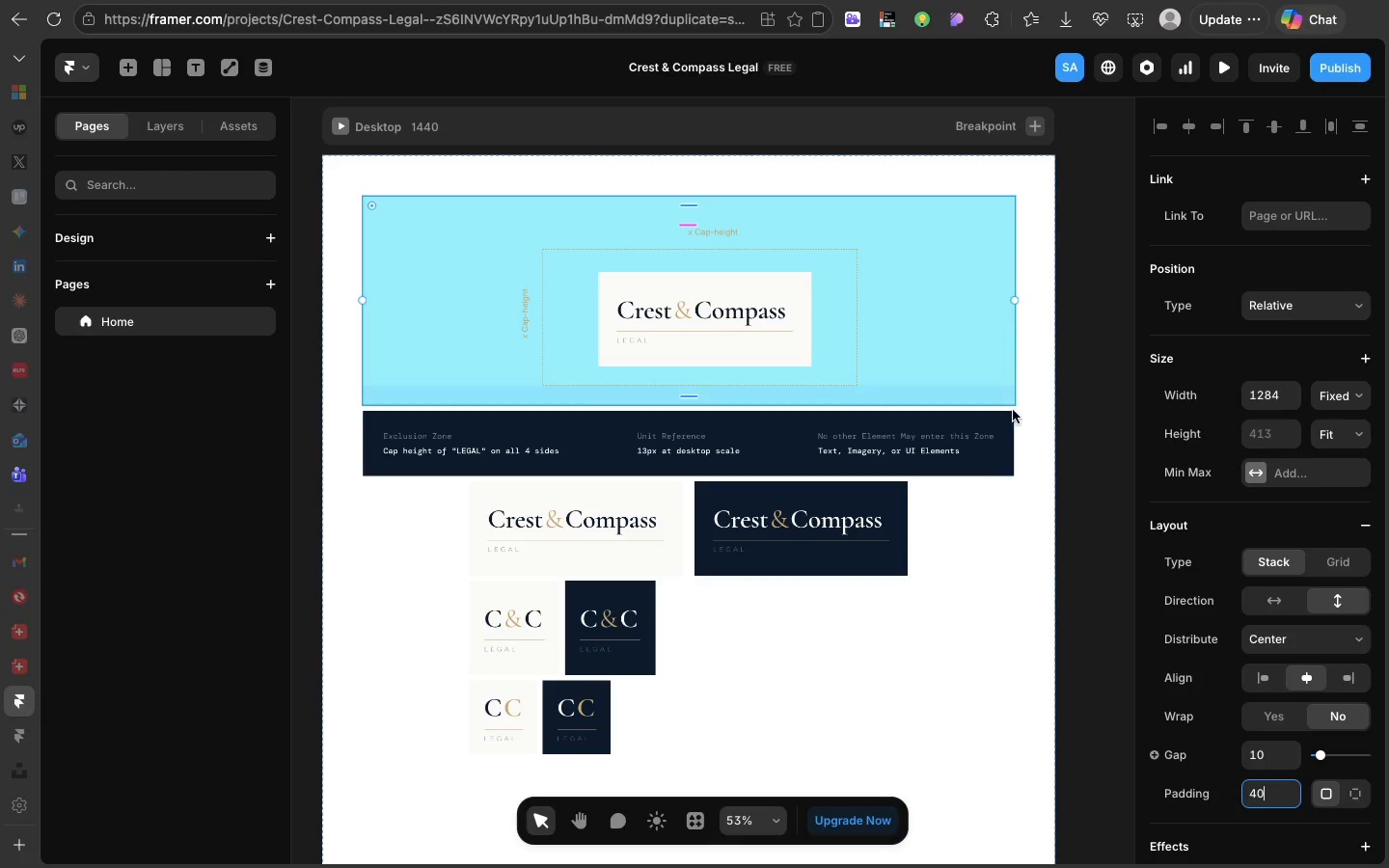 
hold_key(key=ShiftLeft, duration=0.96)
left_click([1003, 424])
 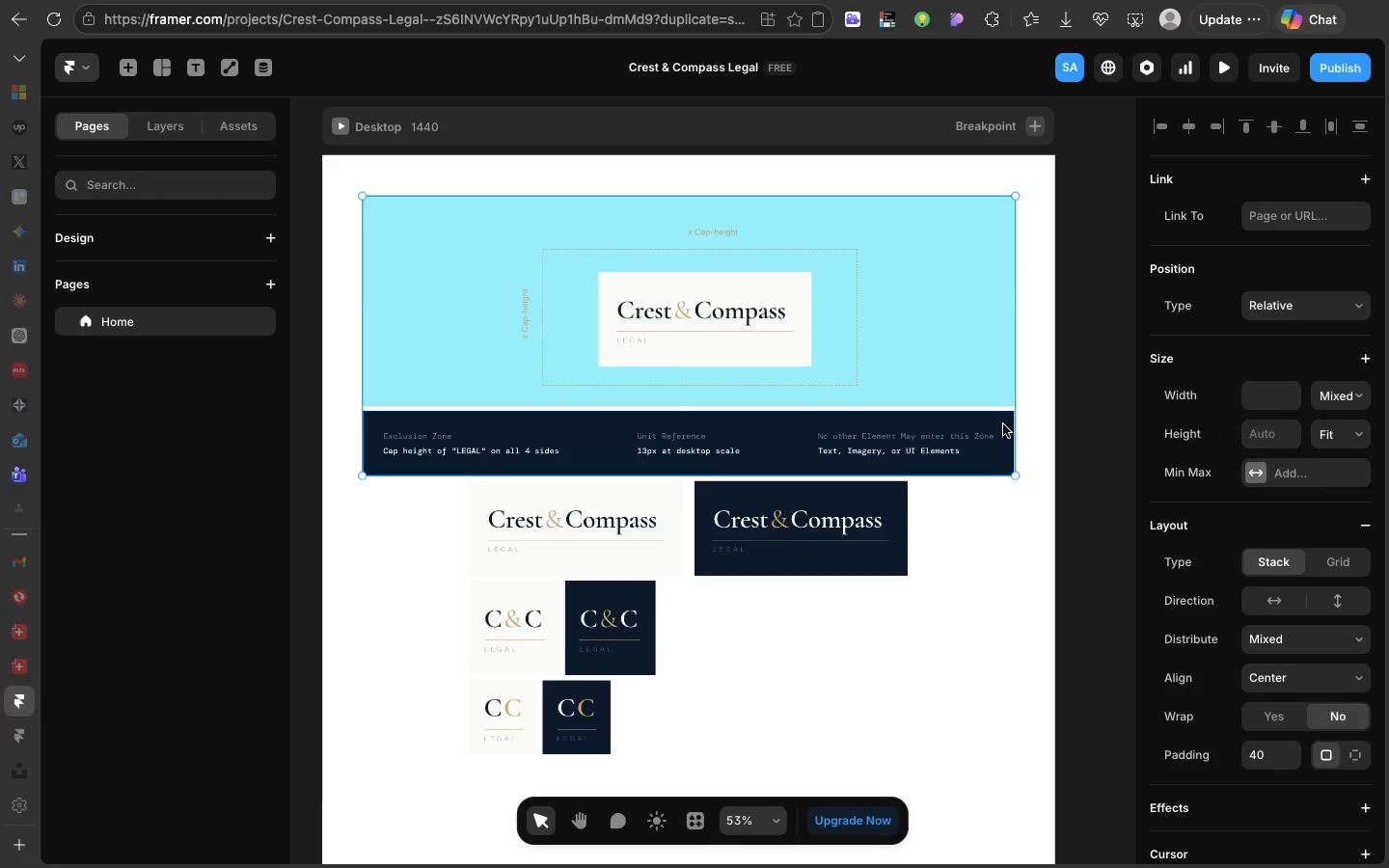 
right_click([1003, 424])
 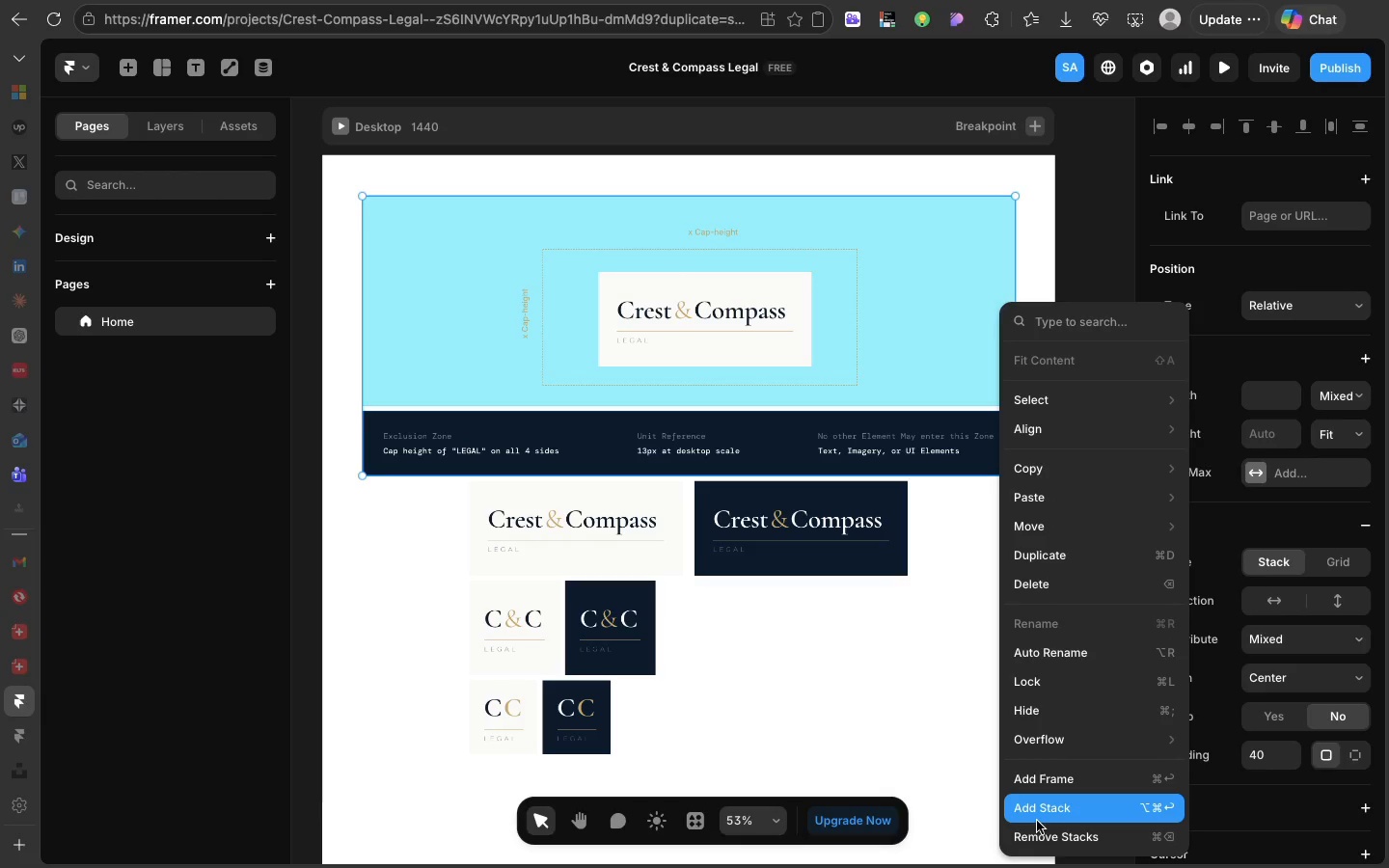 
left_click([1037, 820])
 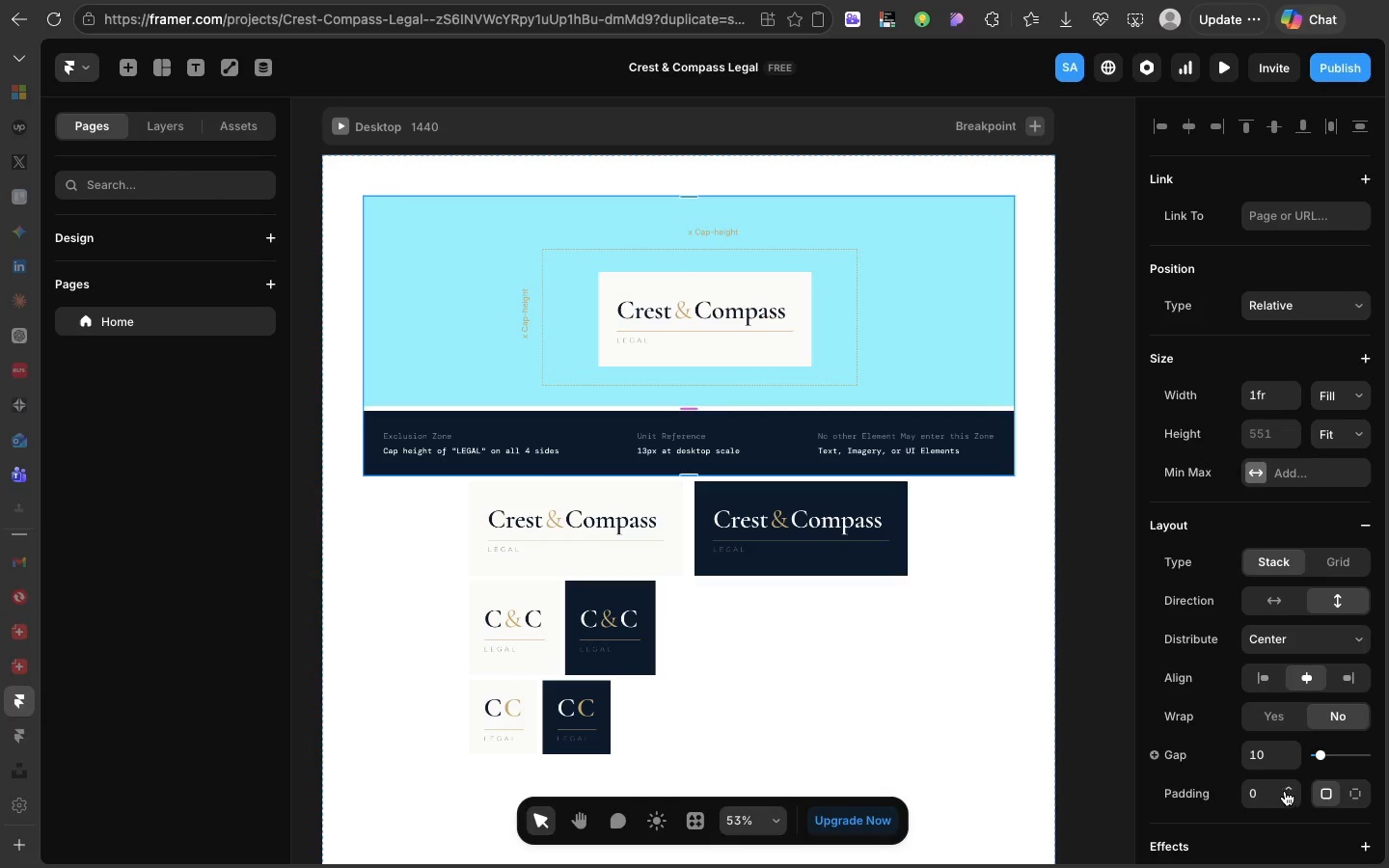 
left_click([1266, 748])
 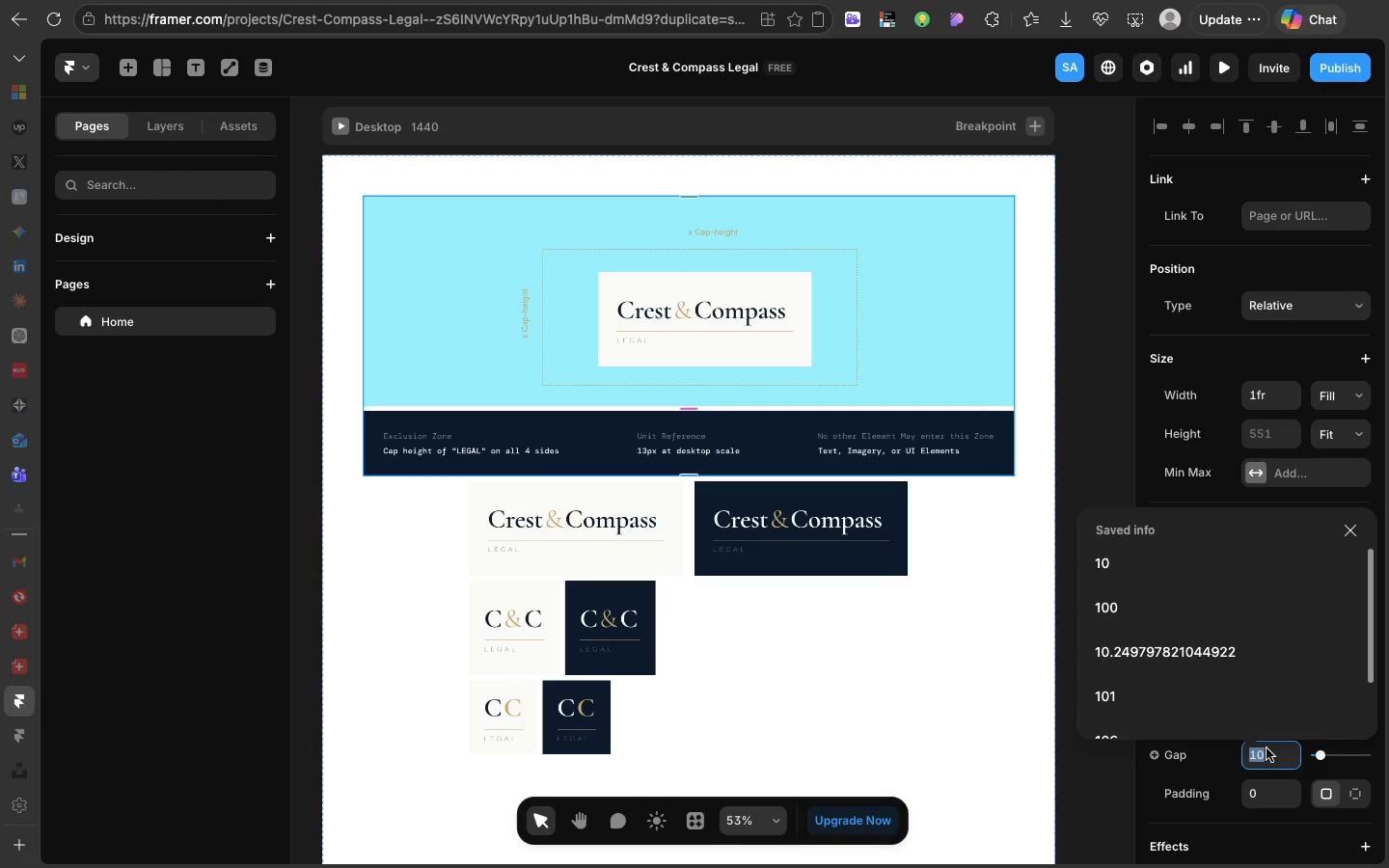 
key(0)
 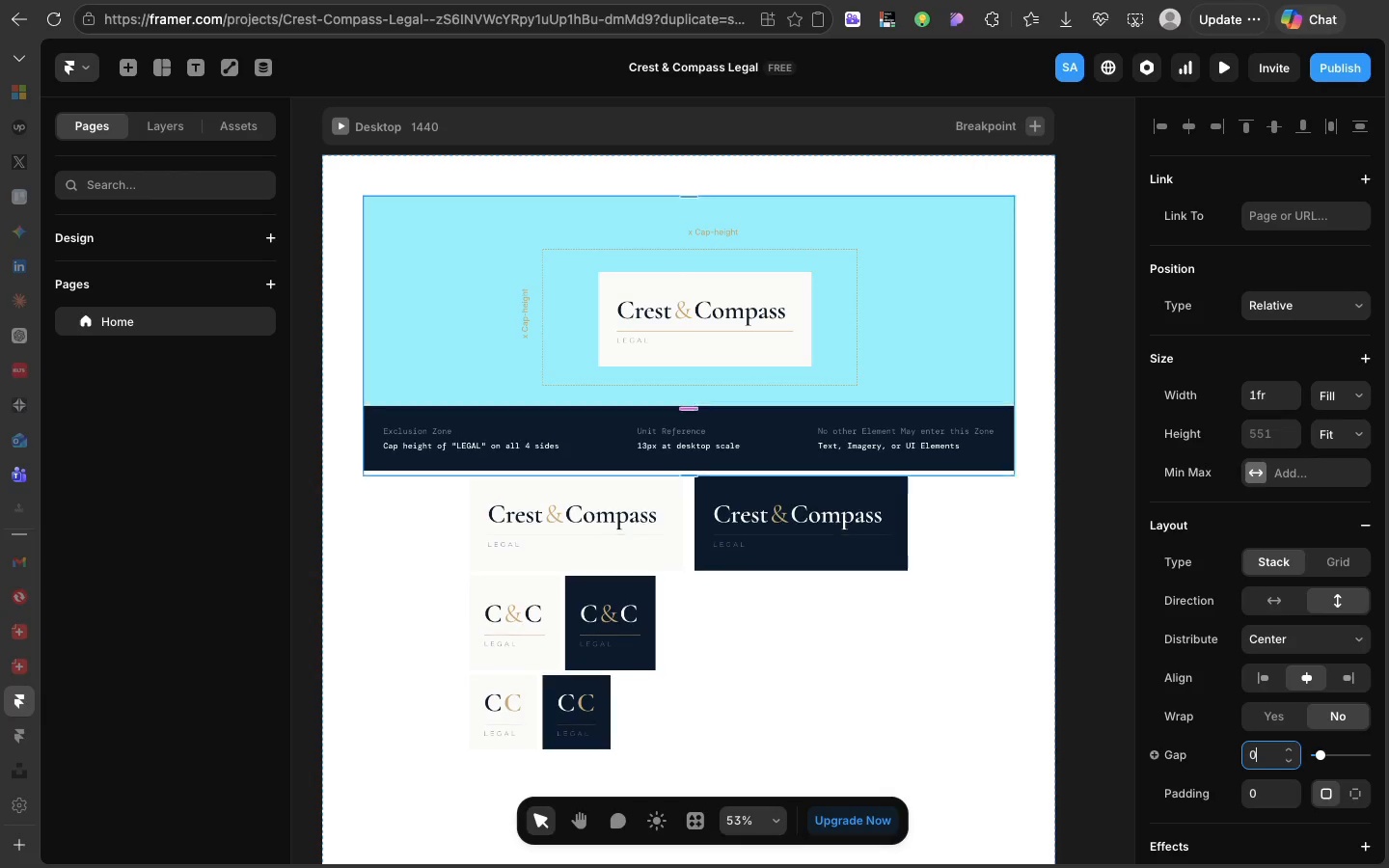 
key(Enter)
 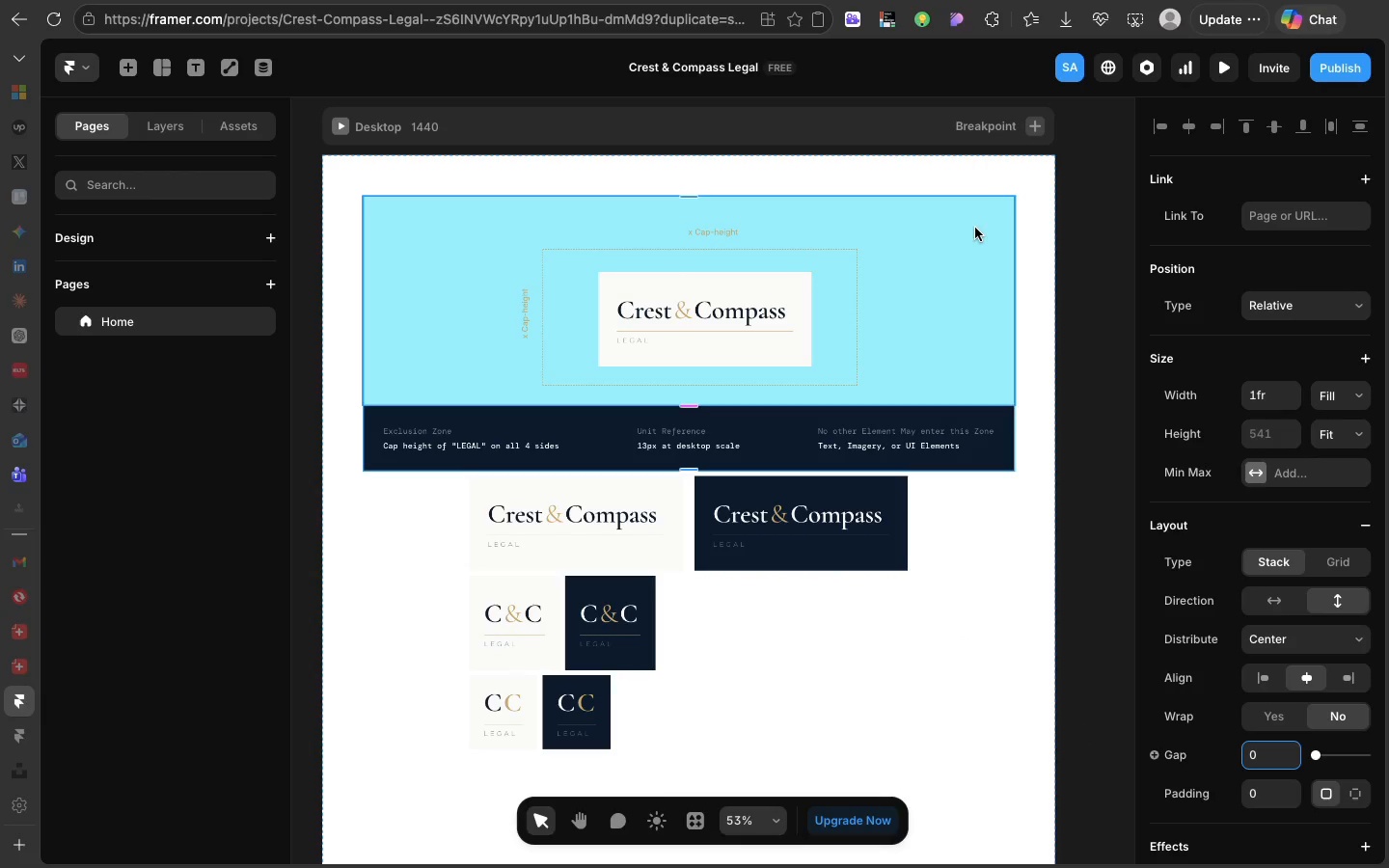 
left_click([986, 222])
 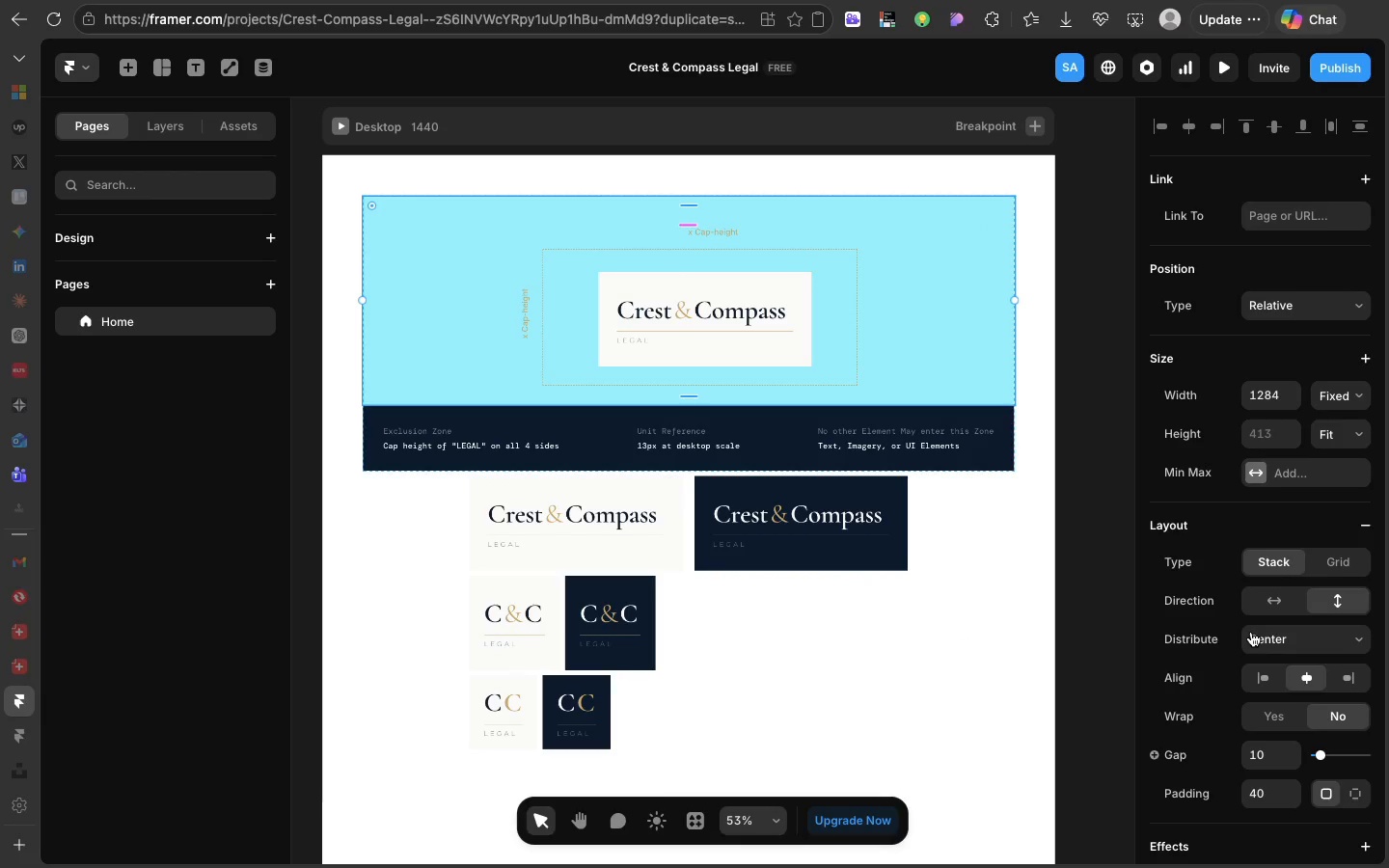 
scroll: coordinate [1251, 632], scroll_direction: down, amount: 40.0
 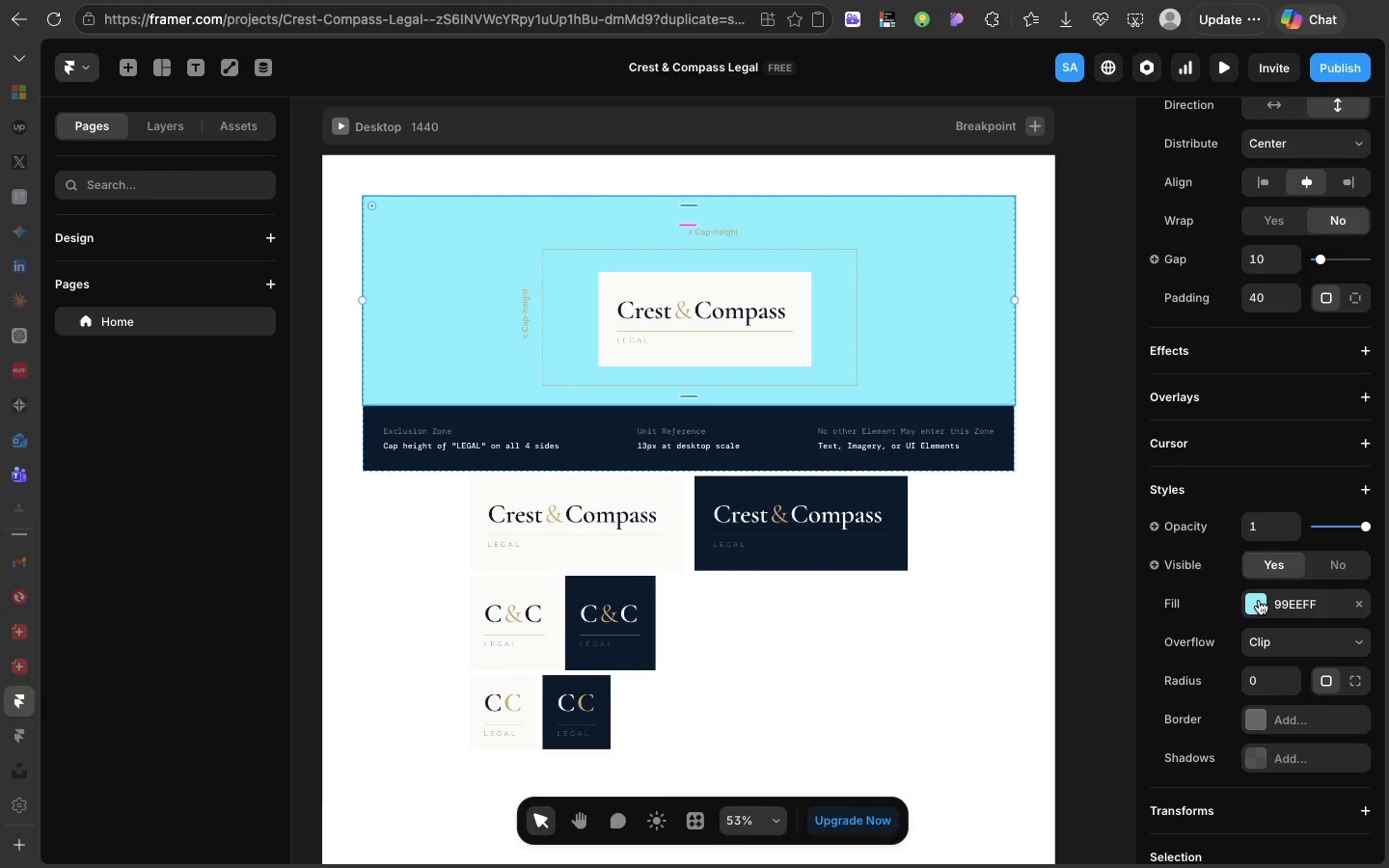 
left_click([1259, 600])
 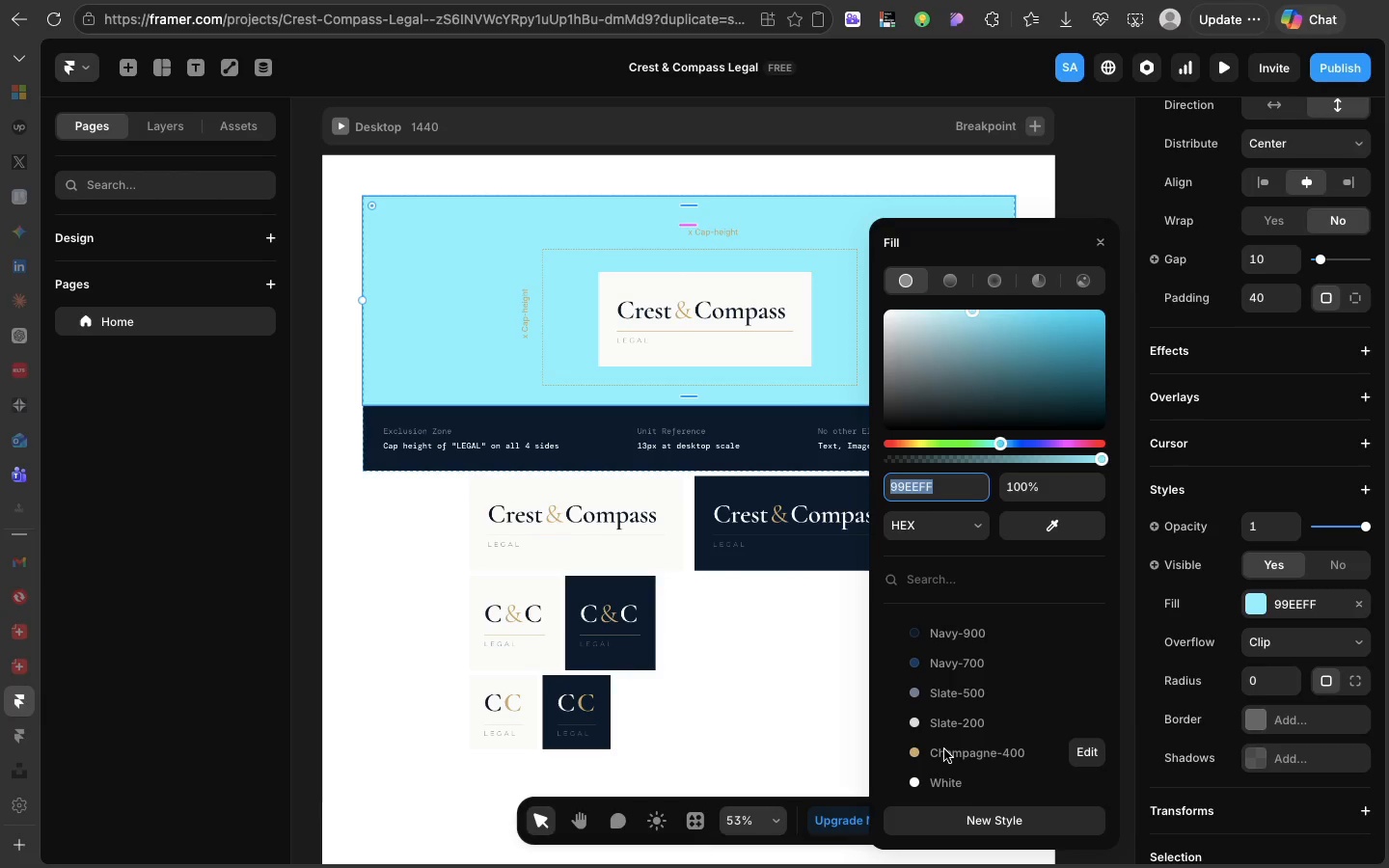 
left_click([940, 778])
 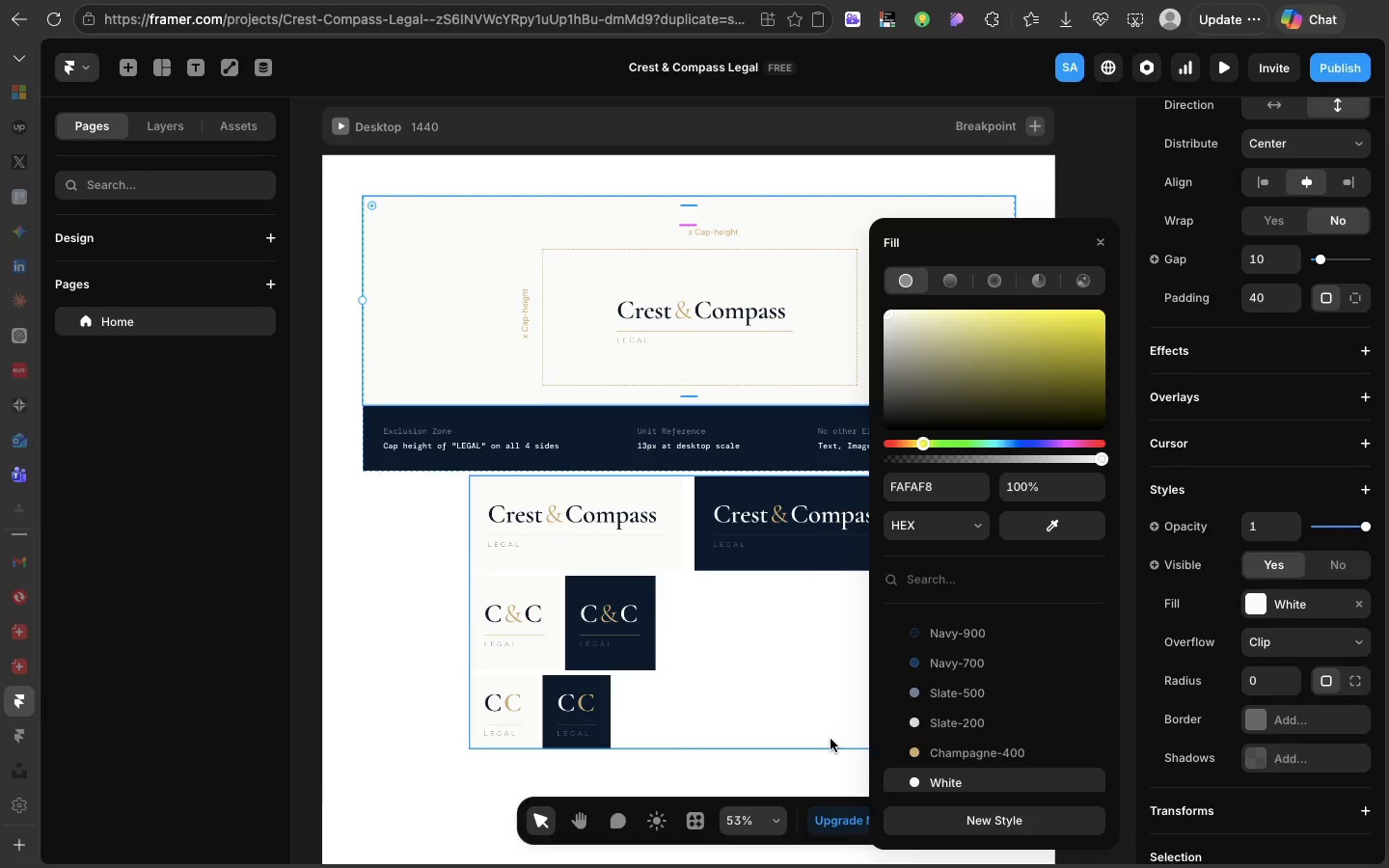 
left_click([831, 739])
 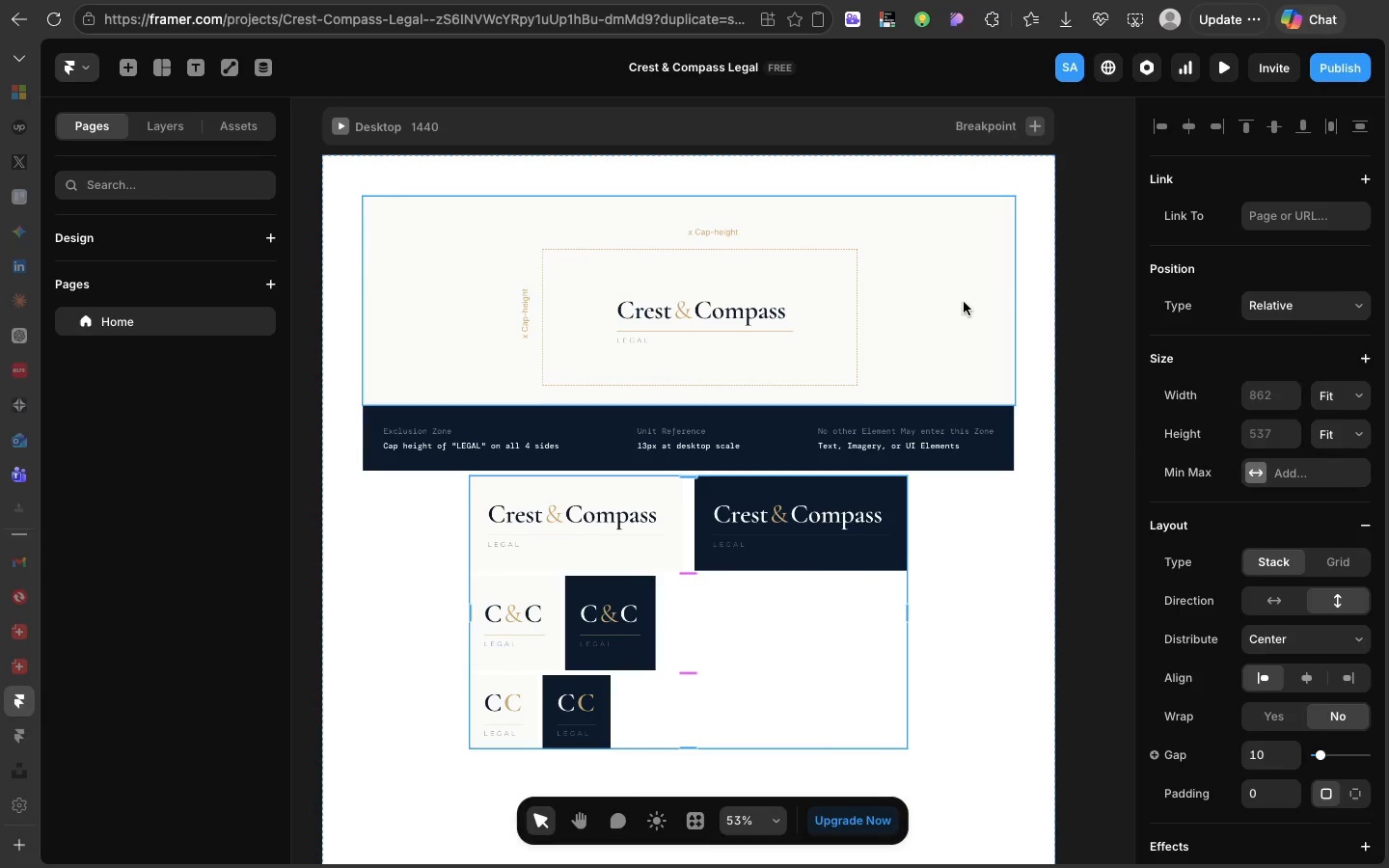 
left_click([964, 301])
 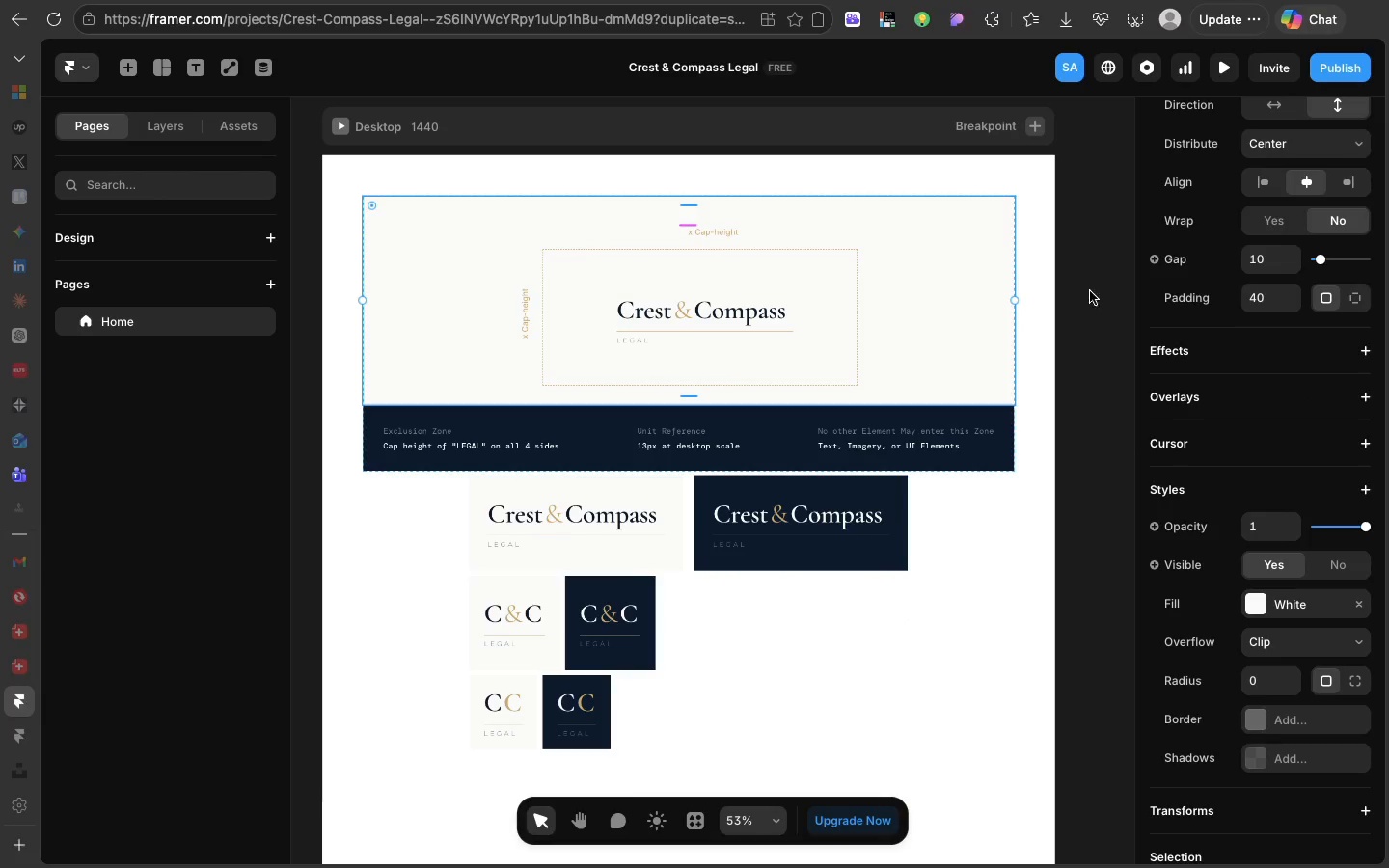 
left_click([1341, 285])
 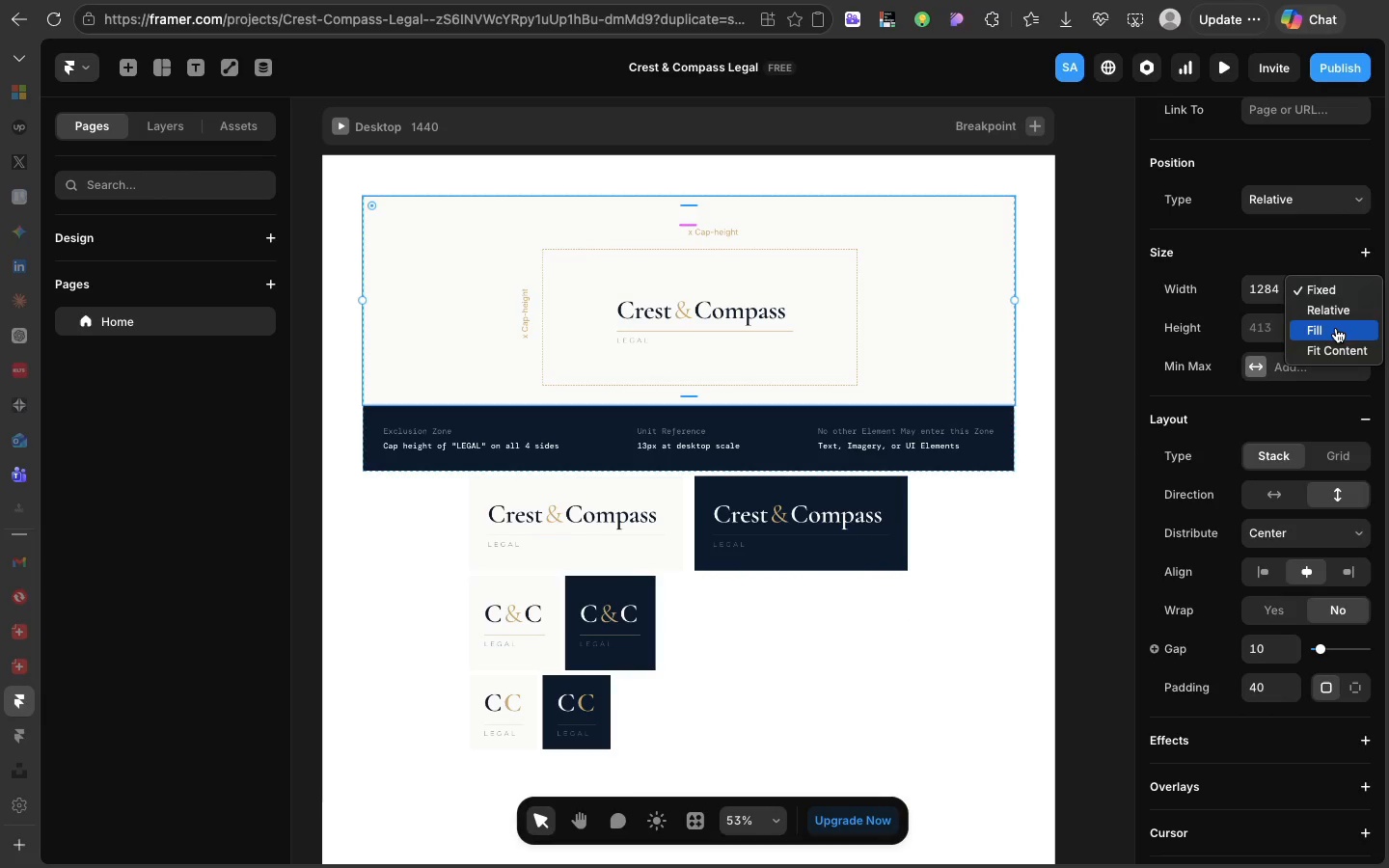 
scroll: coordinate [1284, 271], scroll_direction: up, amount: 36.0
 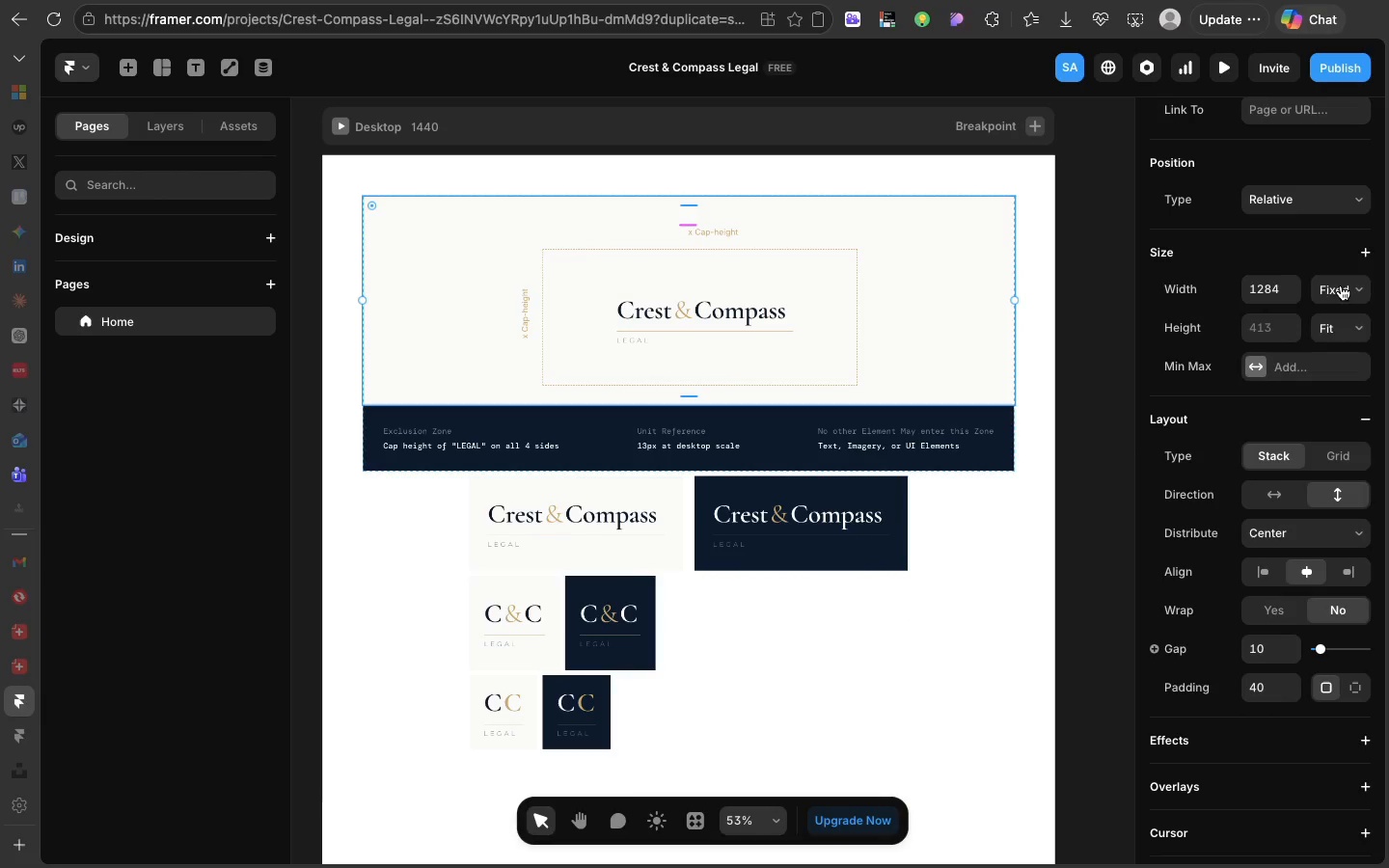 
left_click([1336, 328])
 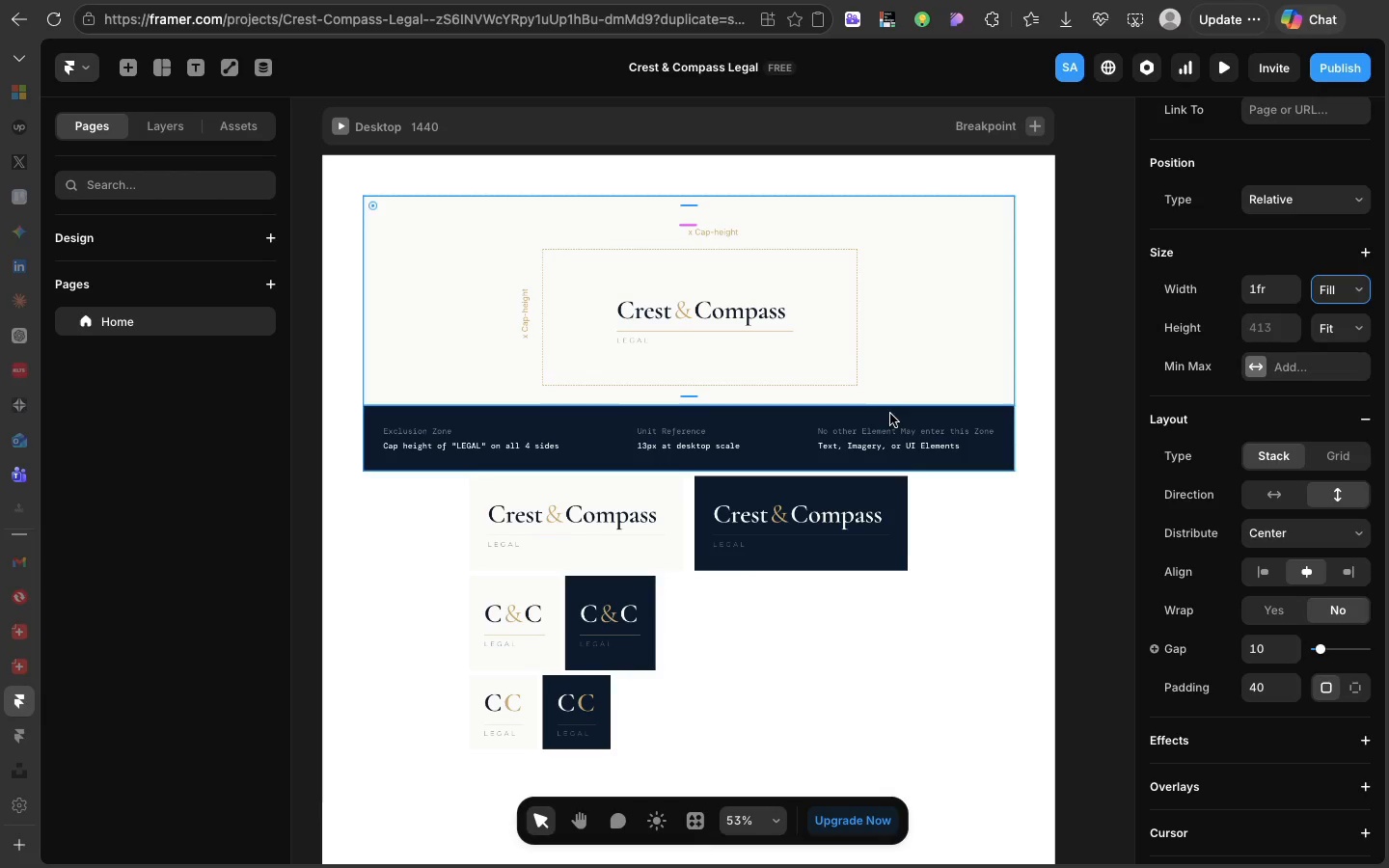 
left_click([890, 413])
 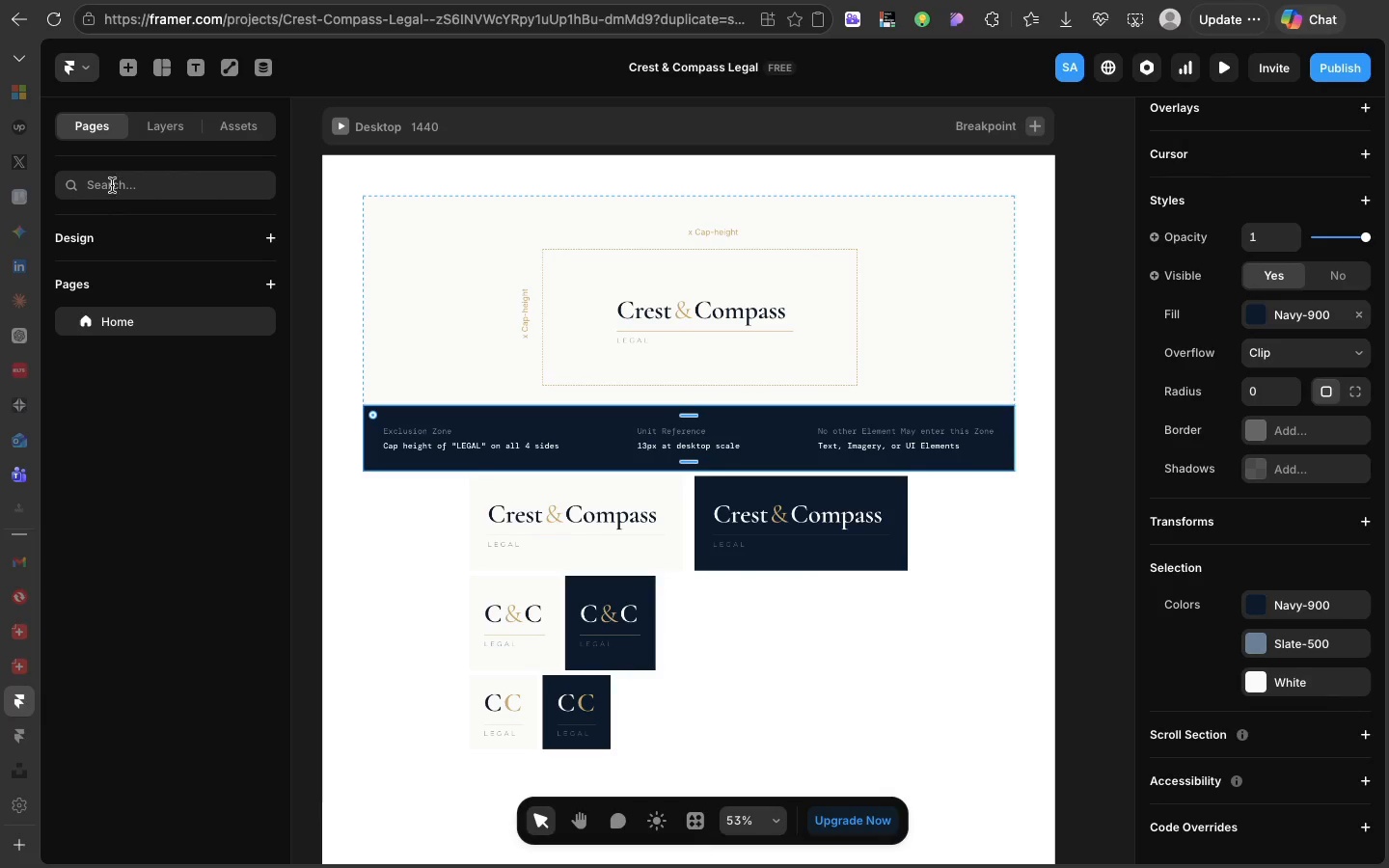 
left_click([162, 124])
 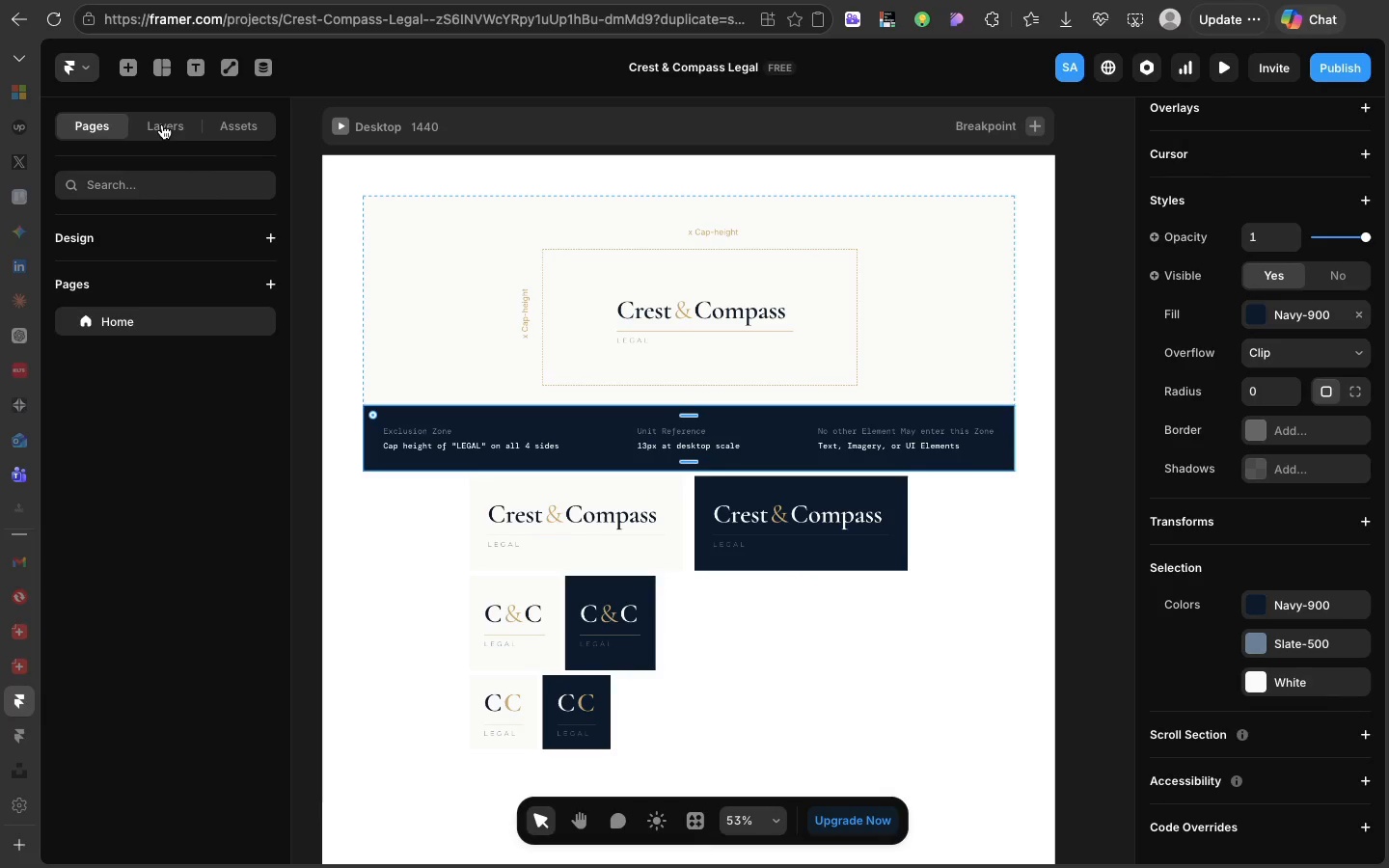 
mouse_move([162, 146])
 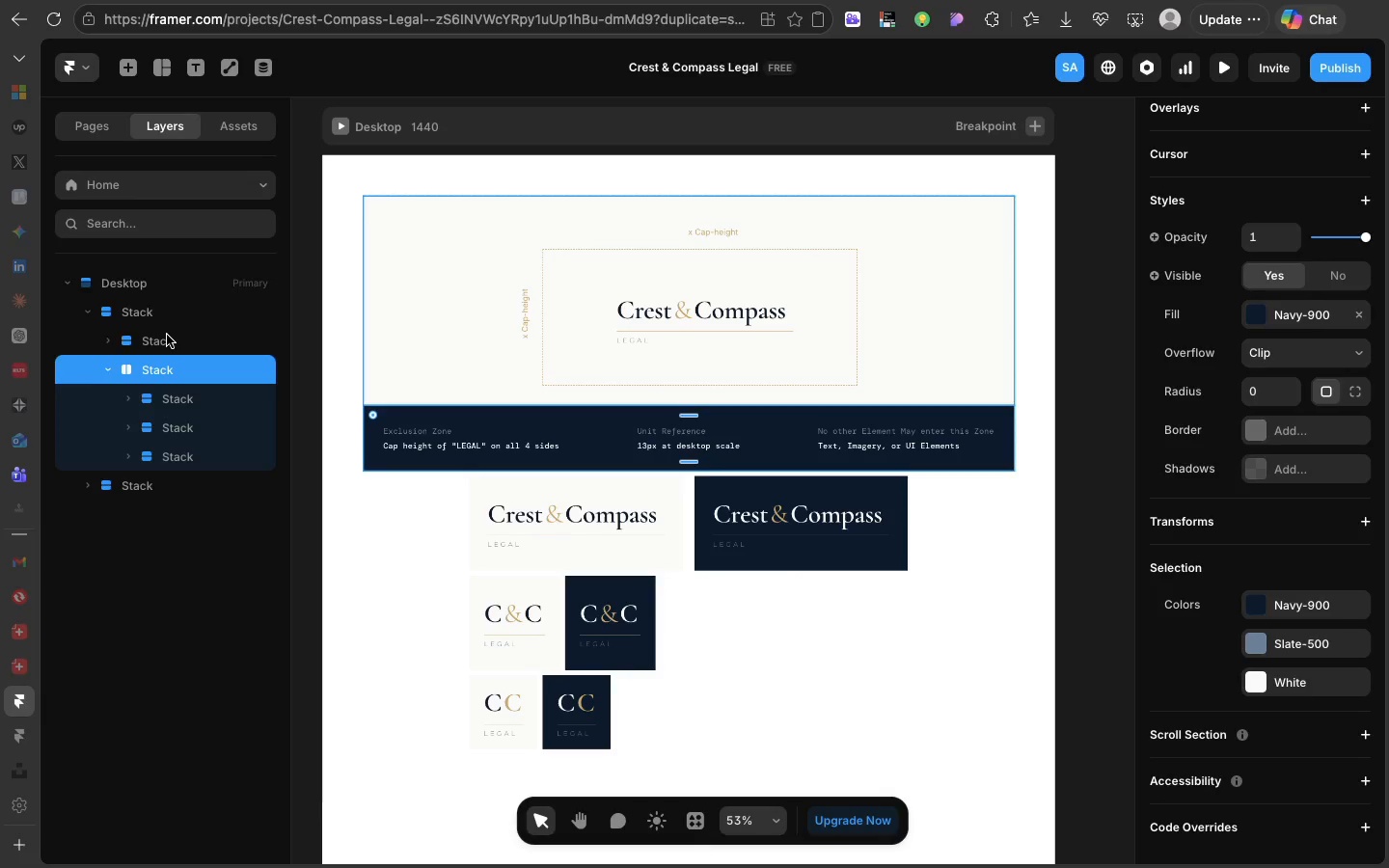 
left_click([167, 335])
 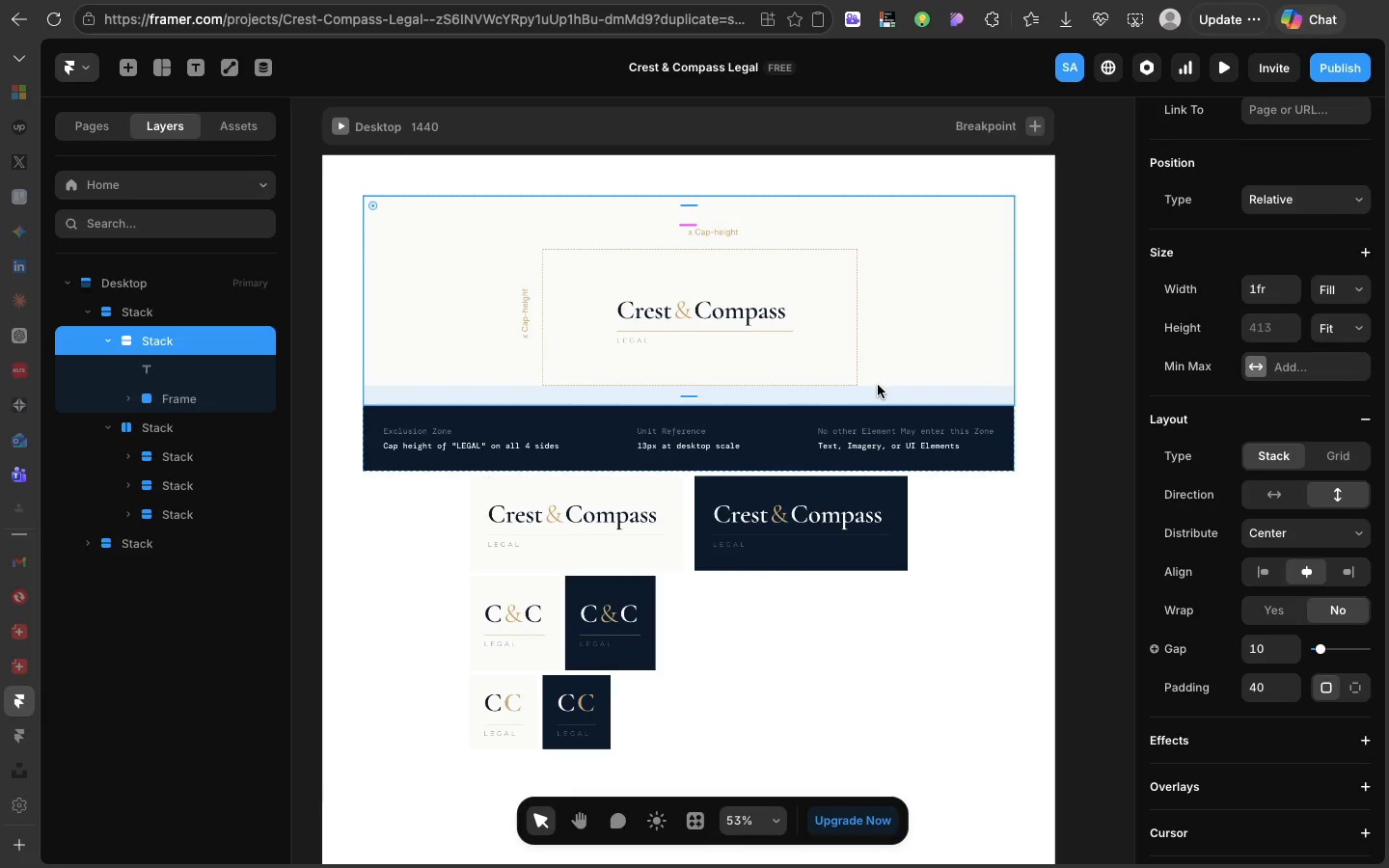 
scroll: coordinate [878, 385], scroll_direction: down, amount: 16.0
 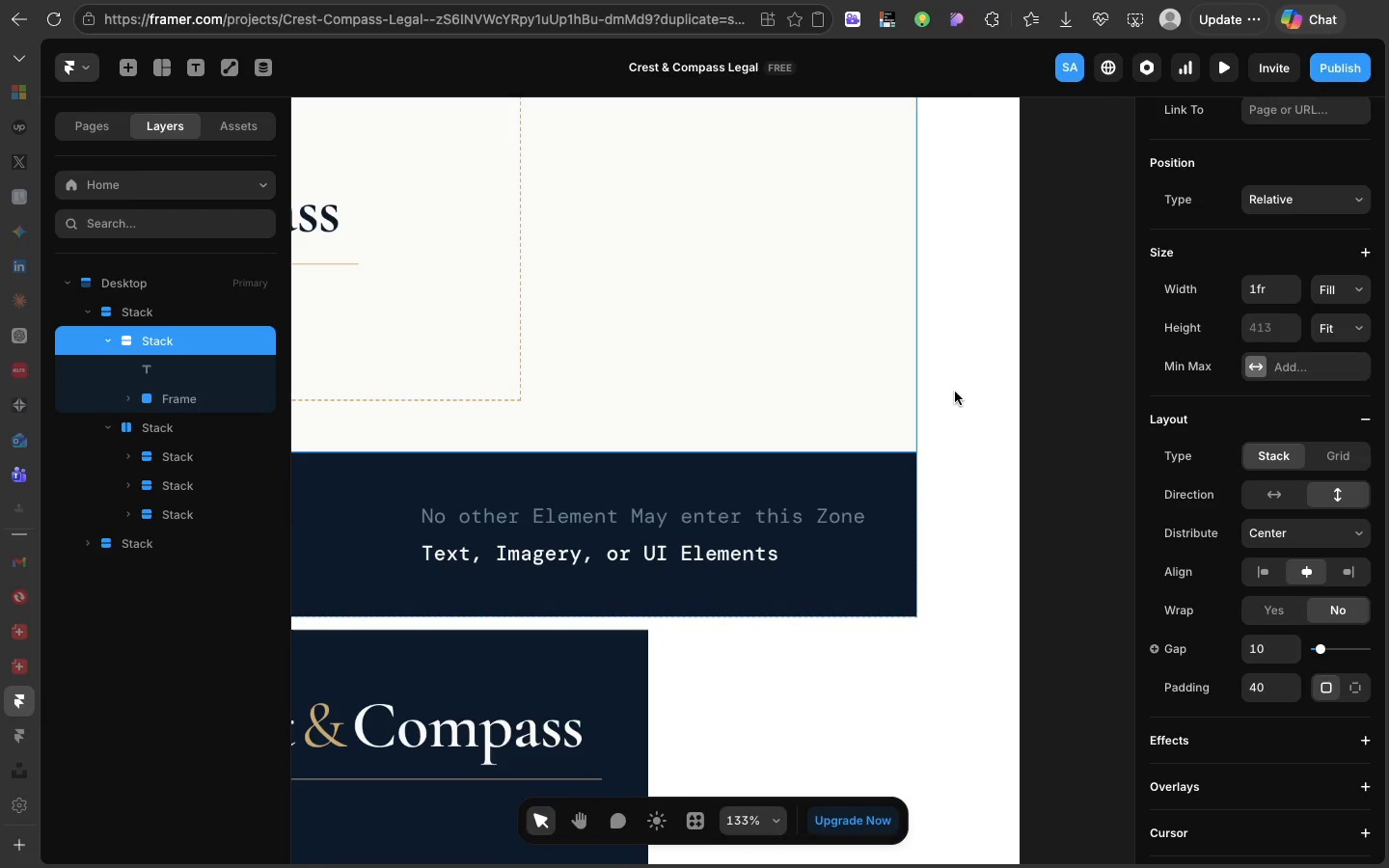 
left_click([955, 392])
 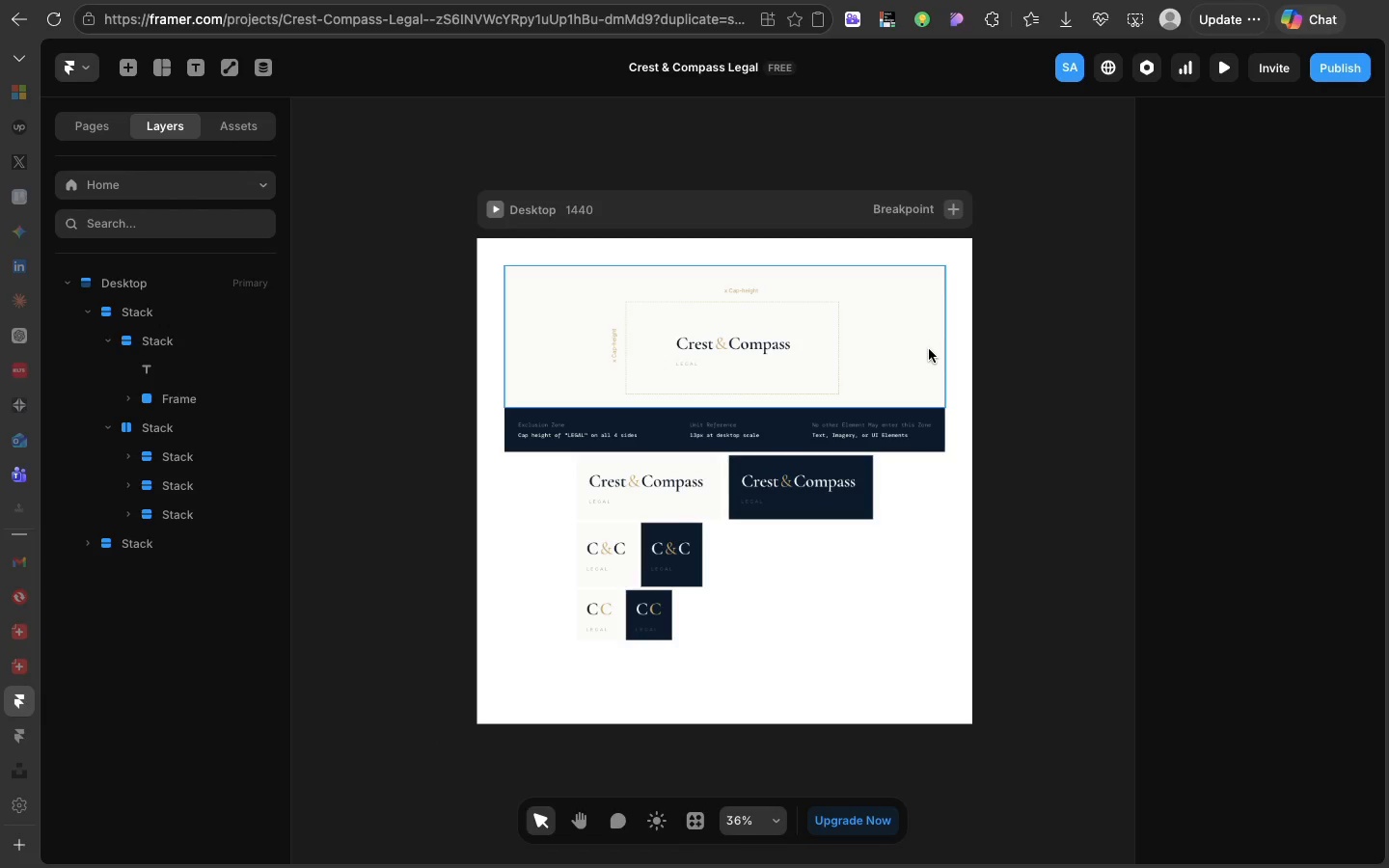 
left_click([931, 350])
 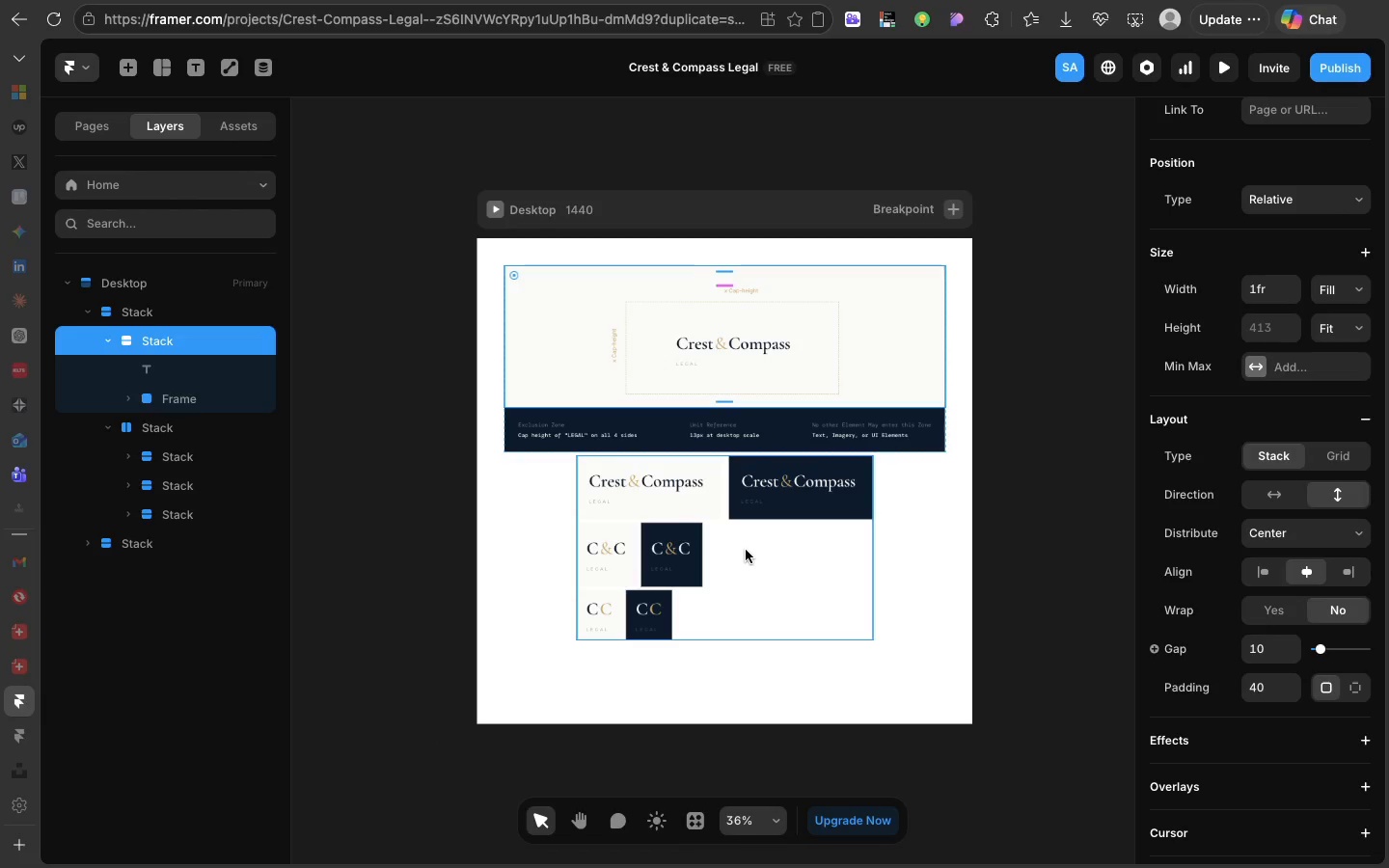 
left_click([743, 556])
 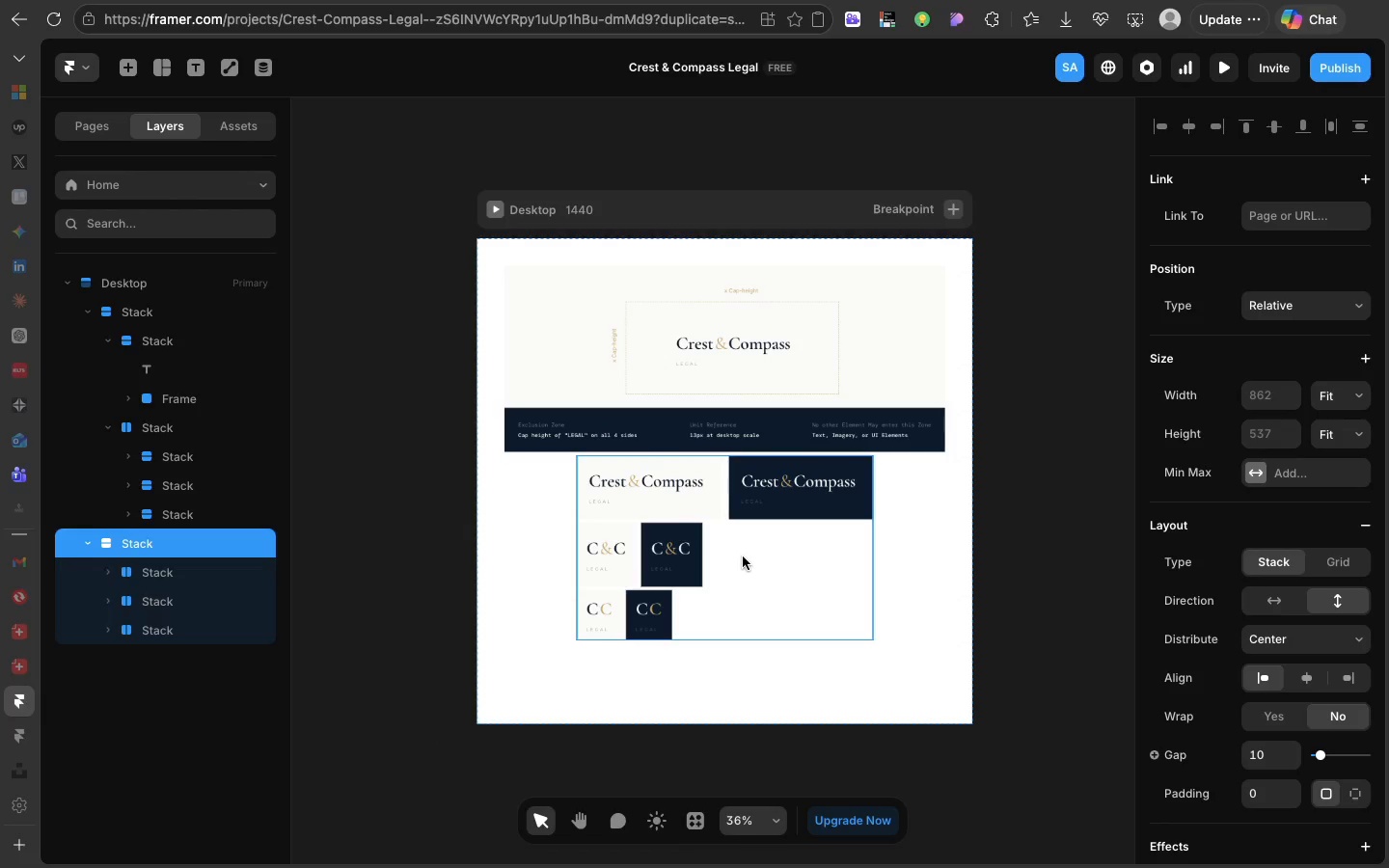 
left_click_drag(start_coordinate=[743, 556], to_coordinate=[640, 631])
 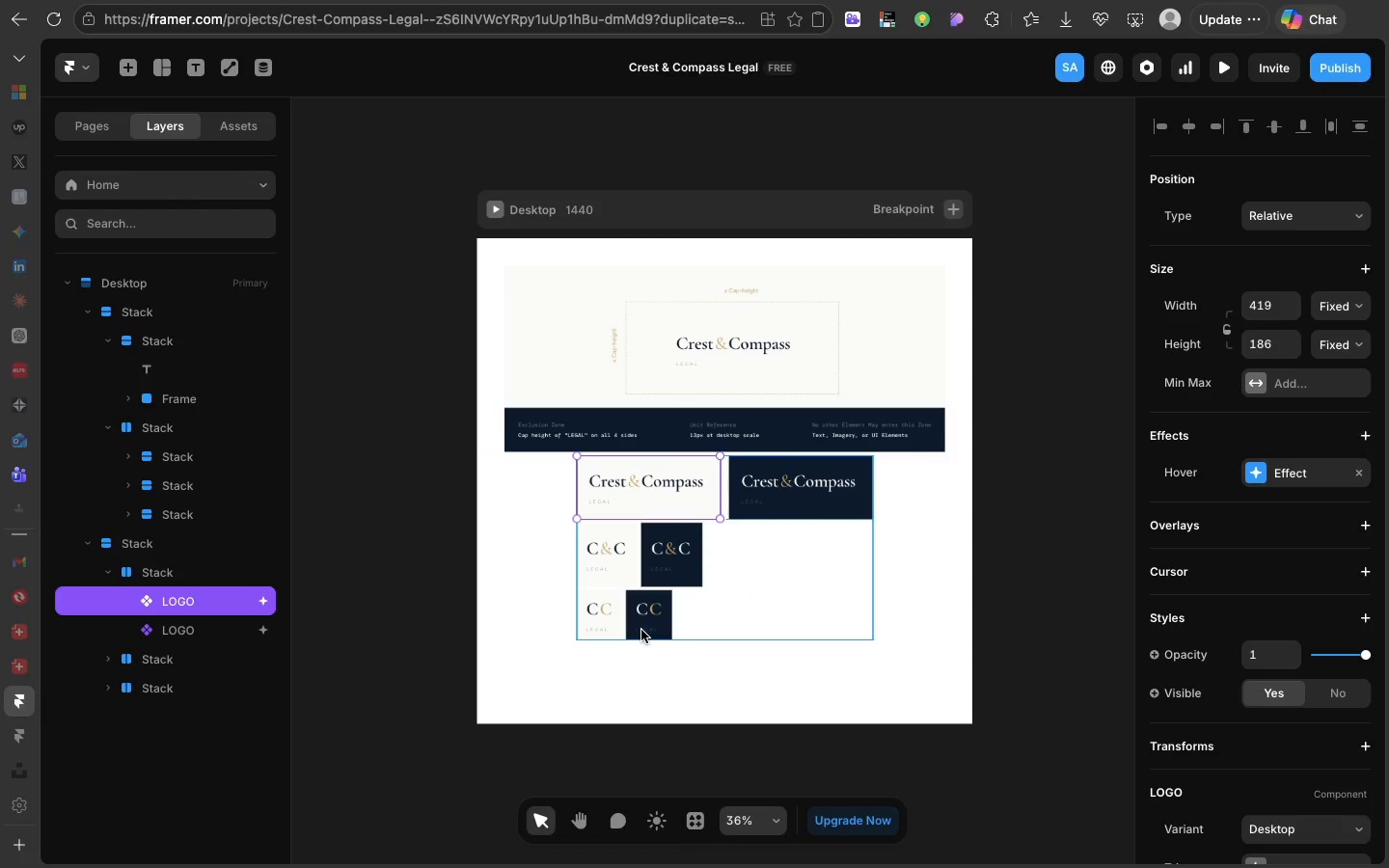 
wait(8.09)
 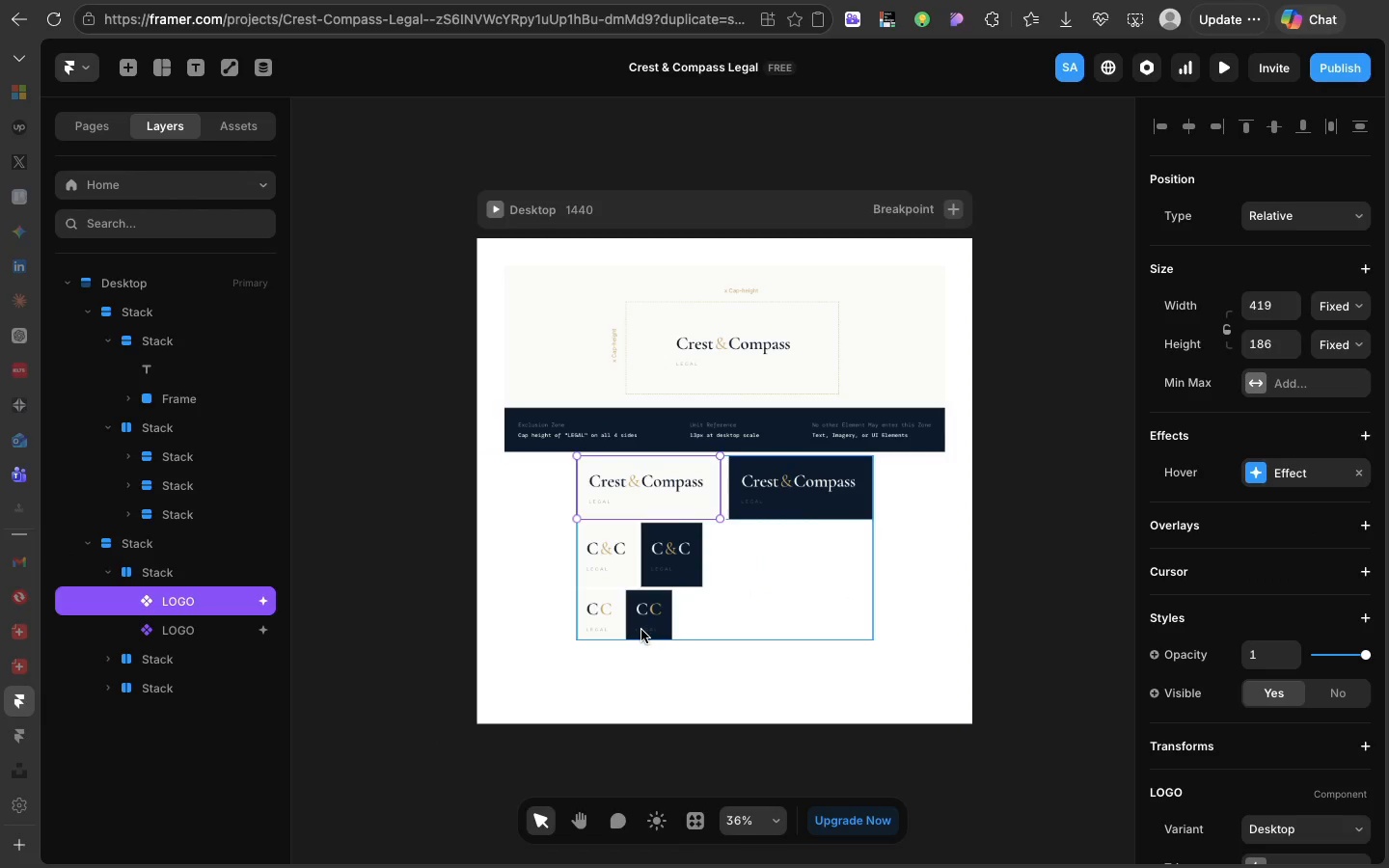 
left_click([762, 543])
 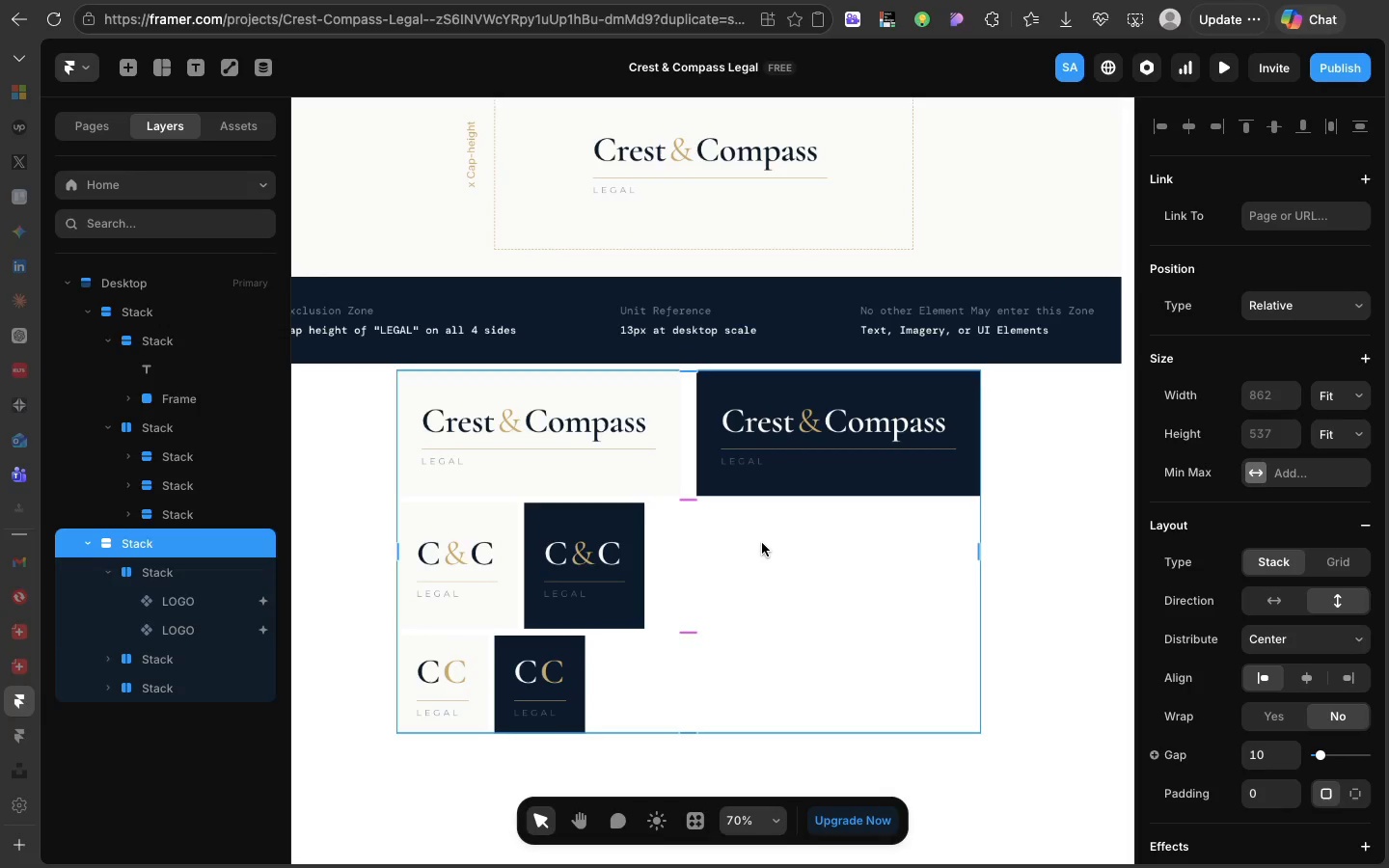 
wait(5.14)
 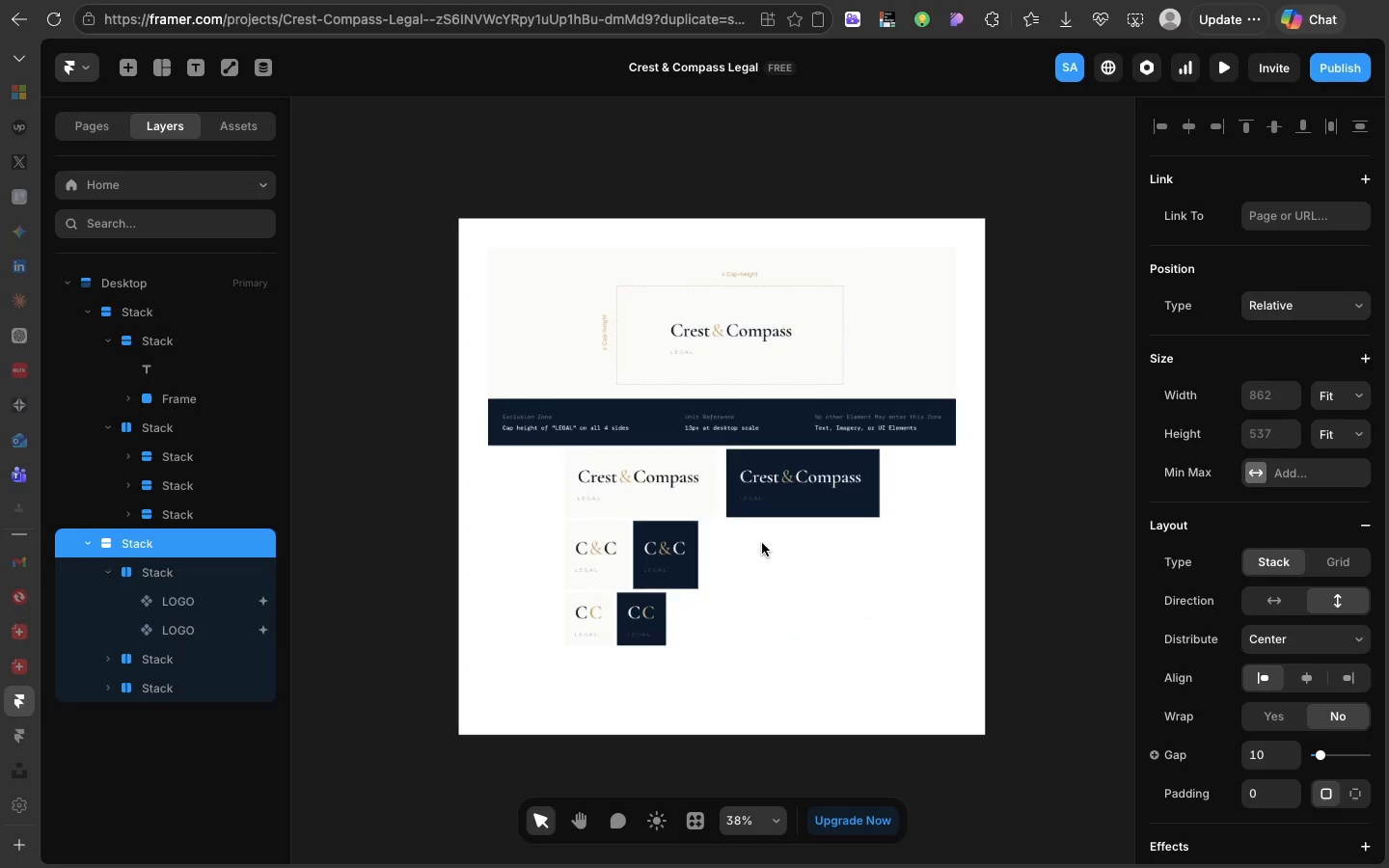 
left_click_drag(start_coordinate=[762, 543], to_coordinate=[774, 737])
 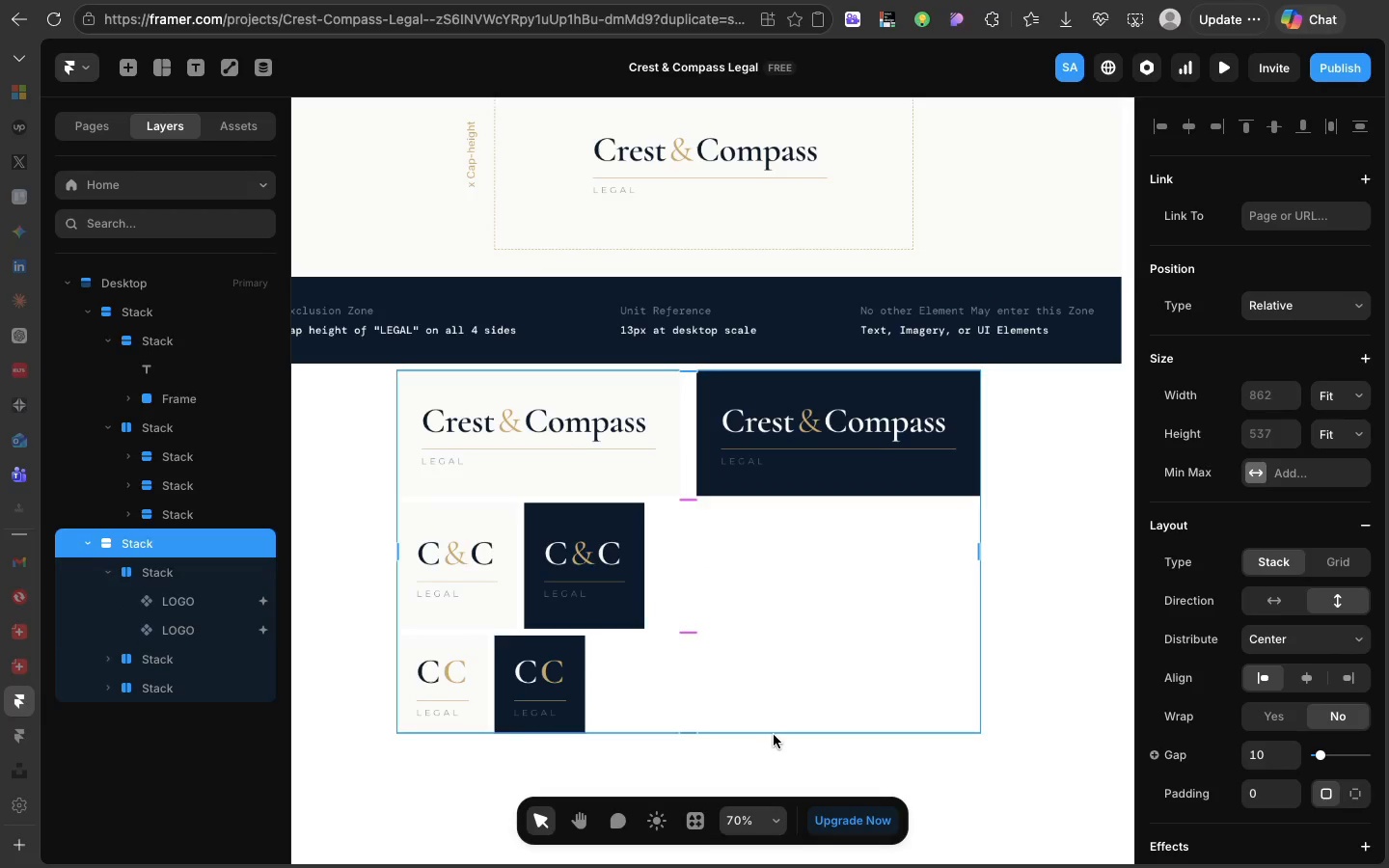 
scroll: coordinate [774, 735], scroll_direction: down, amount: 8.0
 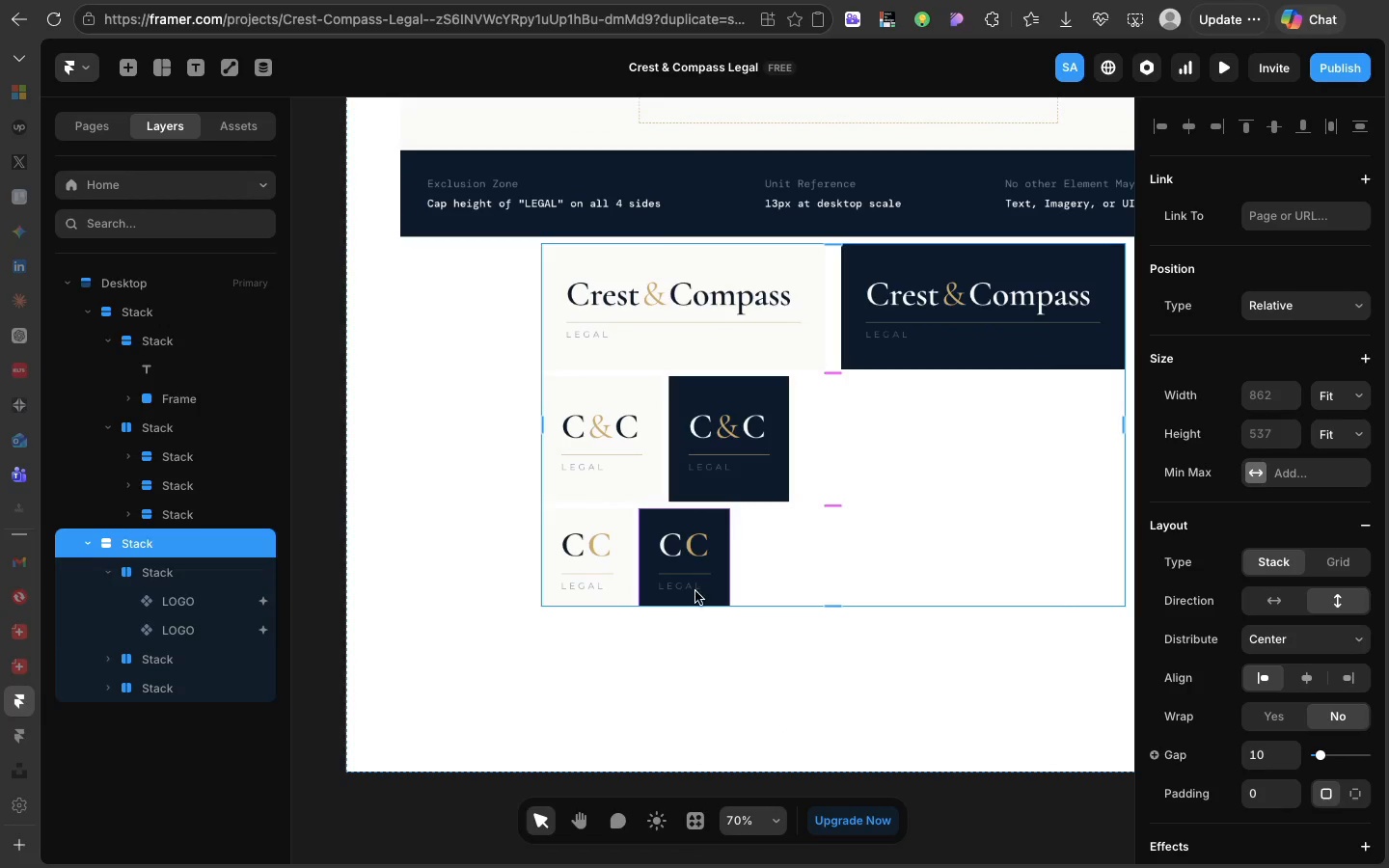 
key(Meta+CommandLeft)
 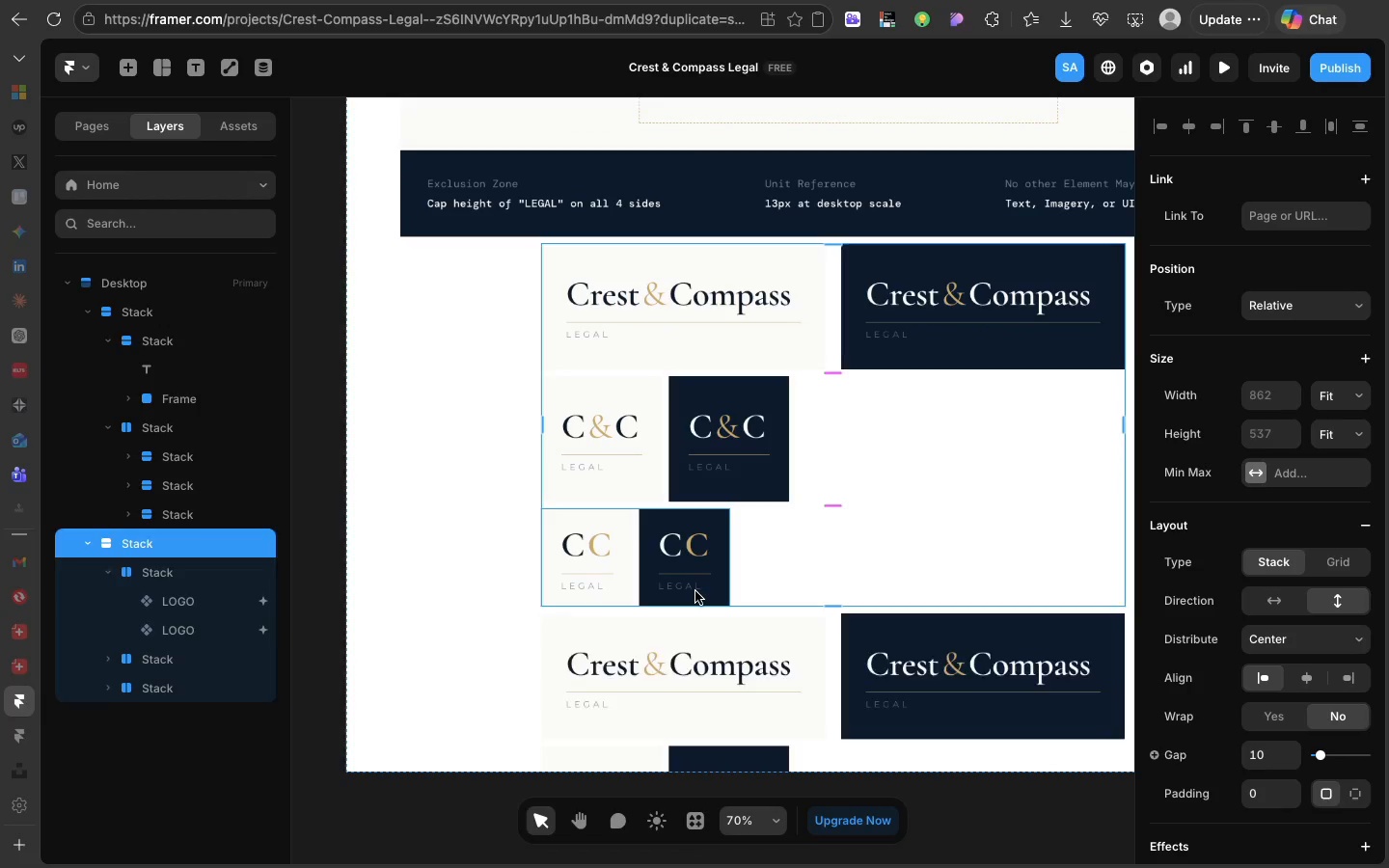 
key(Meta+D)
 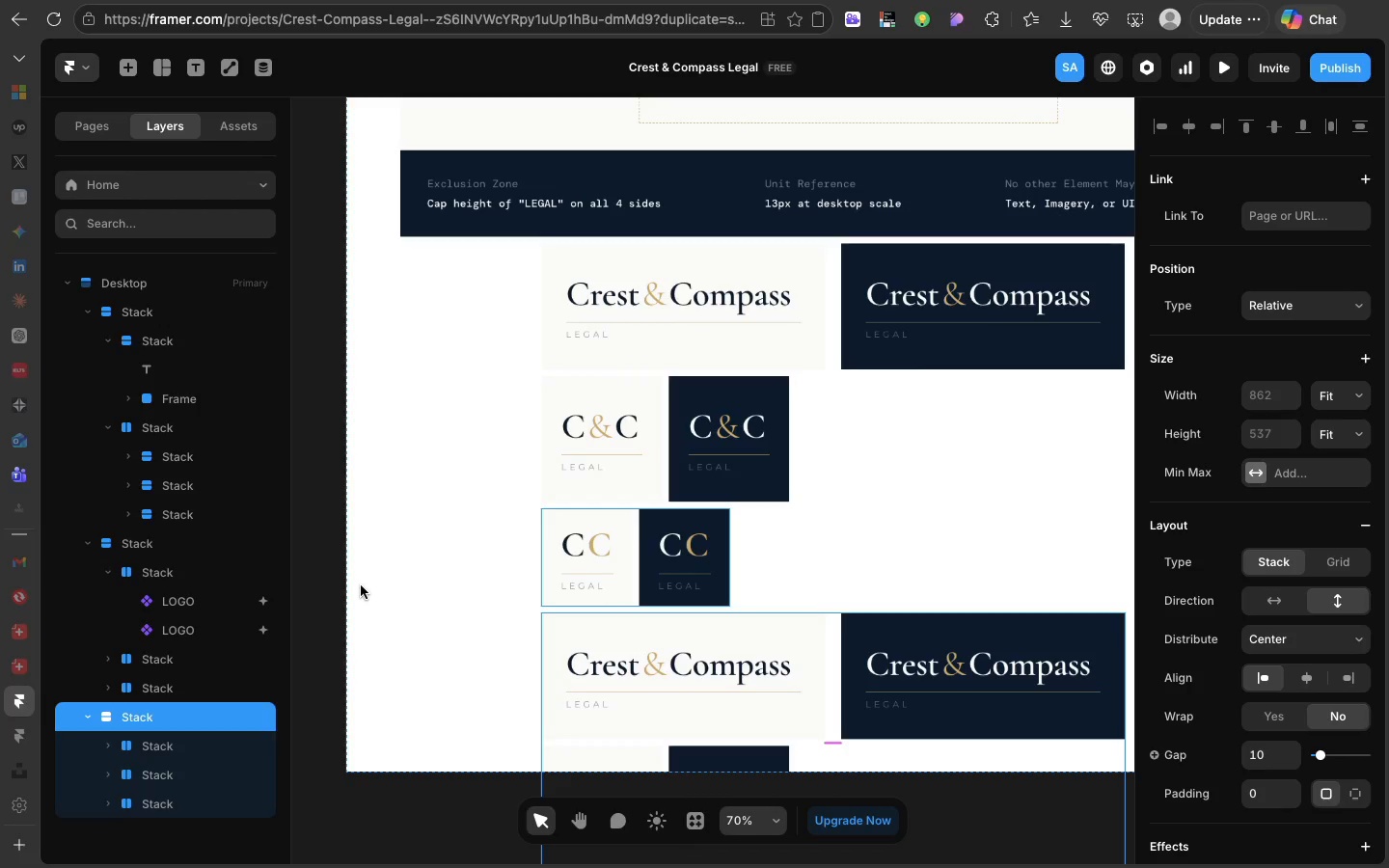 
left_click([361, 585])
 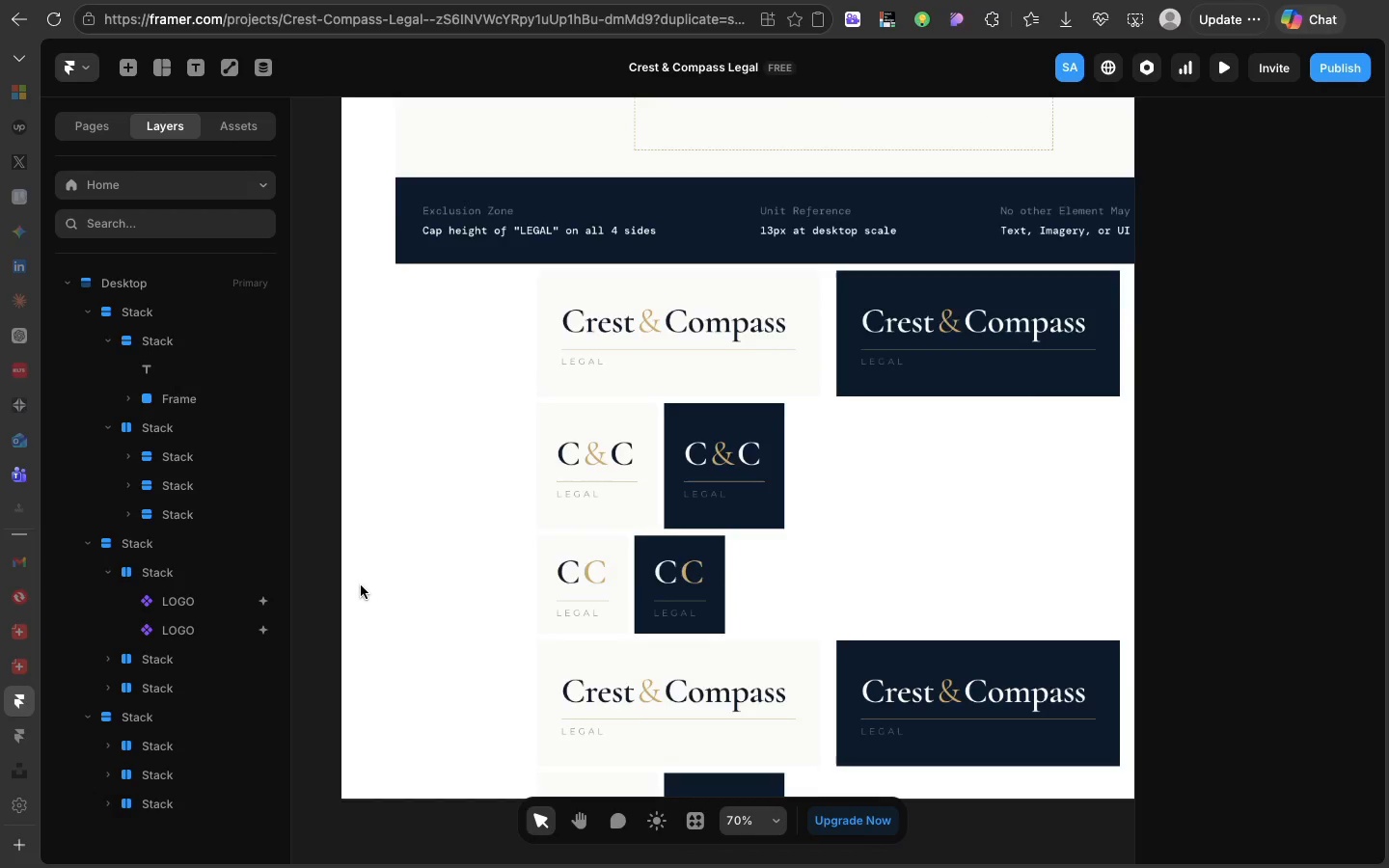 
left_click([350, 376])
 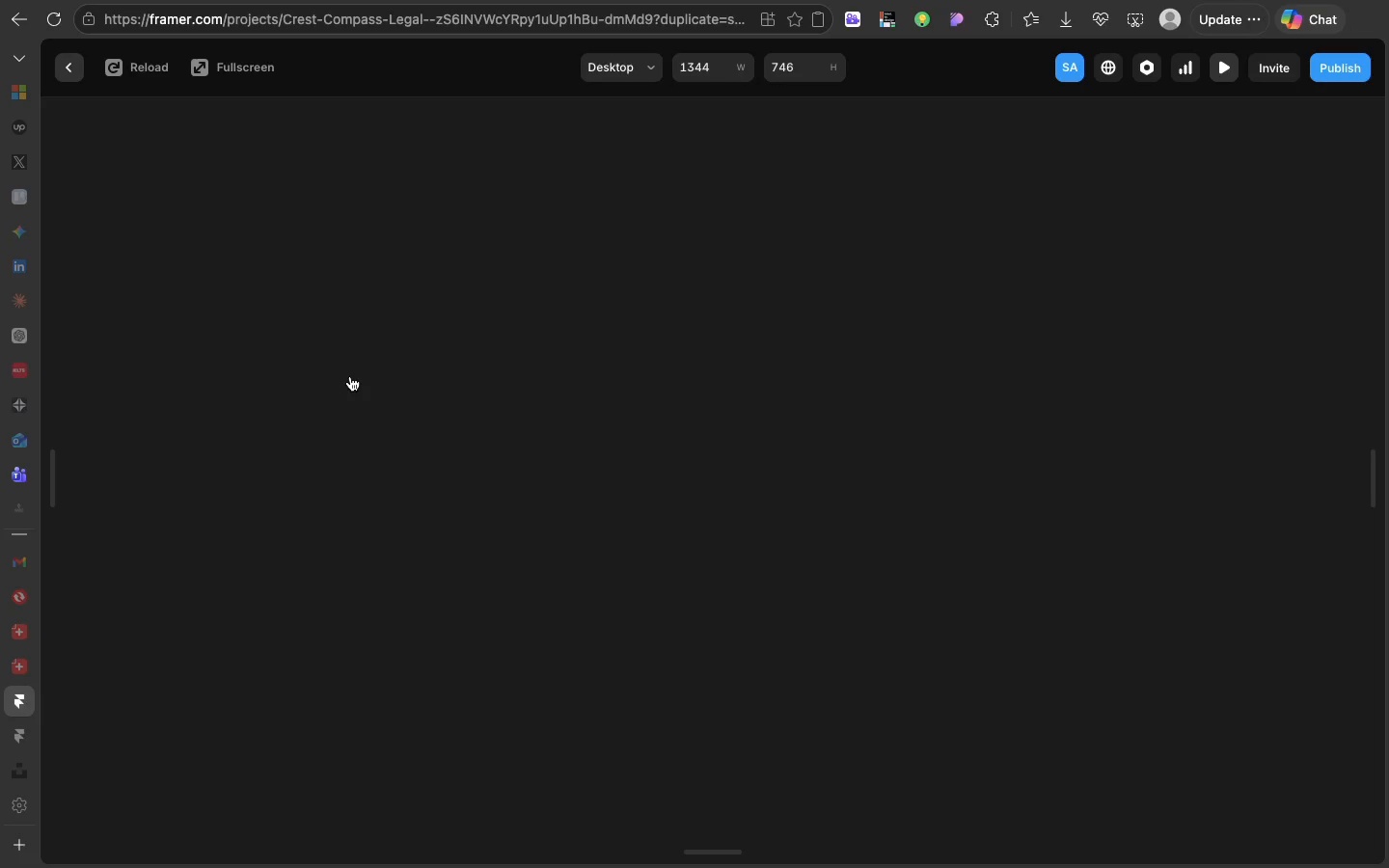 
scroll: coordinate [361, 579], scroll_direction: up, amount: 52.0
 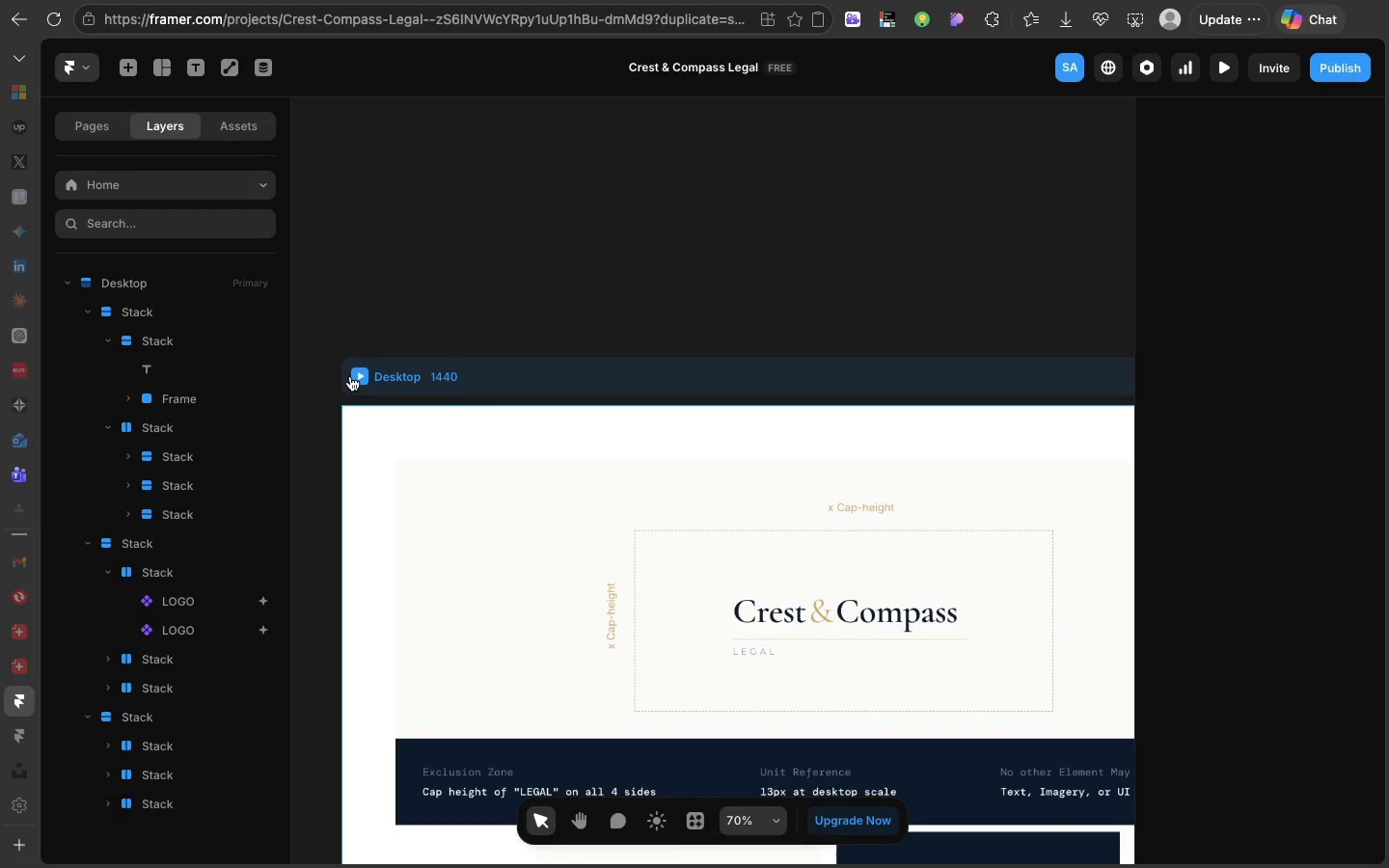 
scroll: coordinate [418, 372], scroll_direction: down, amount: 97.0
 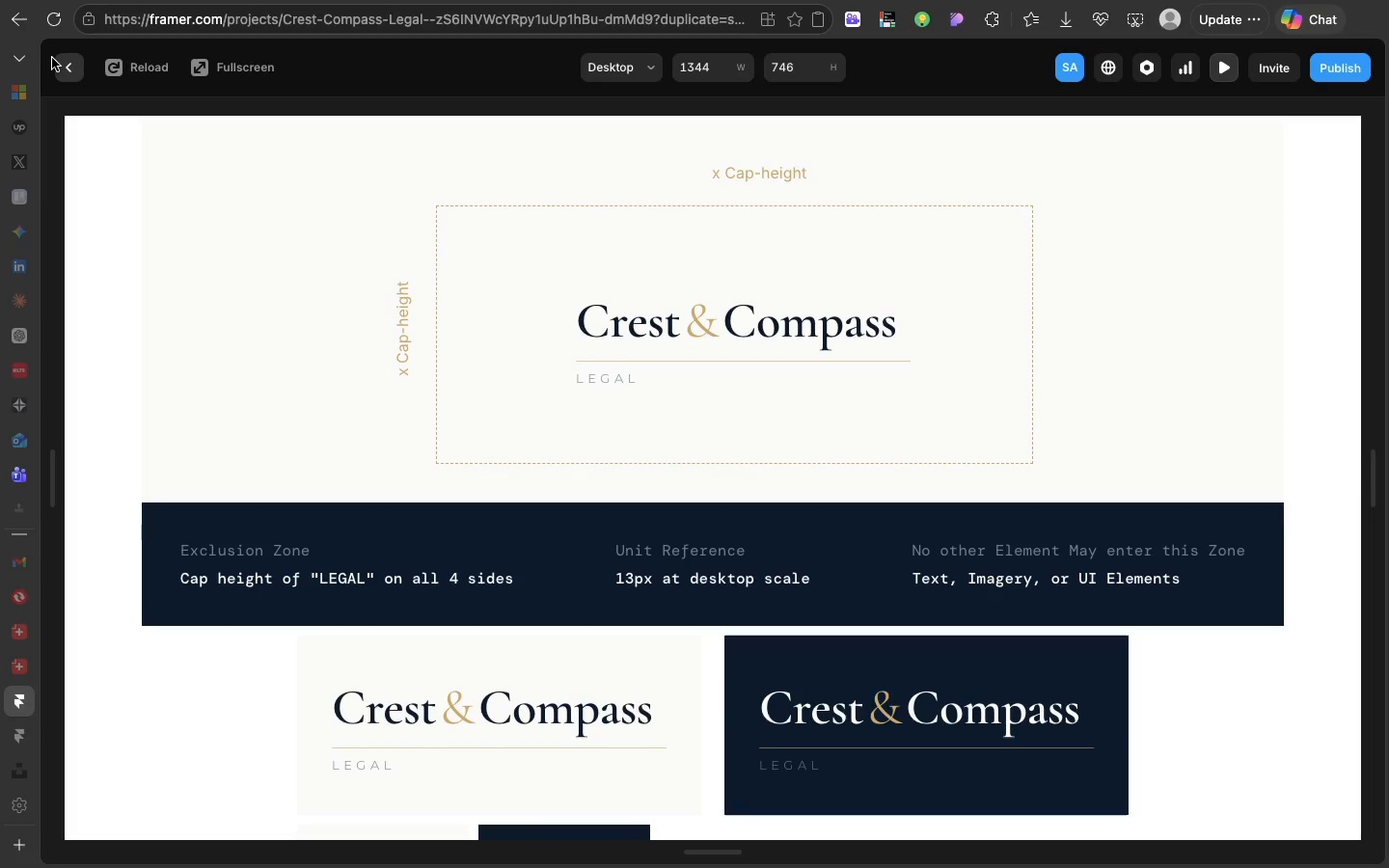 
left_click([62, 64])
 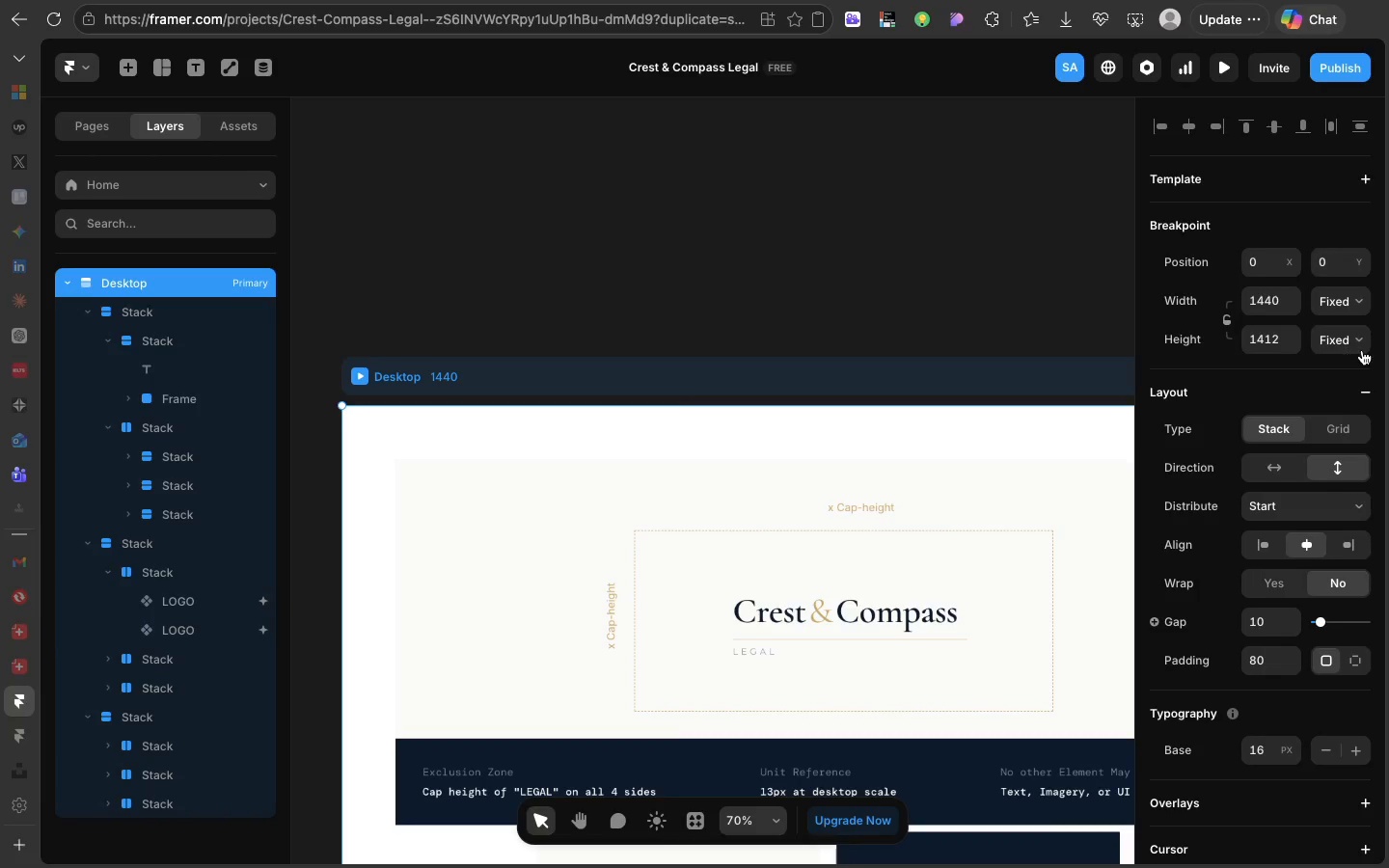 
left_click([1358, 339])
 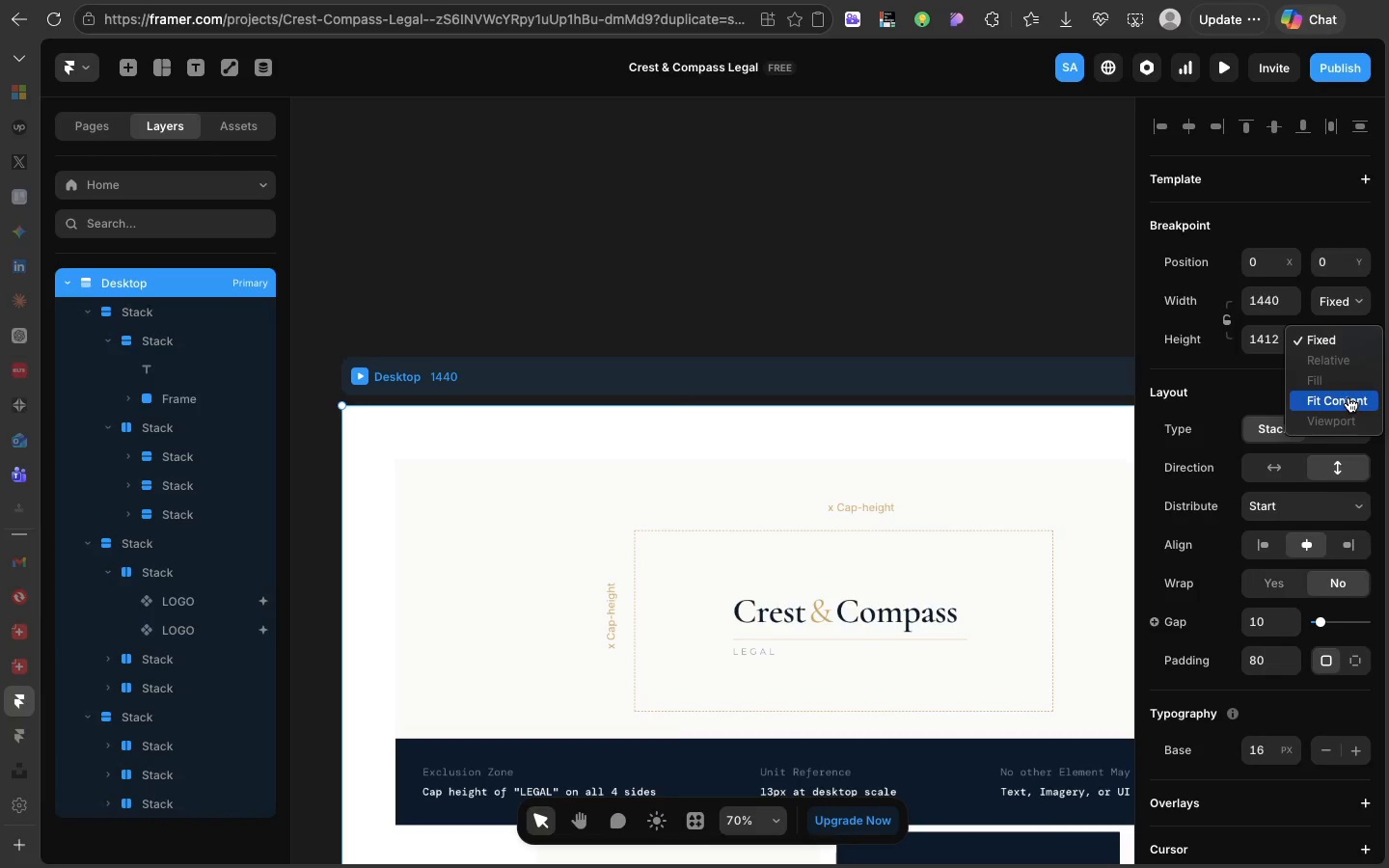 
left_click([1348, 397])
 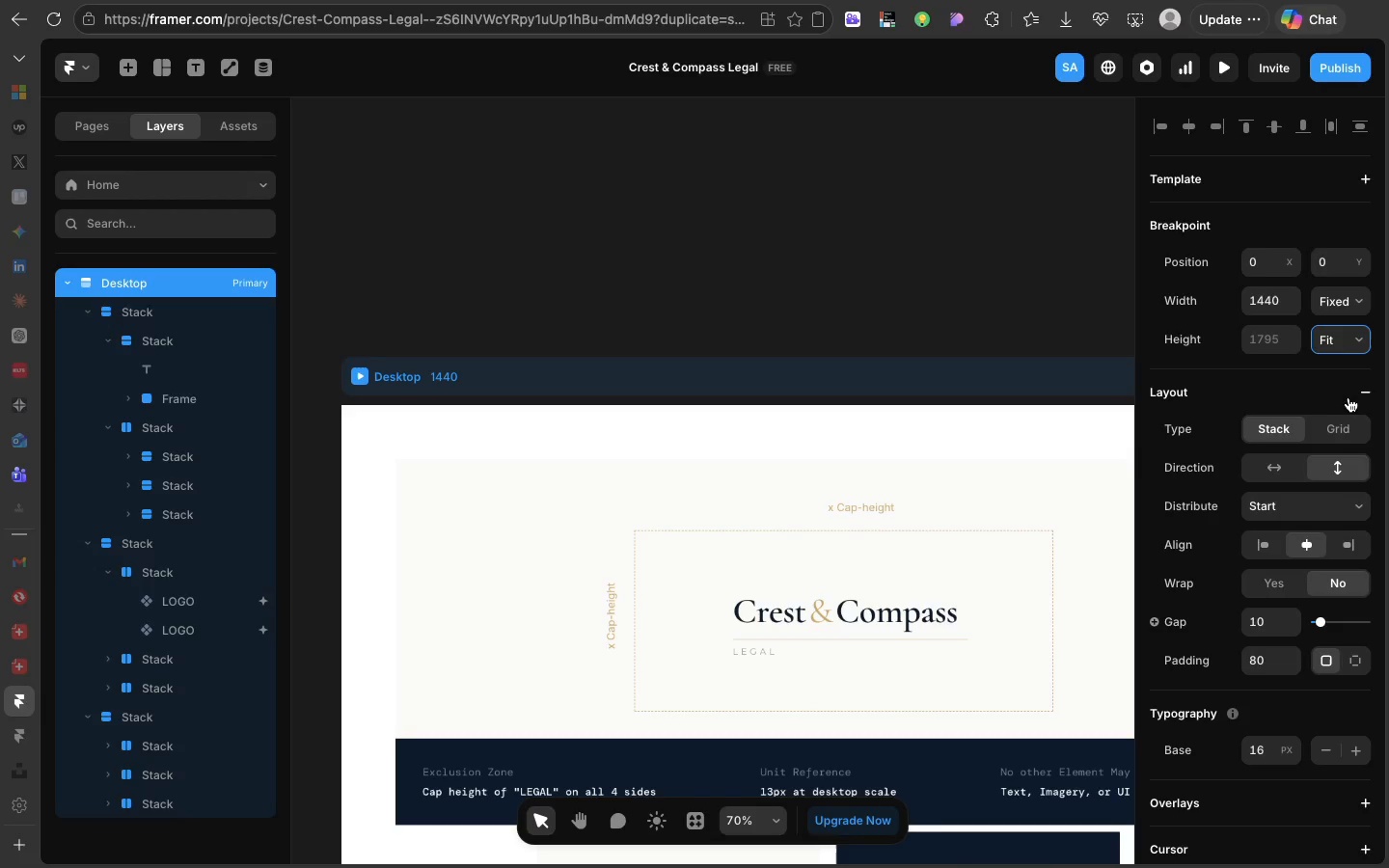 
wait(6.22)
 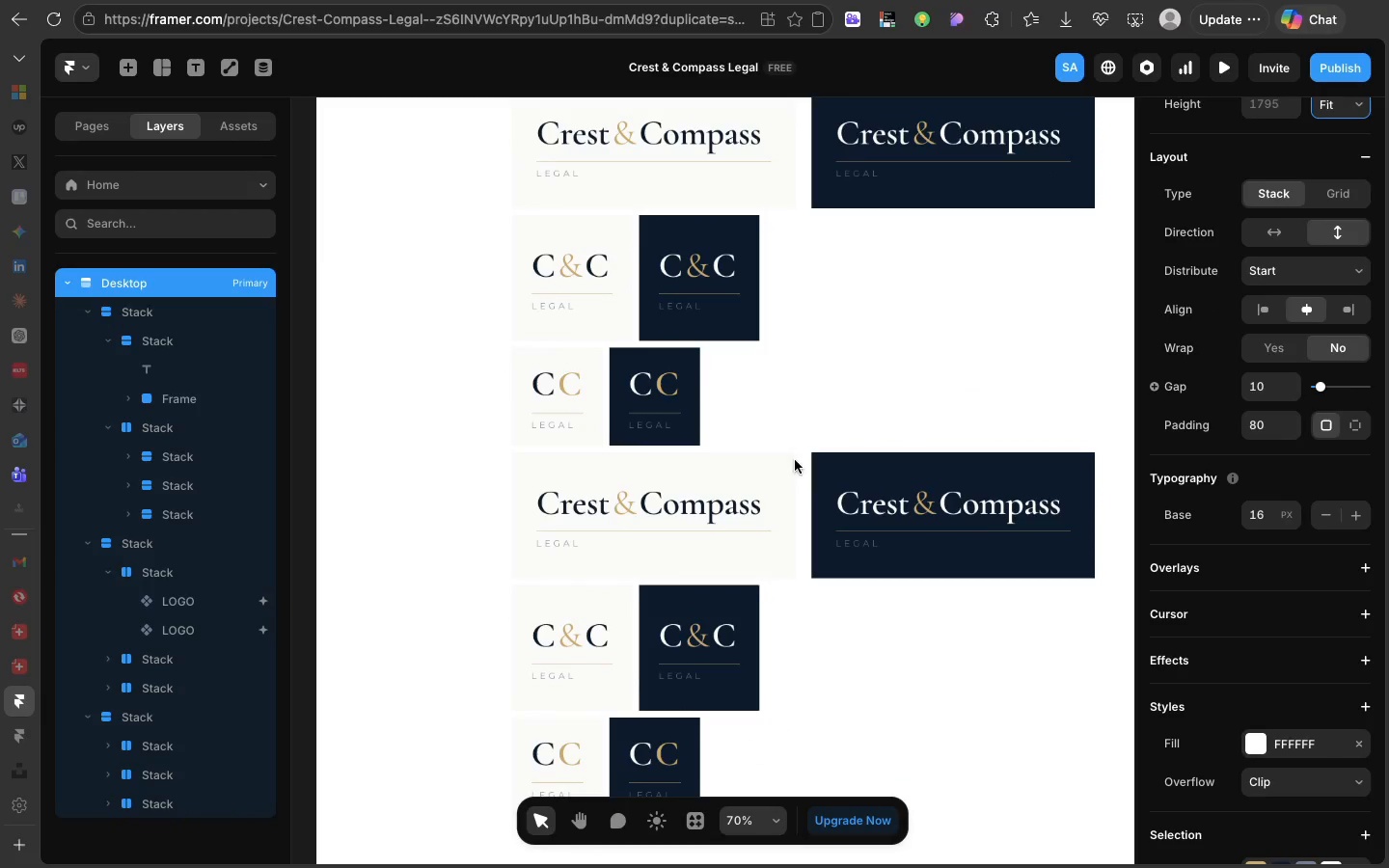 
left_click([739, 473])
 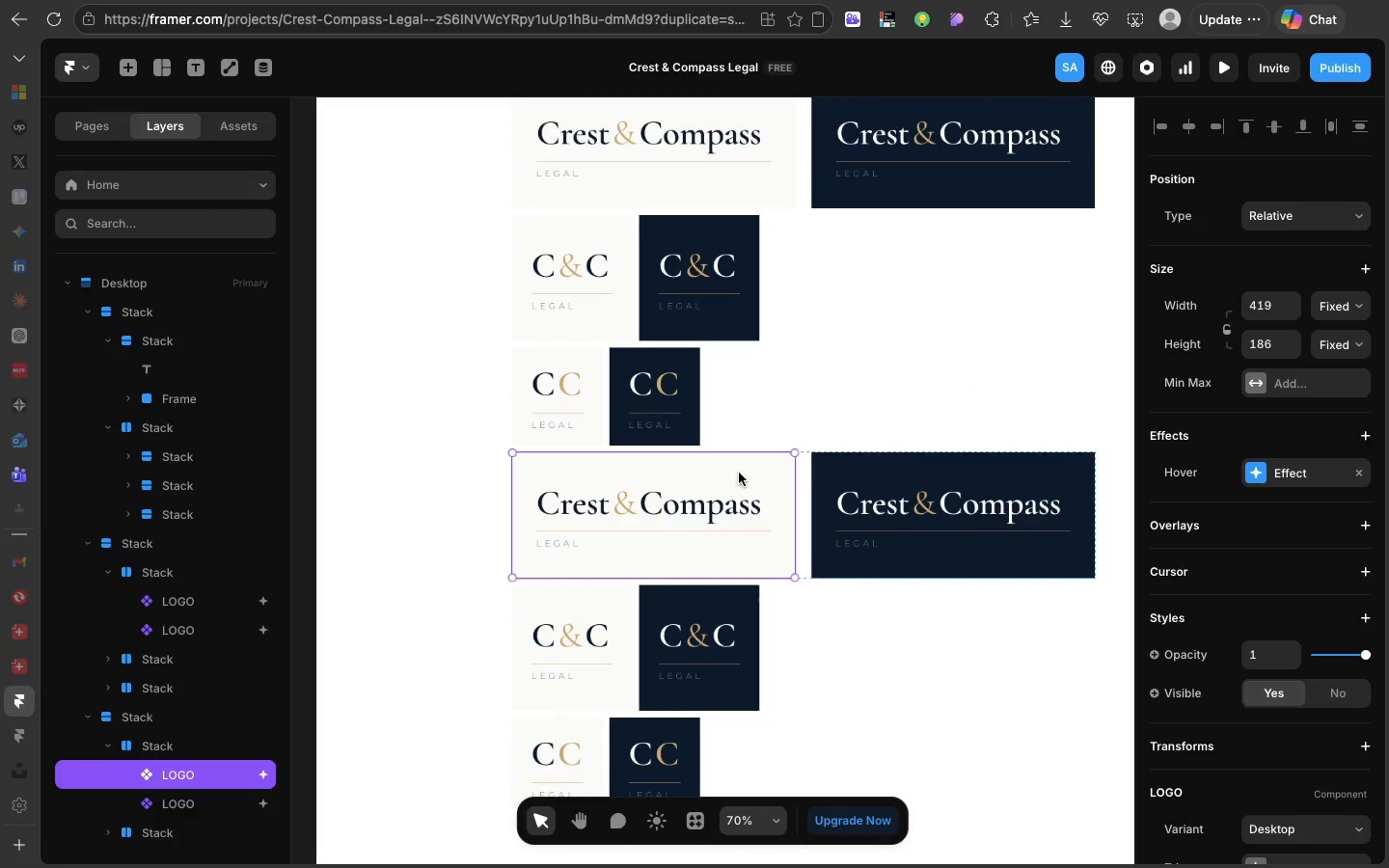 
scroll: coordinate [949, 444], scroll_direction: down, amount: 97.0
 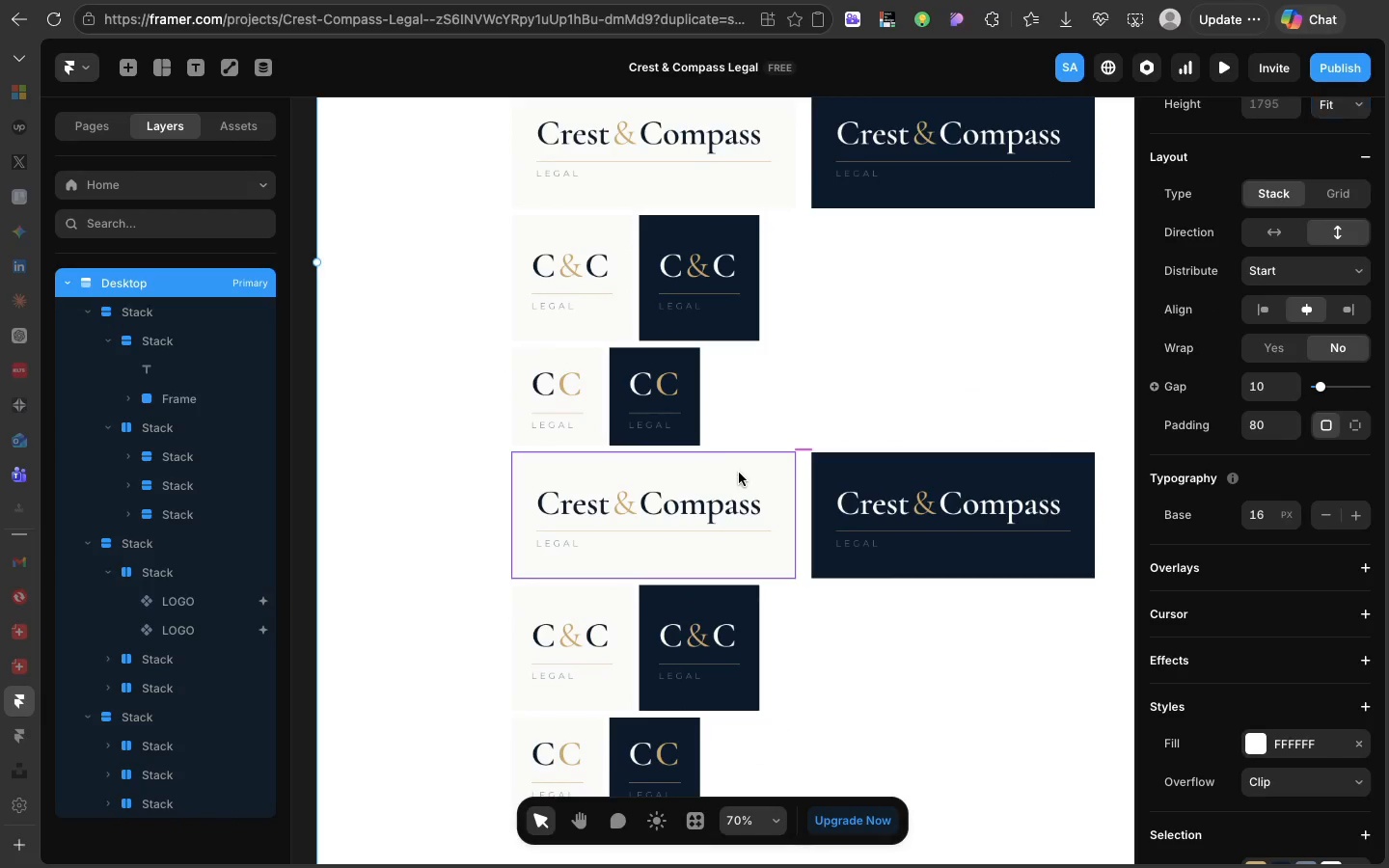 
wait(5.06)
 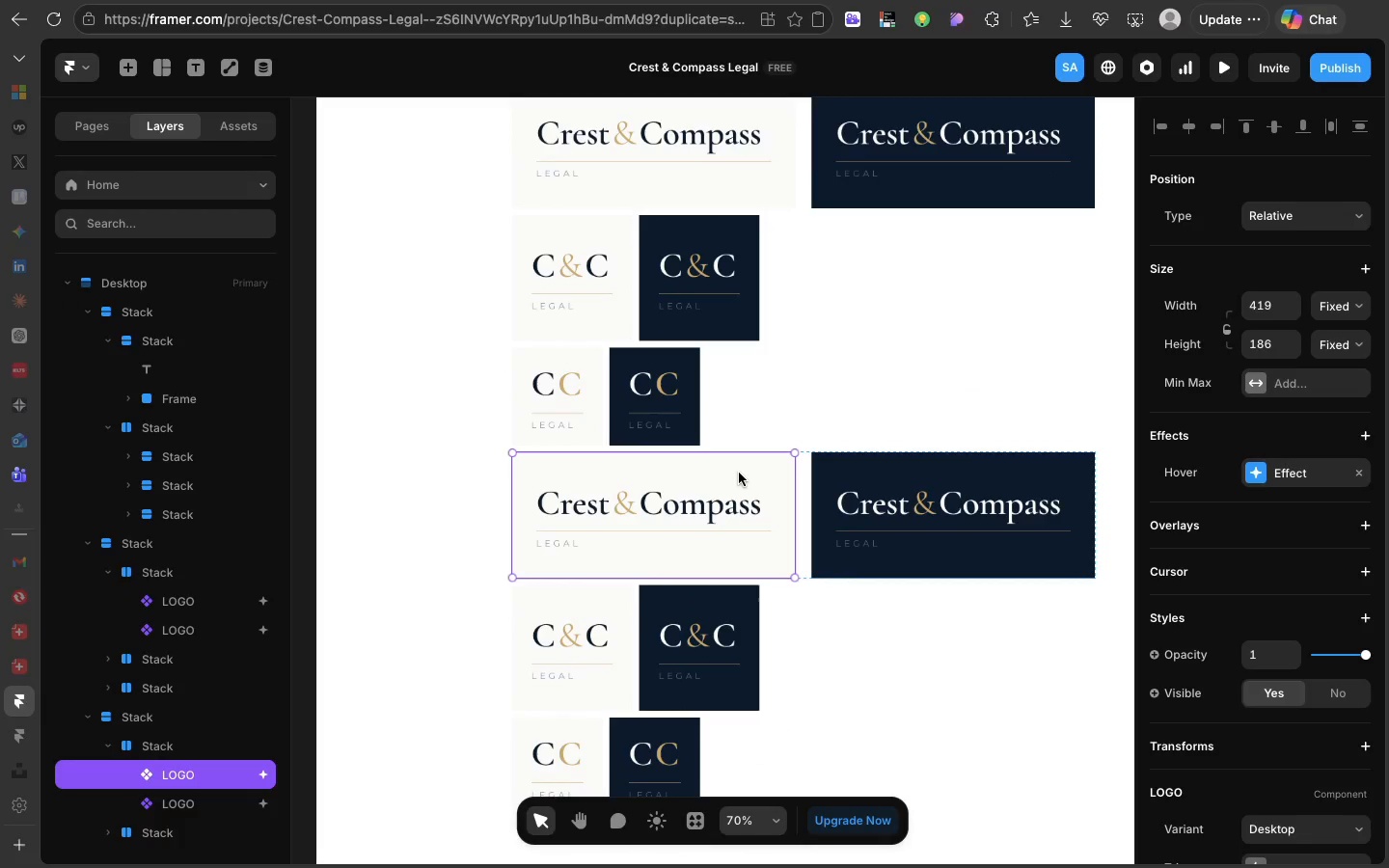 
left_click([868, 453])
 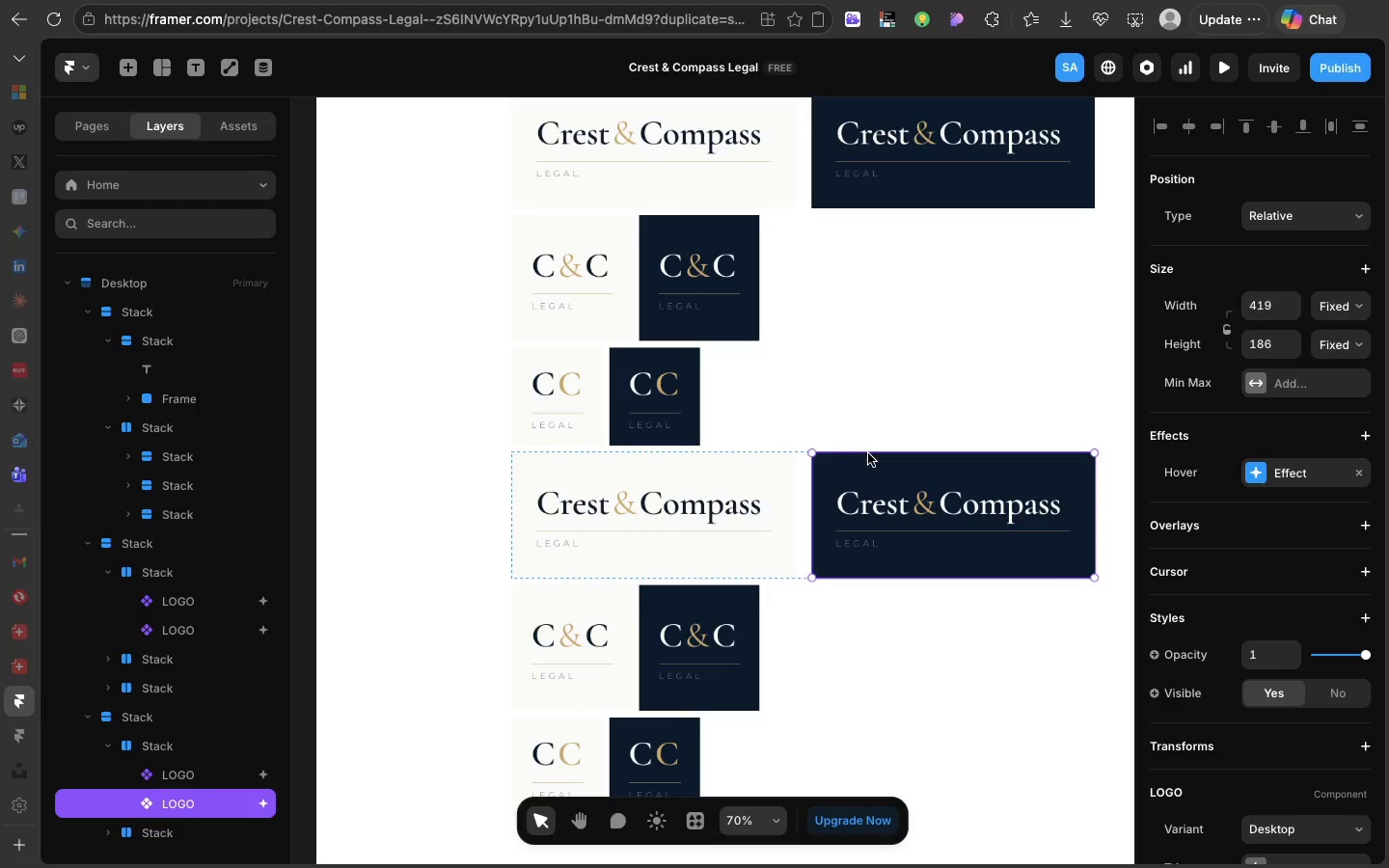 
key(Backspace)
 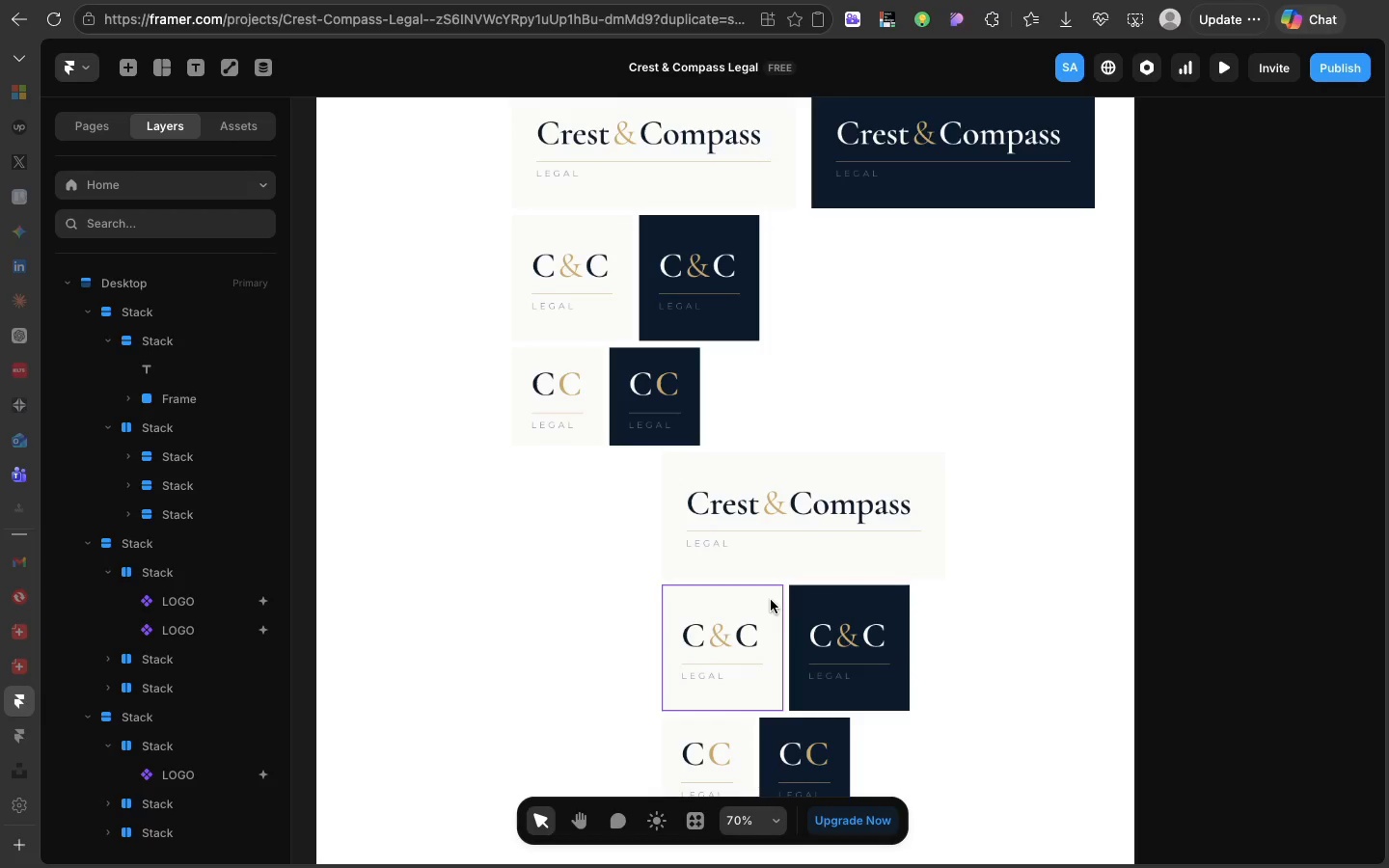 
left_click([817, 587])
 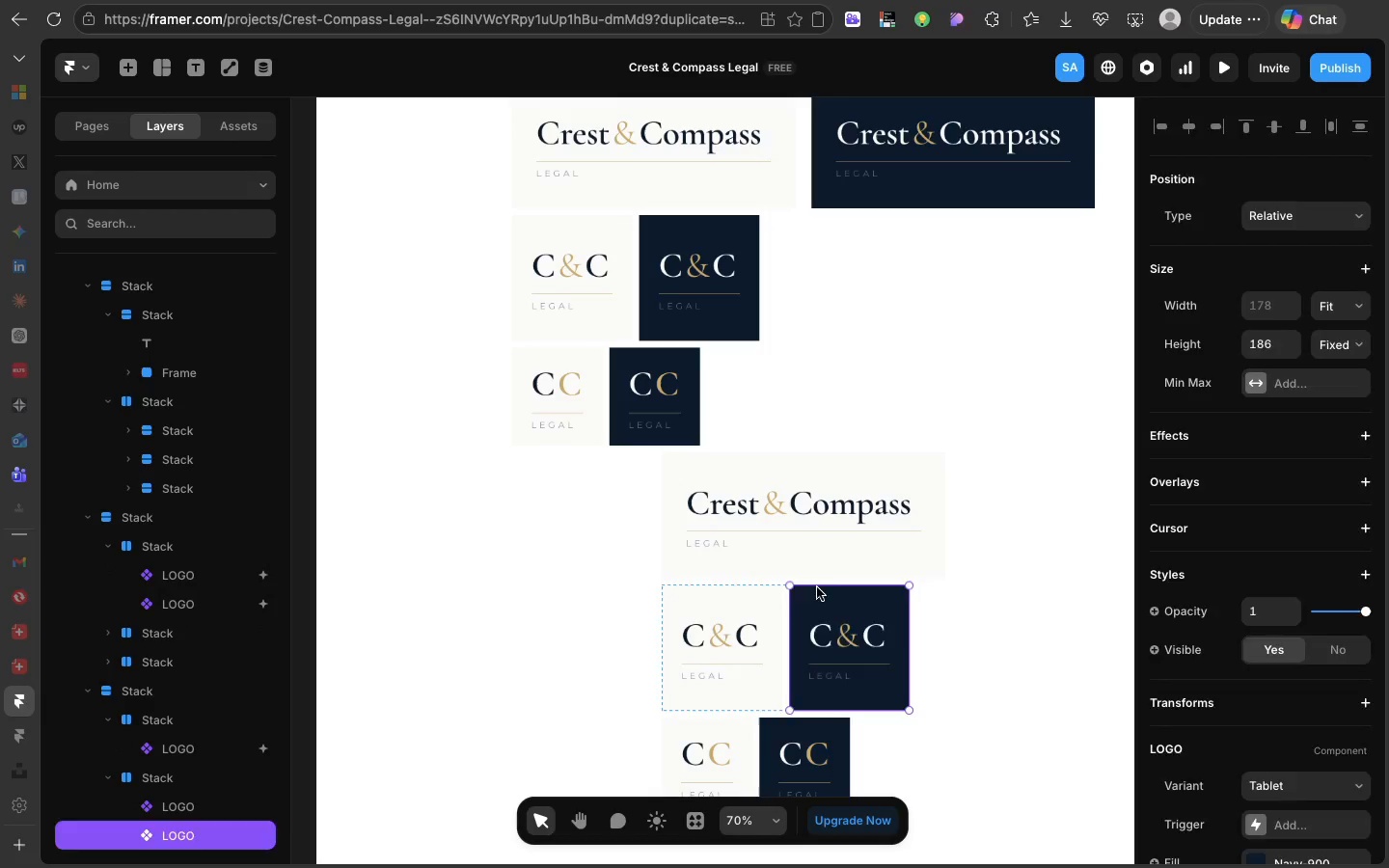 
key(Backspace)
 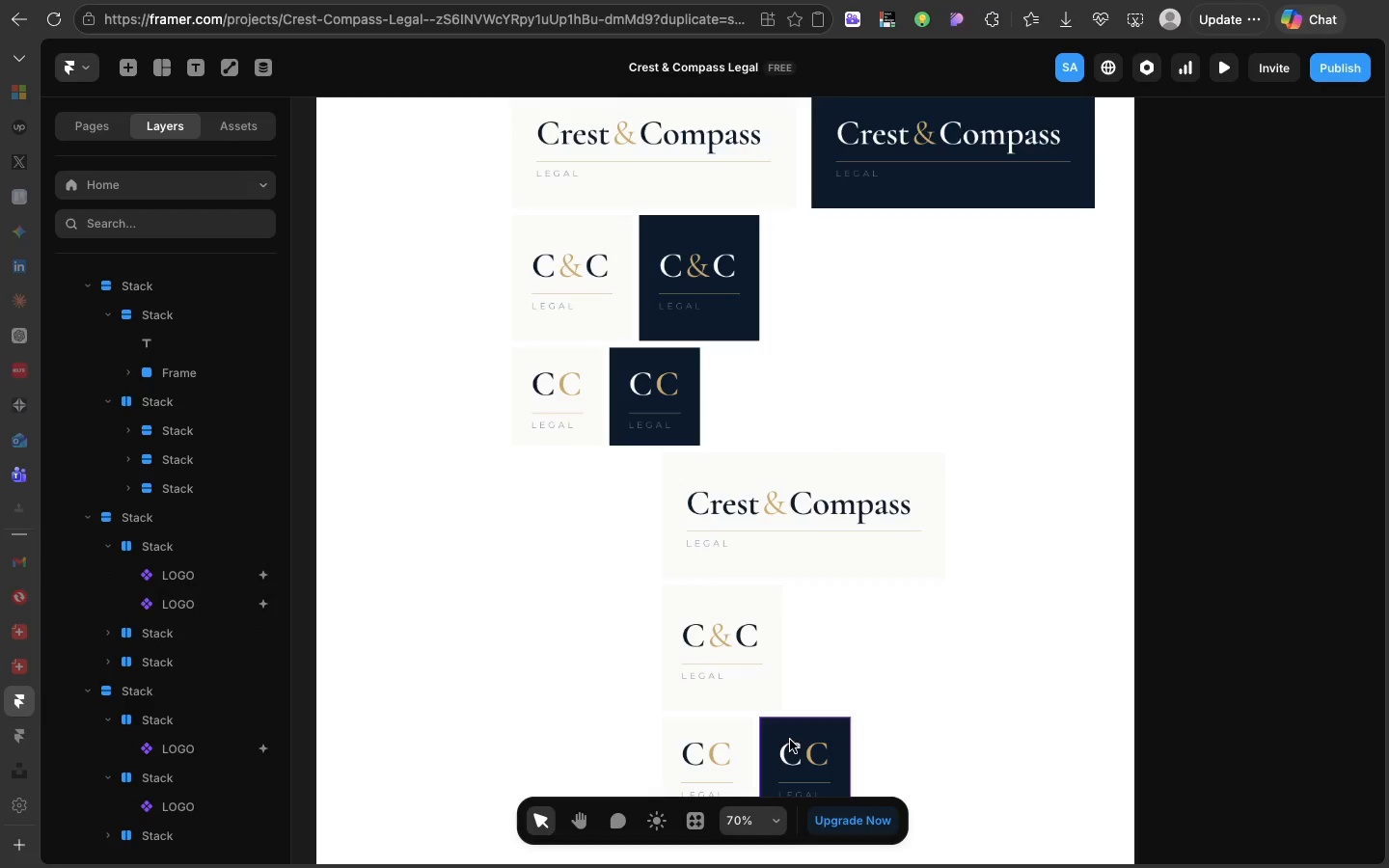 
left_click([789, 736])
 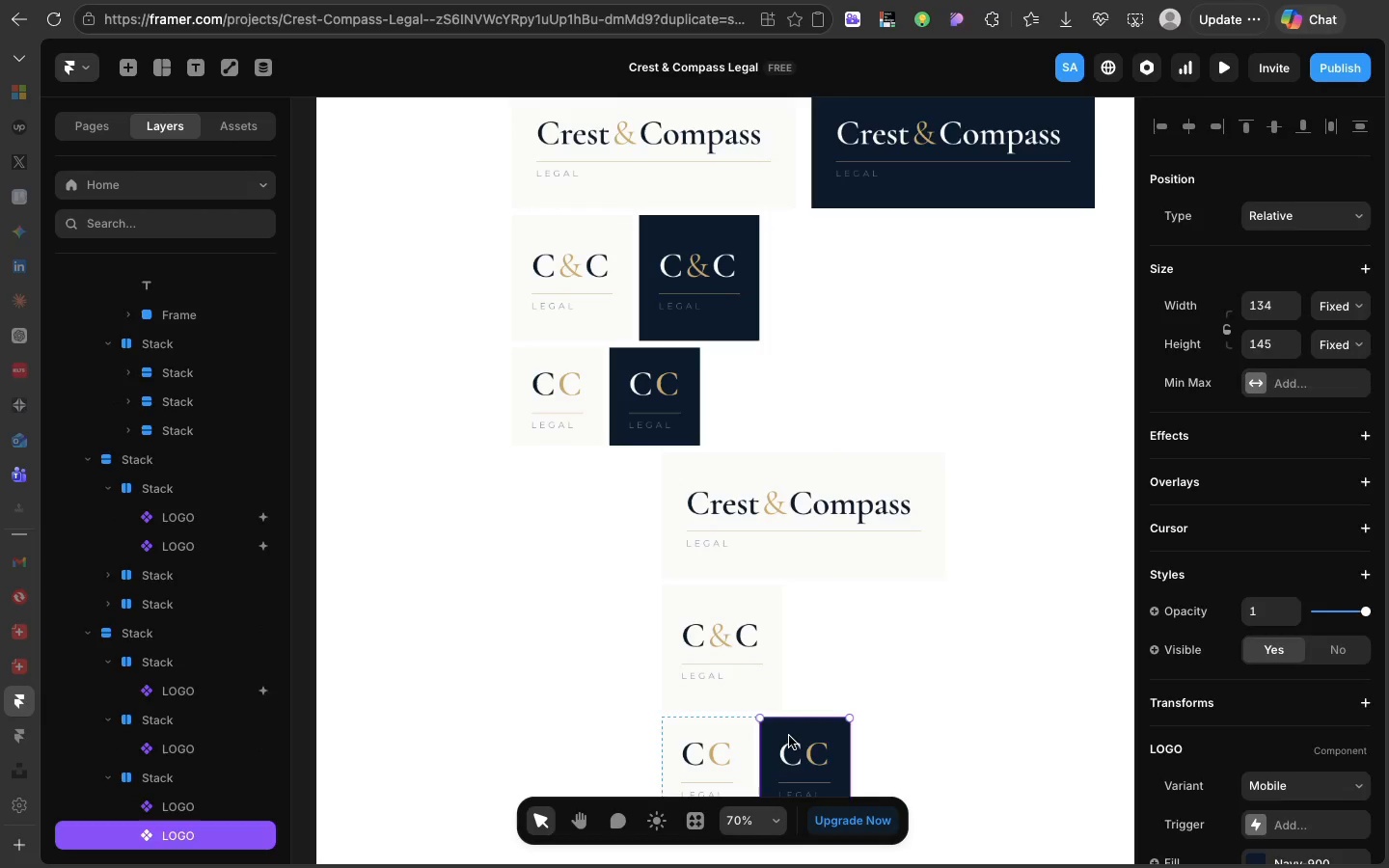 
key(Backspace)
 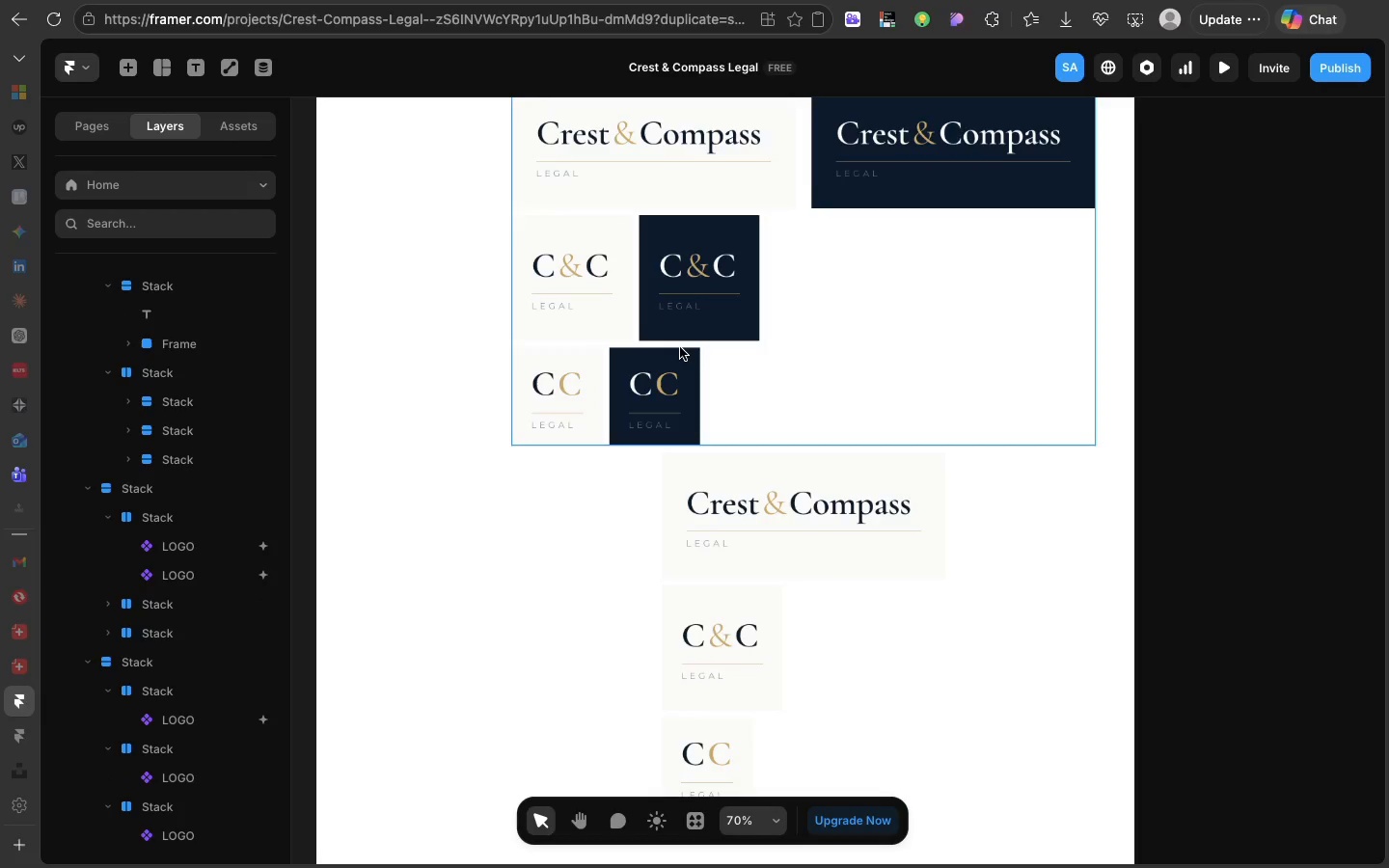 
scroll: coordinate [680, 347], scroll_direction: up, amount: 31.0
 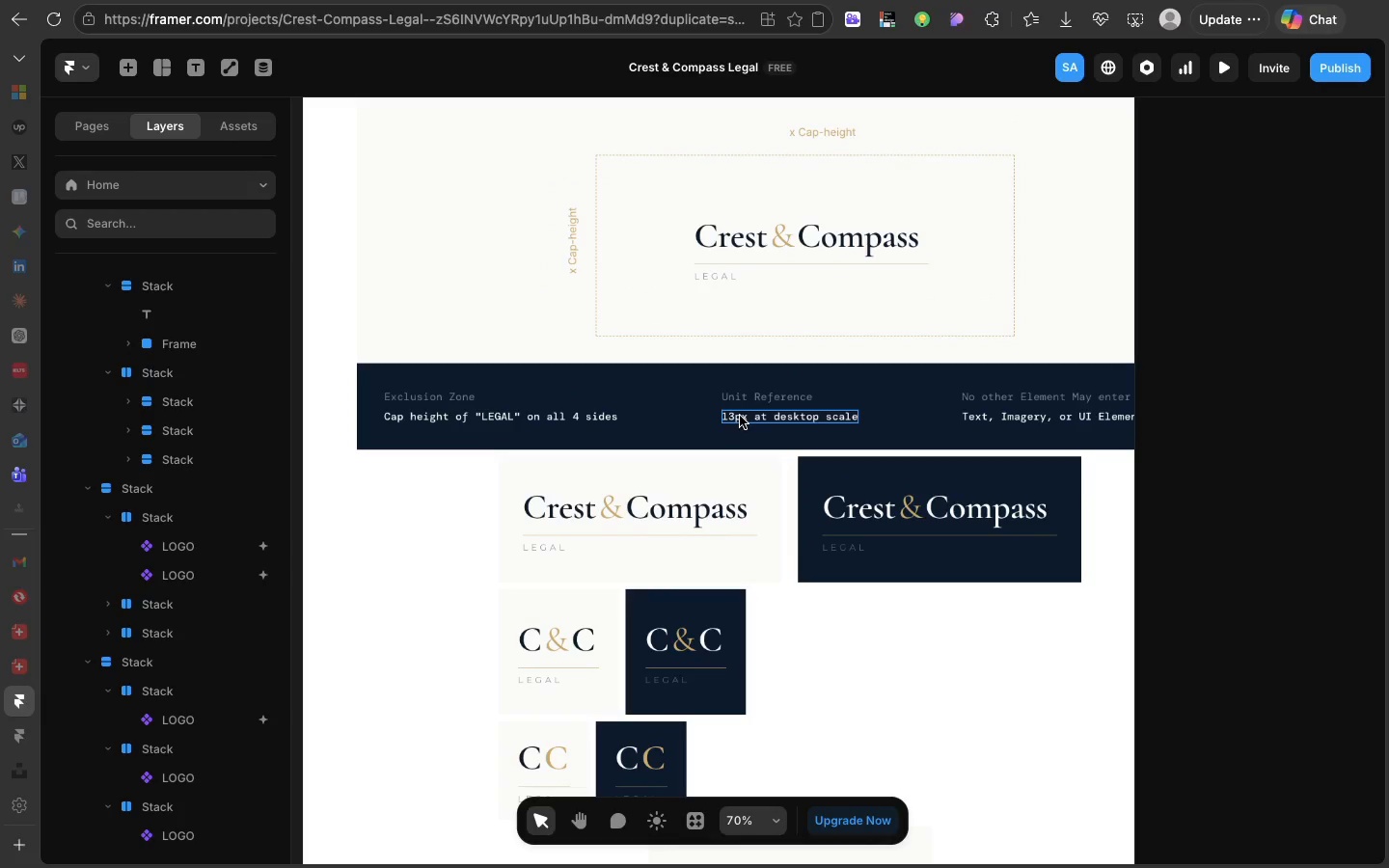 
left_click([740, 416])
 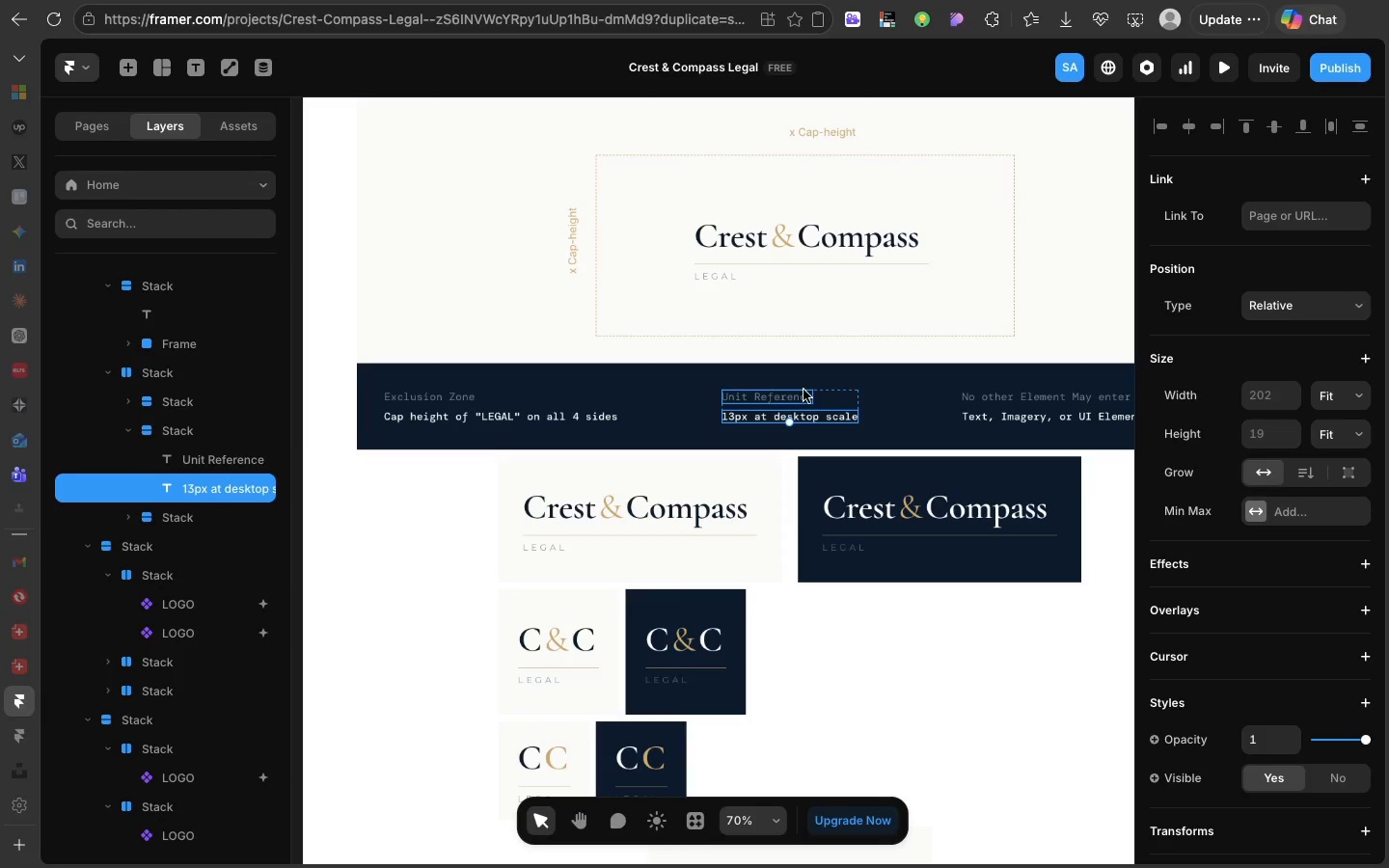 
wait(5.24)
 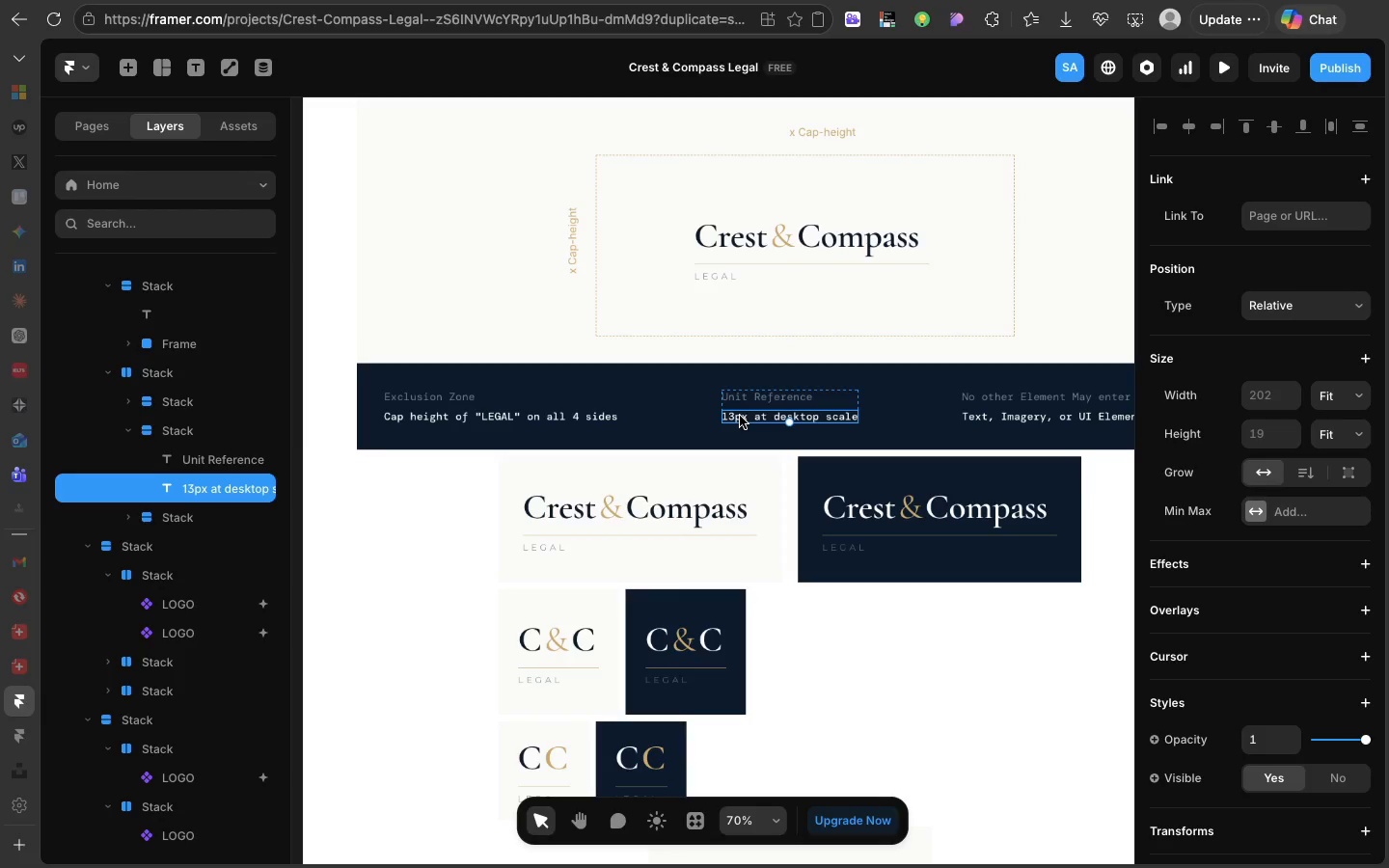 
left_click([838, 395])
 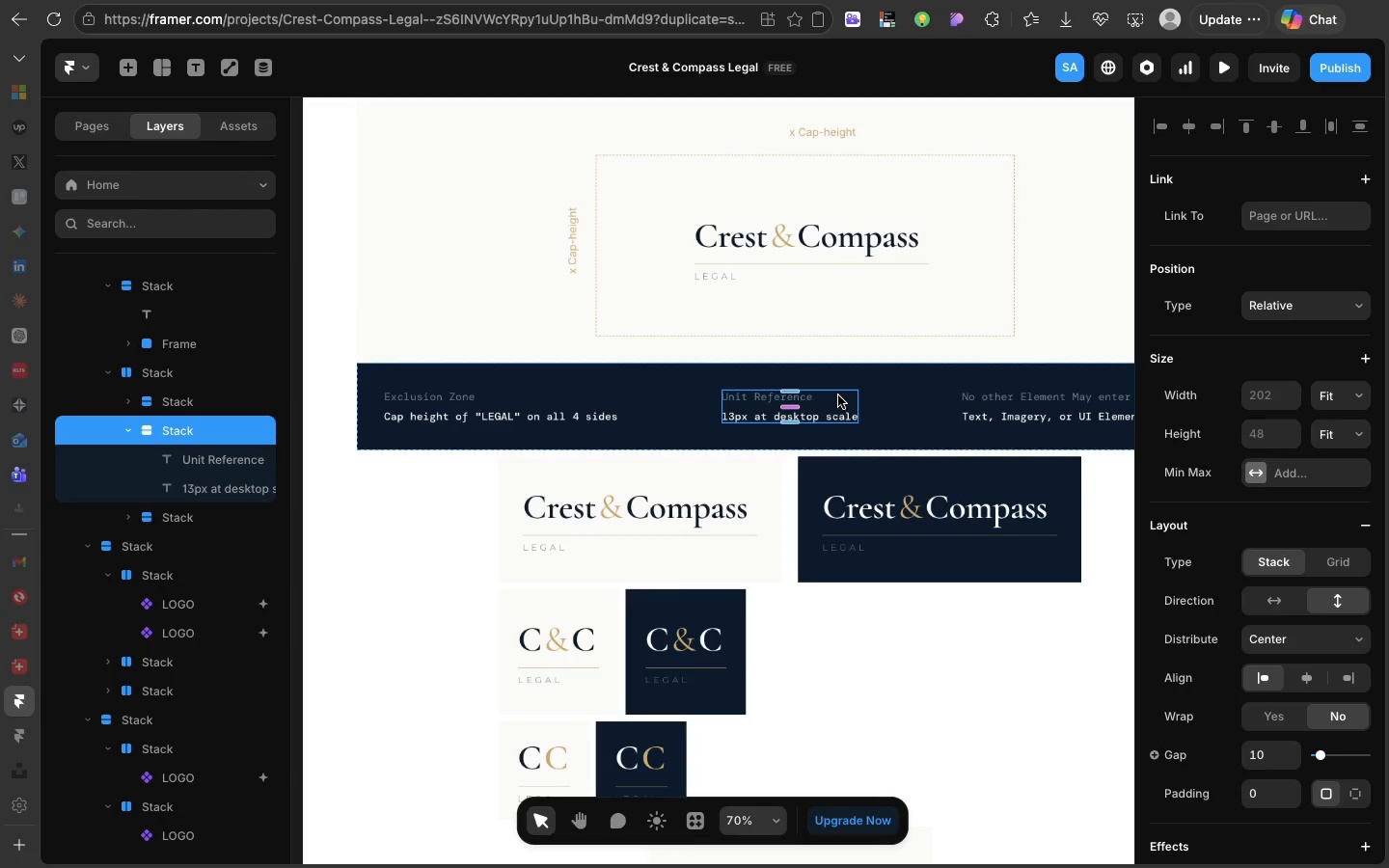 
key(Meta+C)
 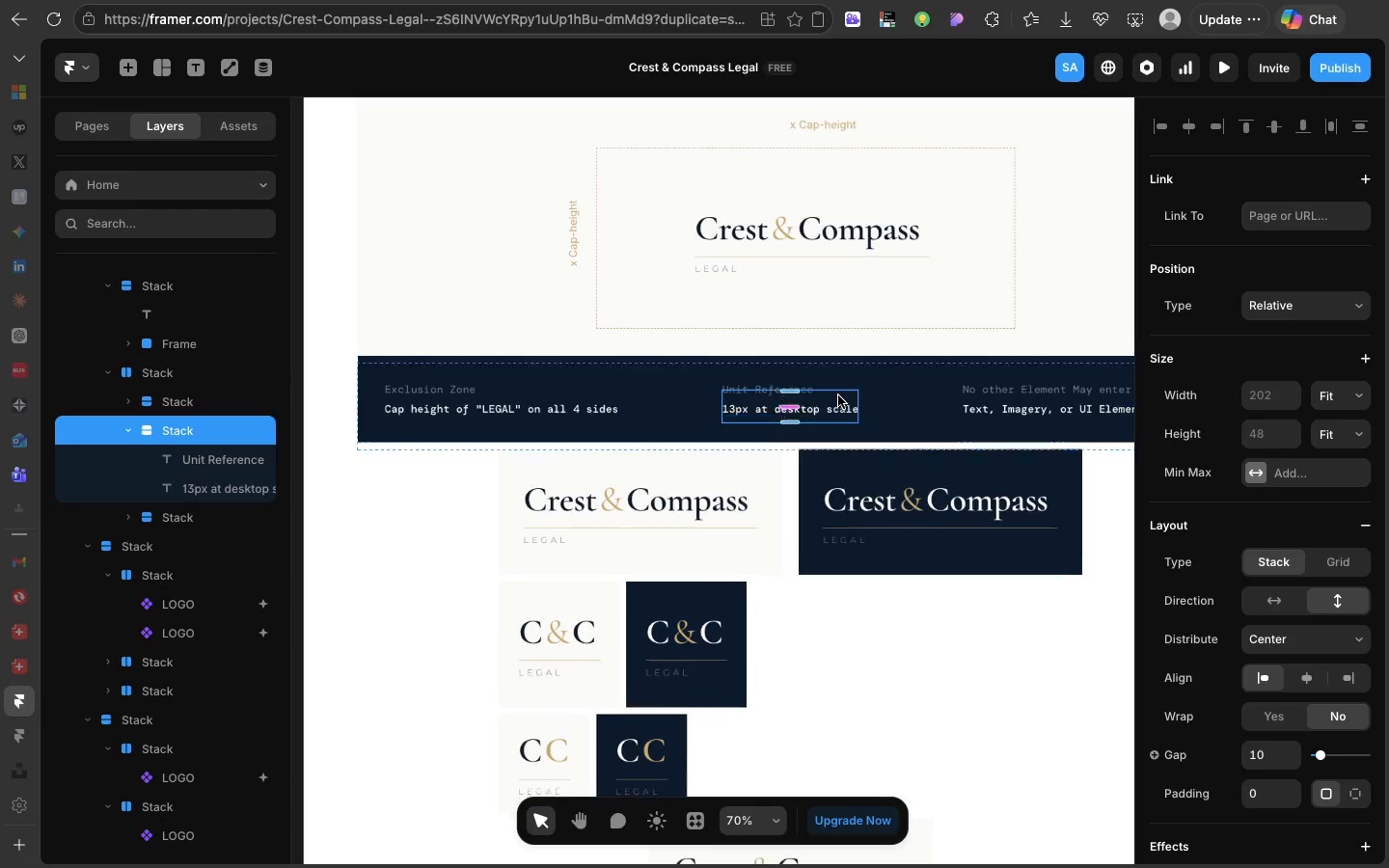 
scroll: coordinate [838, 395], scroll_direction: down, amount: 76.0
 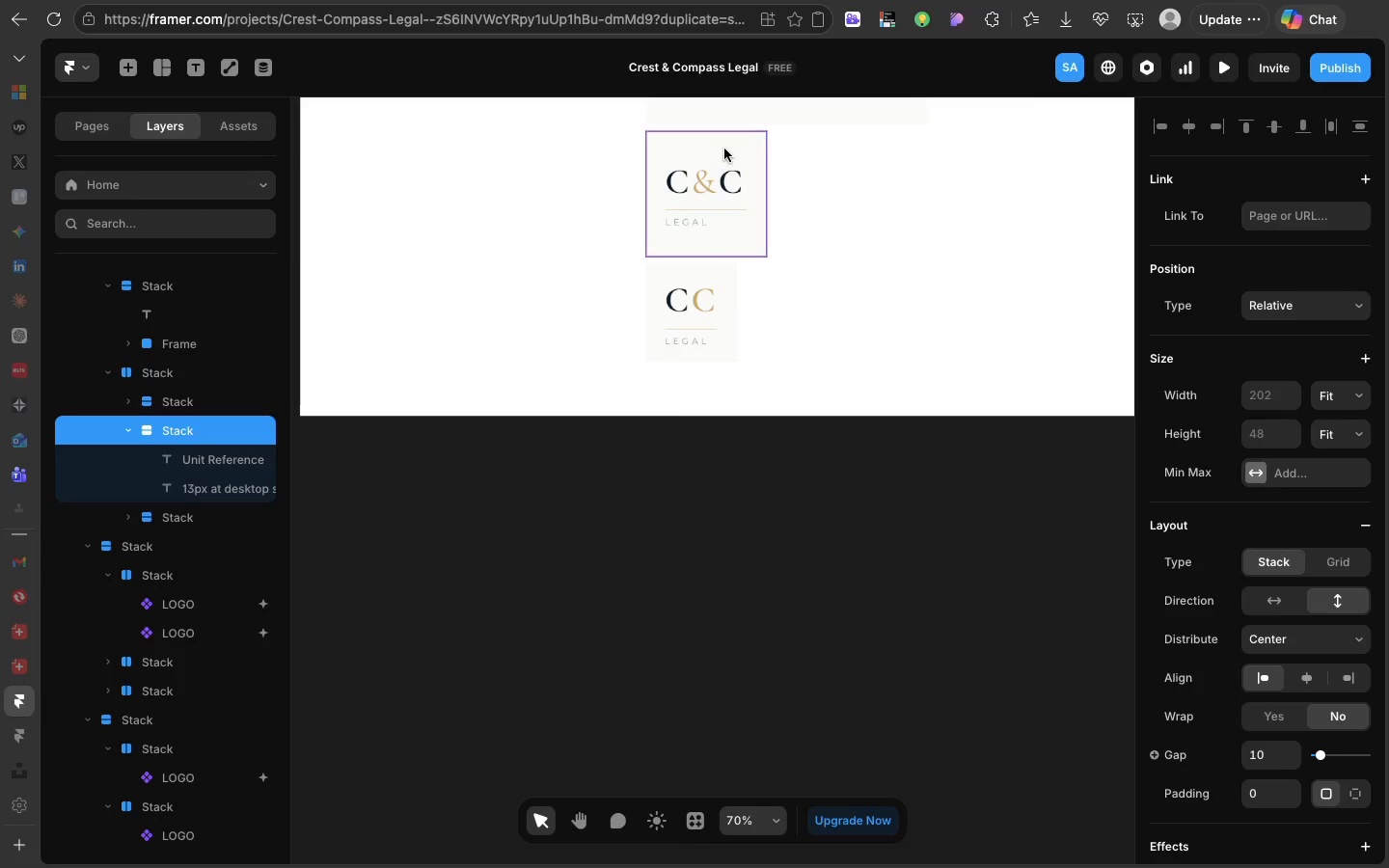 
left_click([708, 206])
 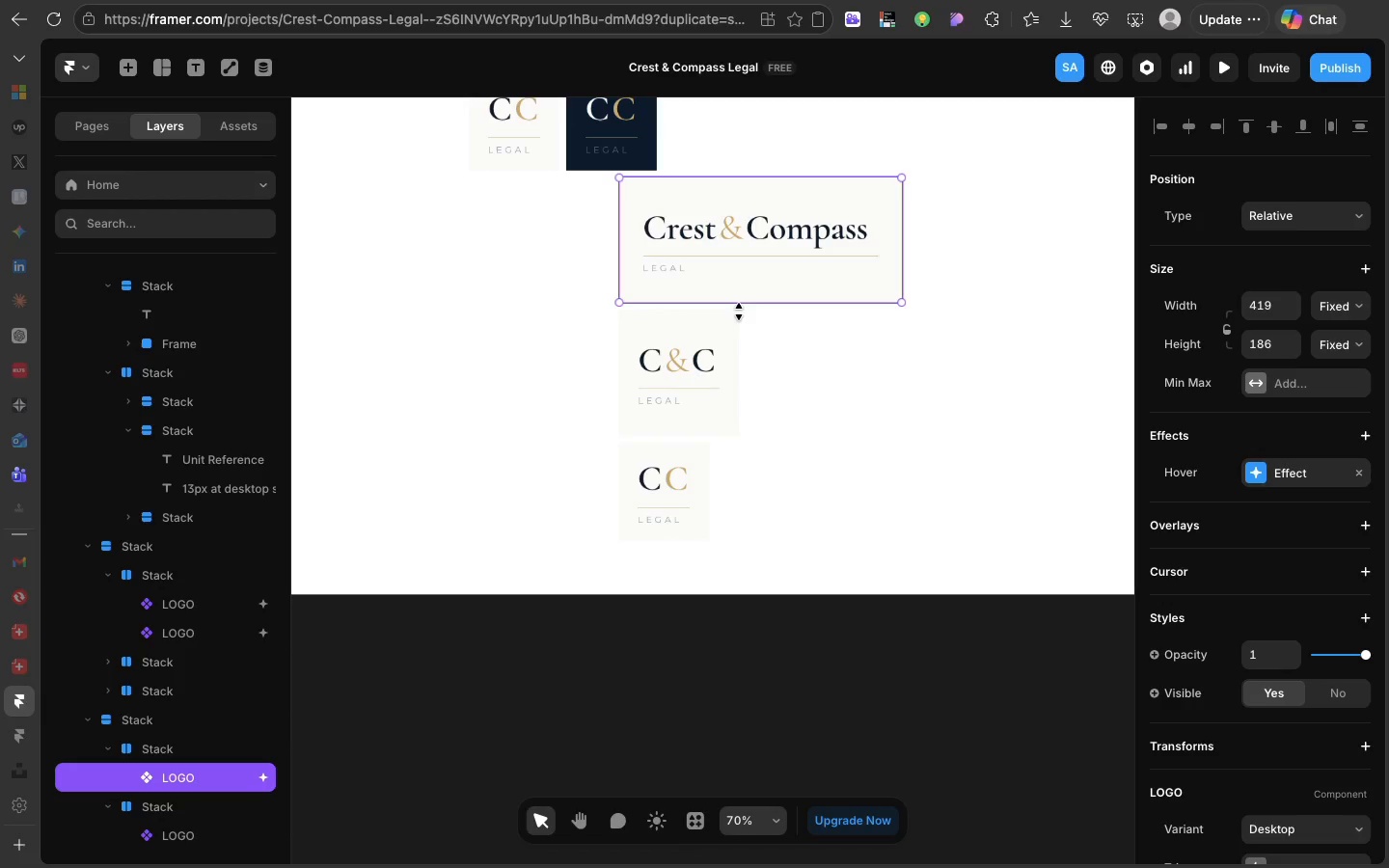 
scroll: coordinate [724, 149], scroll_direction: up, amount: 22.0
 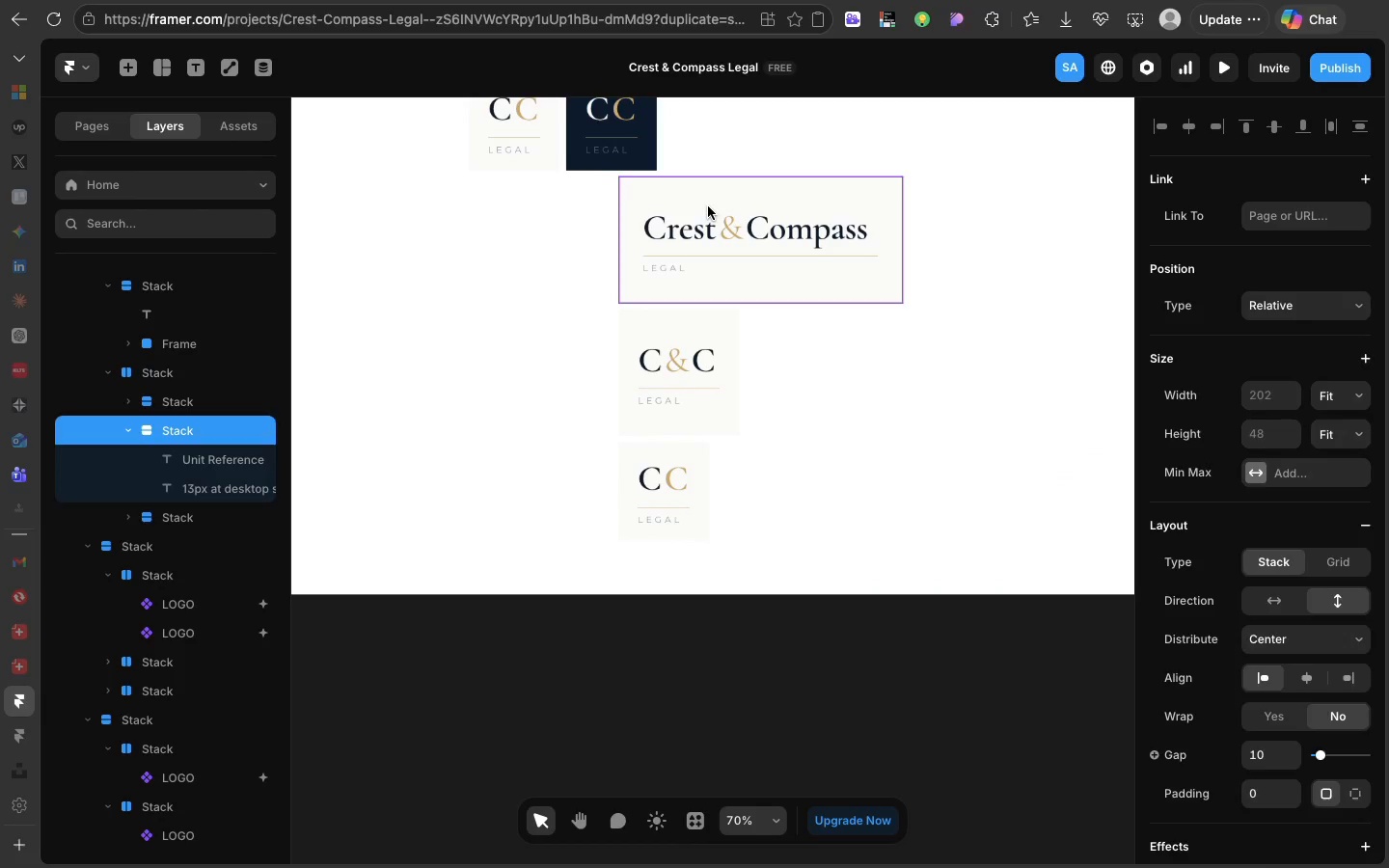 
left_click([743, 322])
 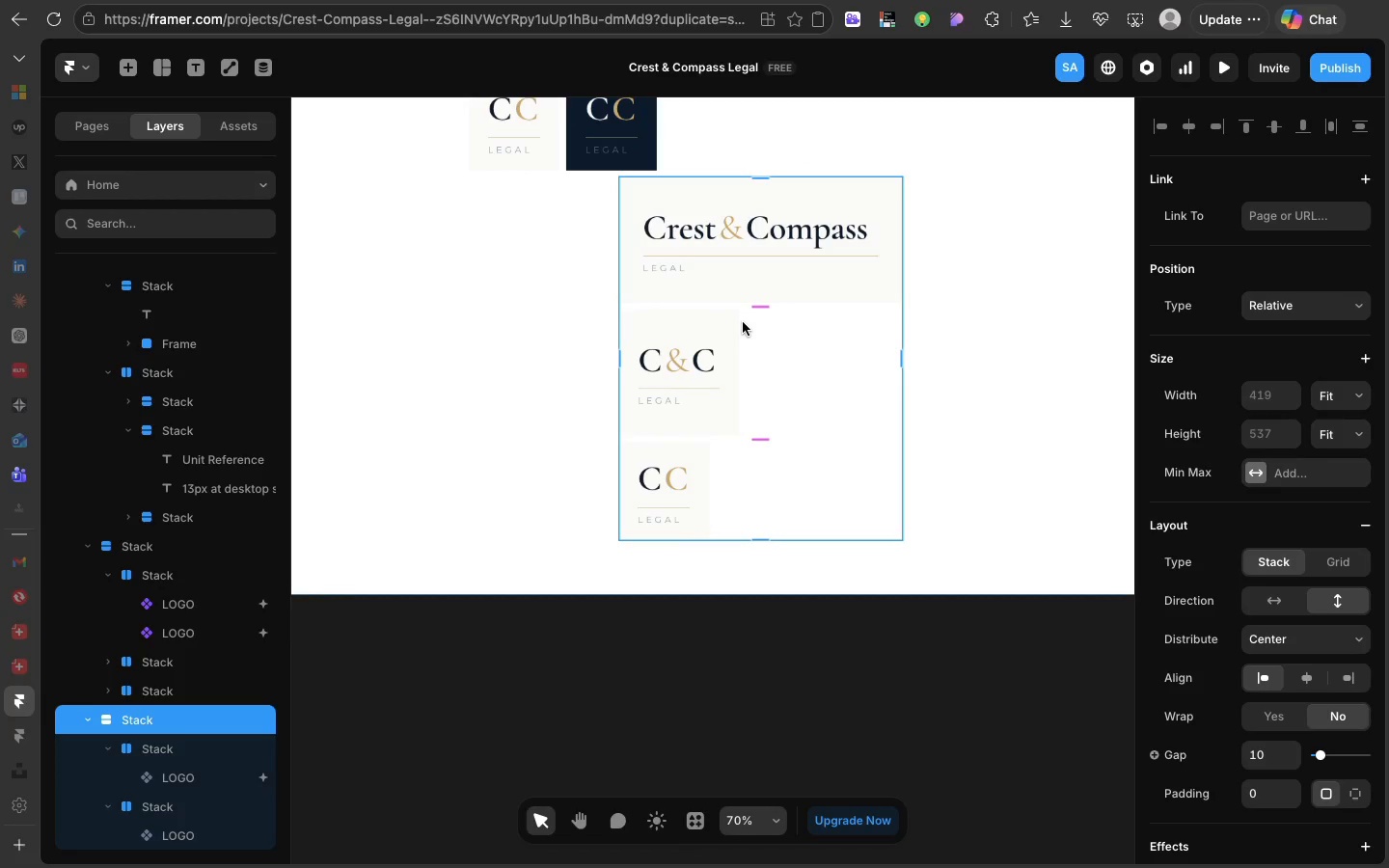 
hold_key(key=CommandLeft, duration=1.14)
 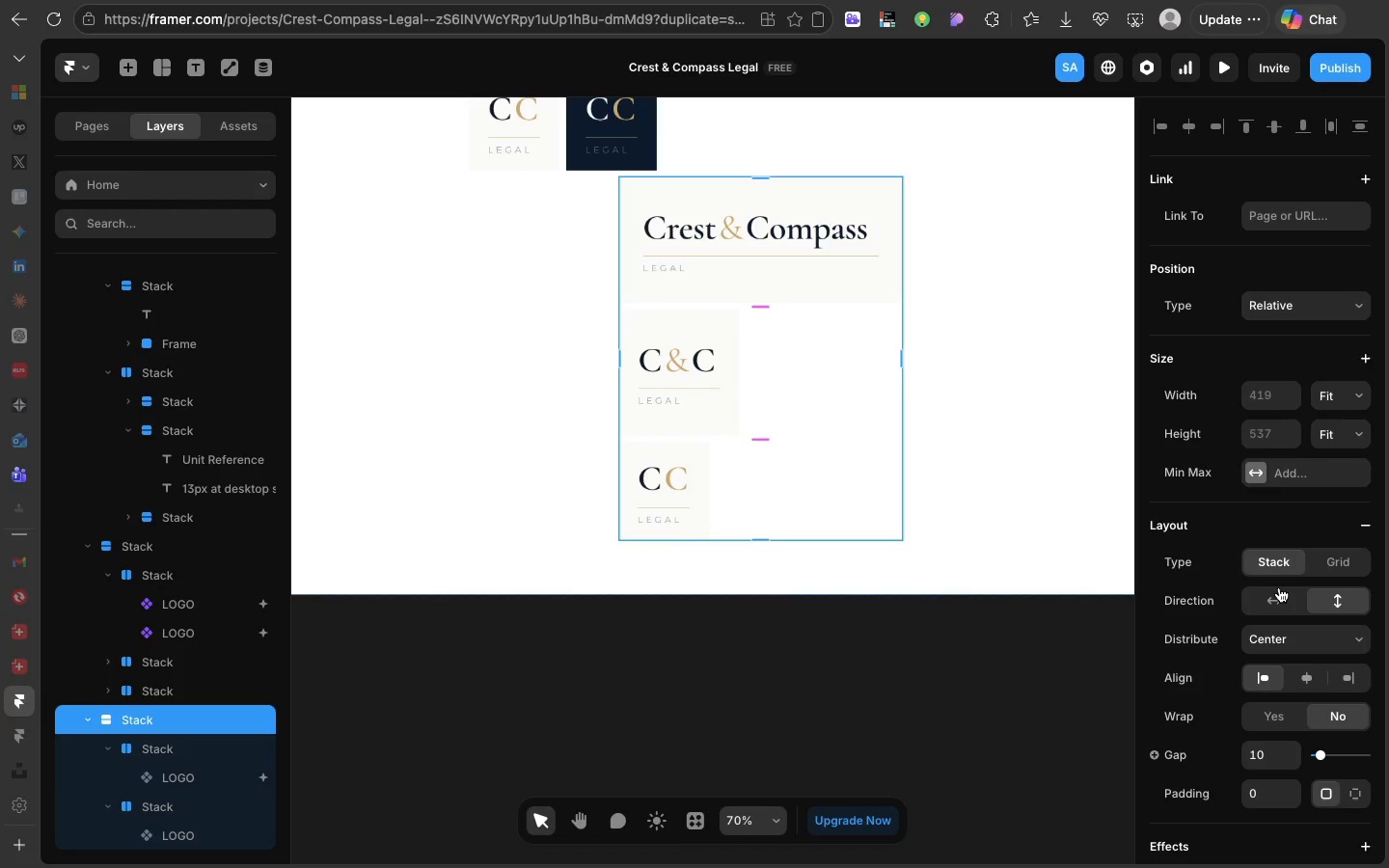 
left_click([1279, 587])
 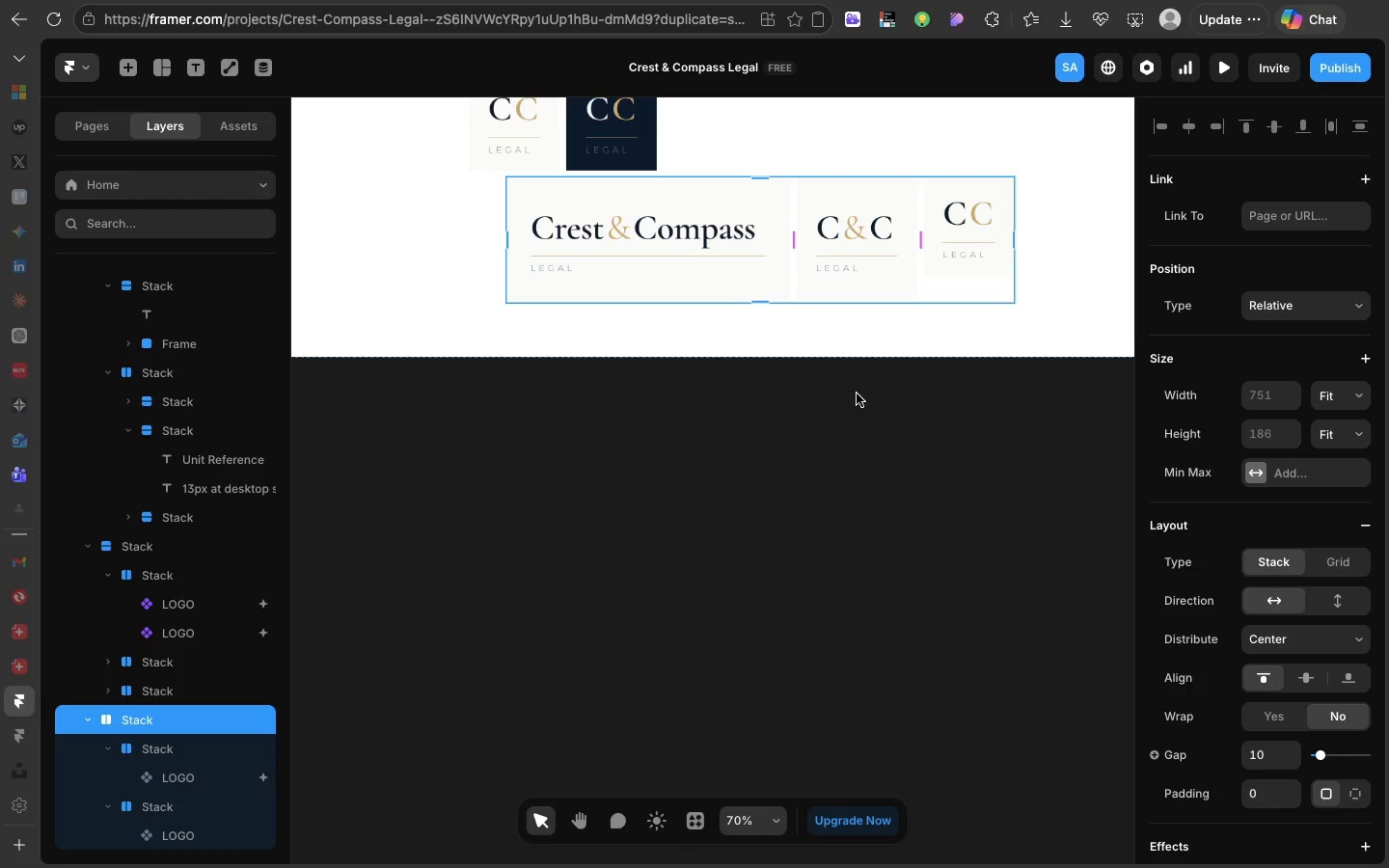 
scroll: coordinate [857, 393], scroll_direction: up, amount: 8.0
 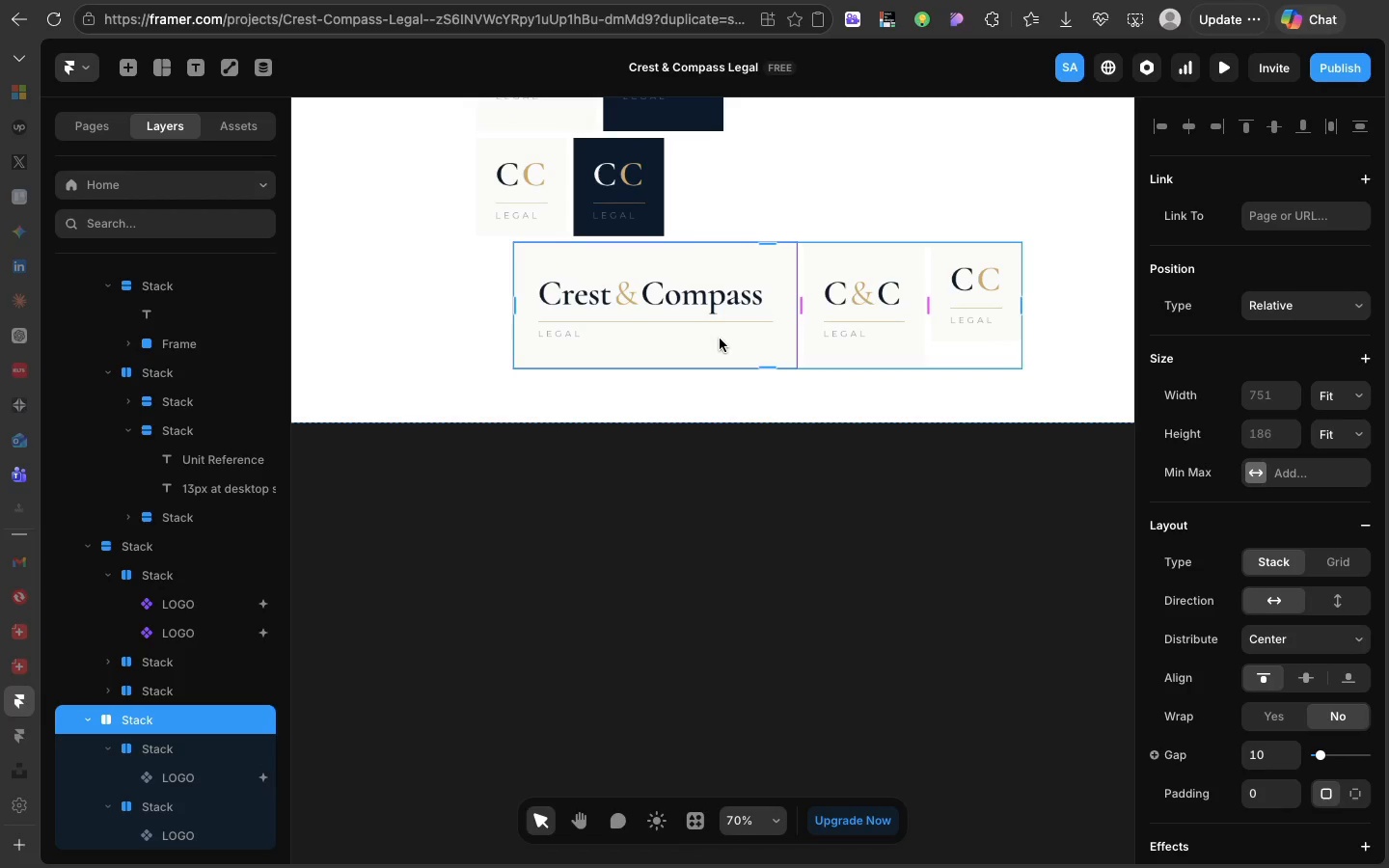 
left_click([720, 339])
 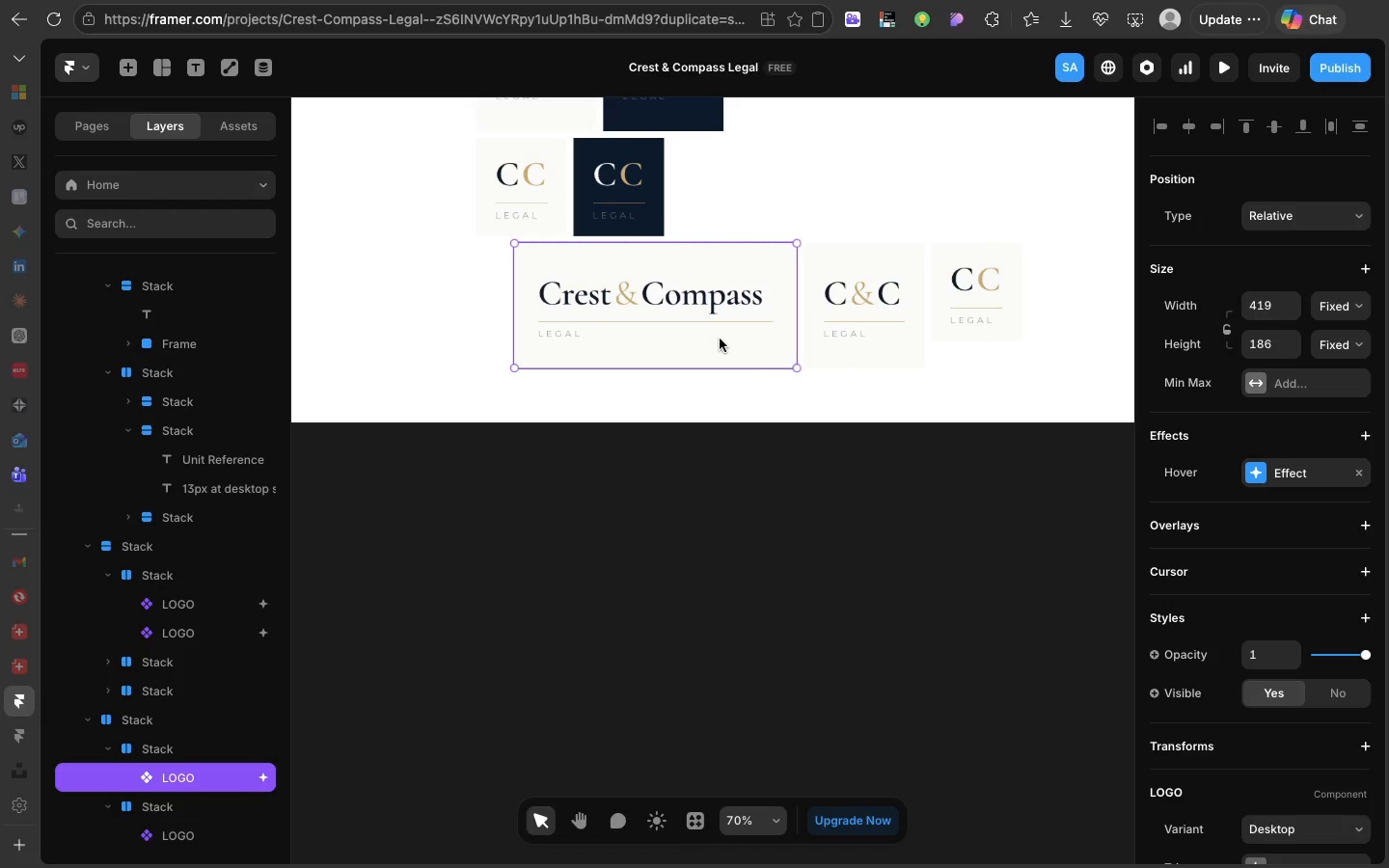 
right_click([720, 339])
 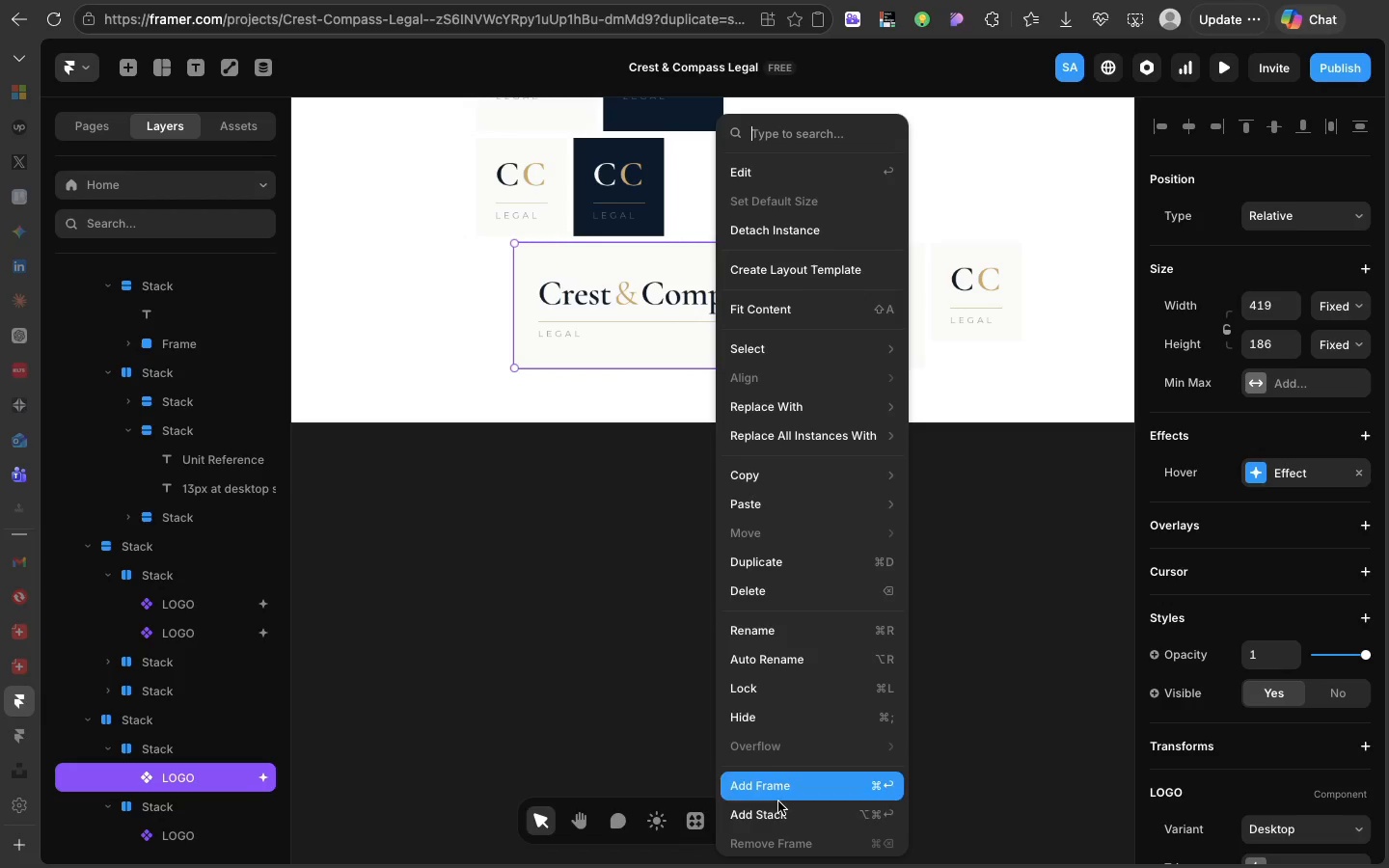 
left_click([777, 807])
 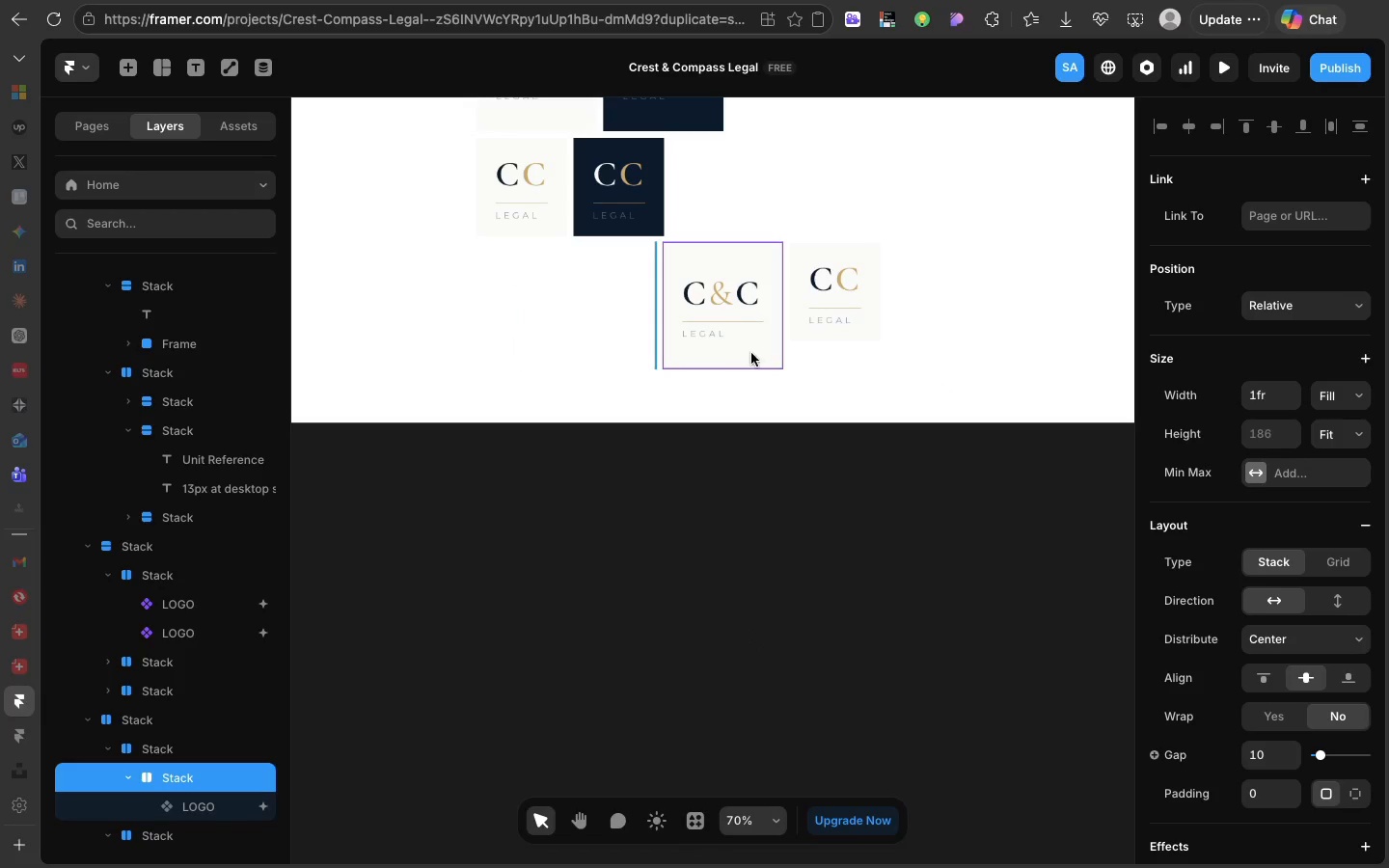 
left_click([786, 346])
 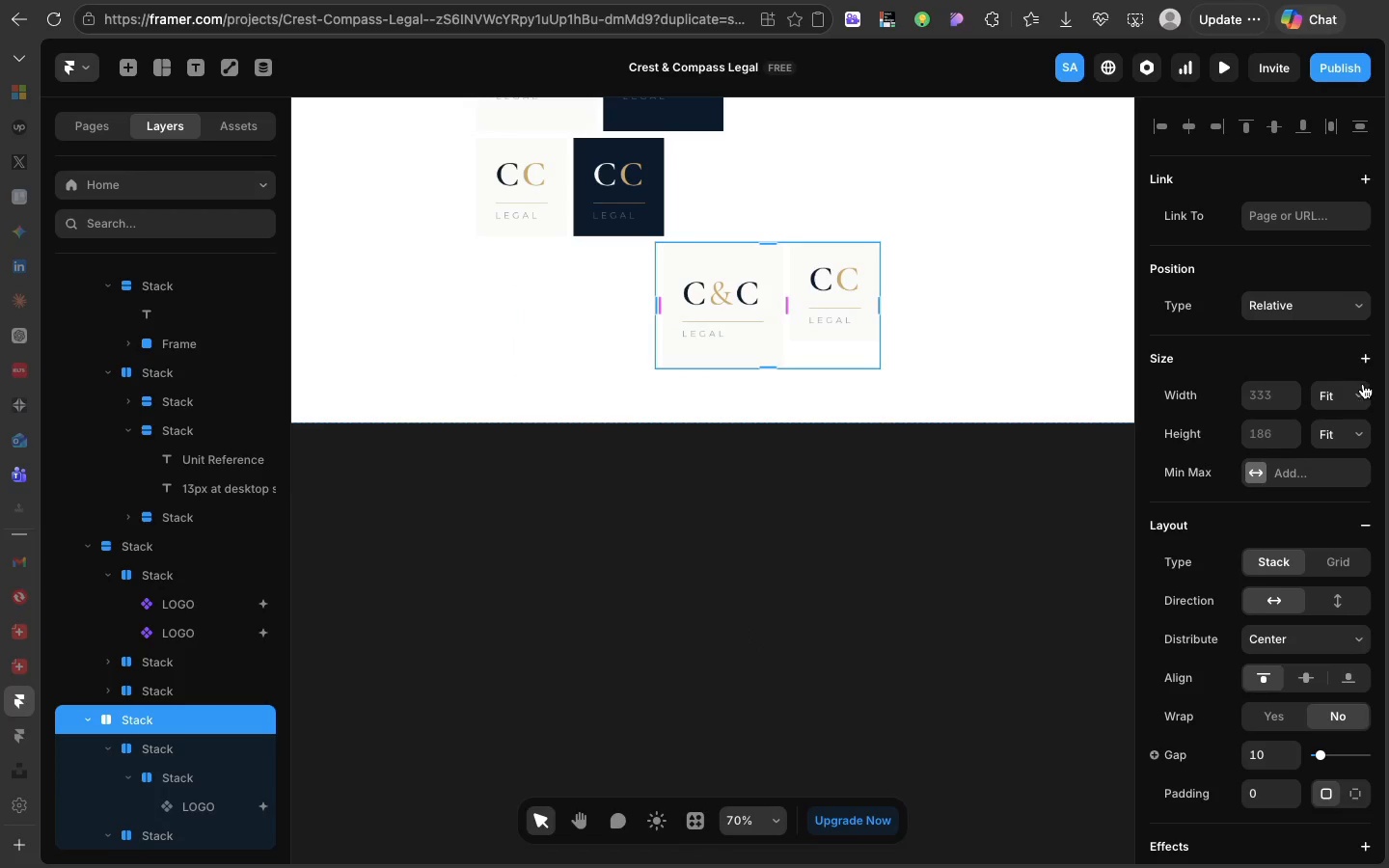 
left_click([1360, 391])
 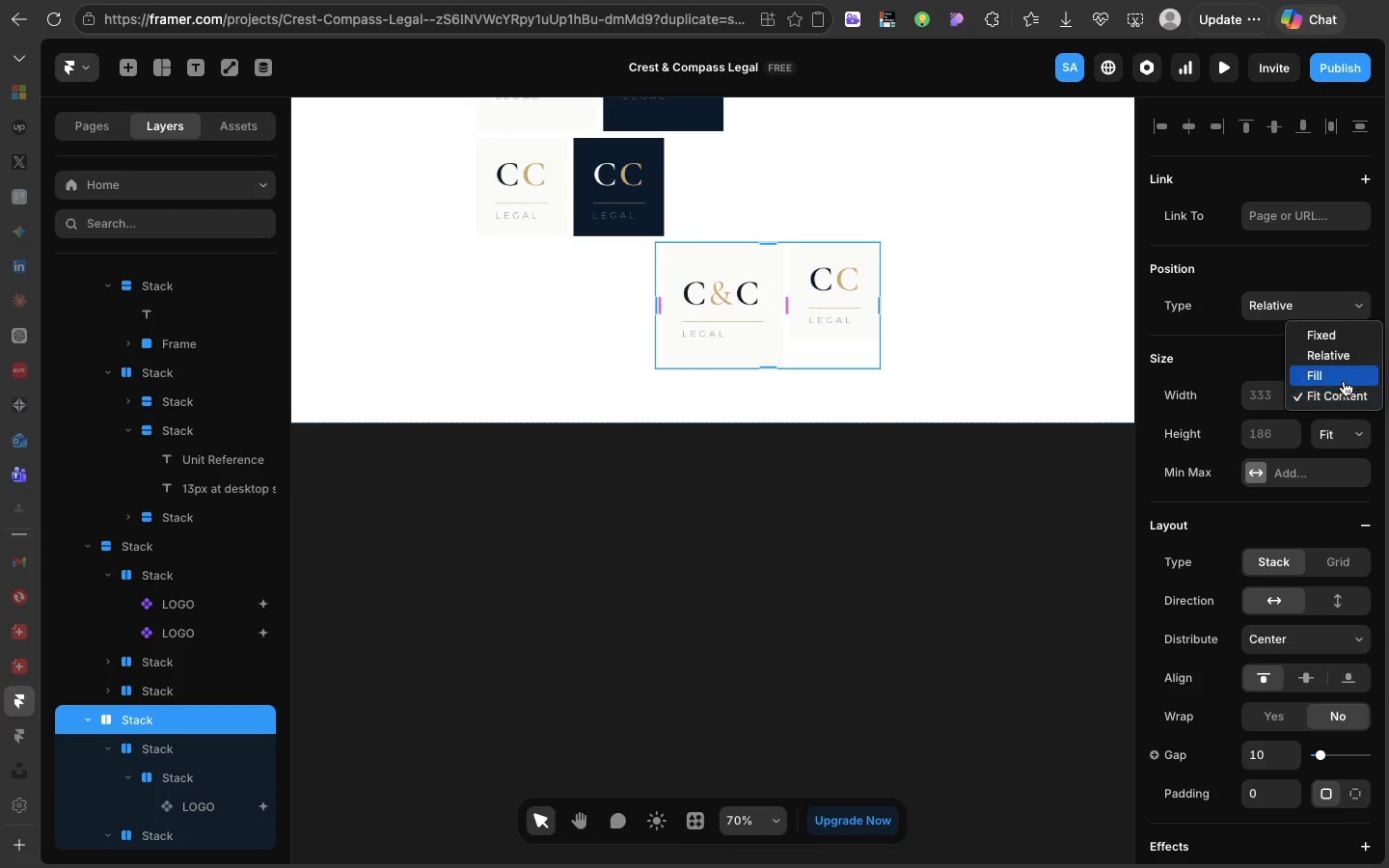 
left_click([1344, 379])
 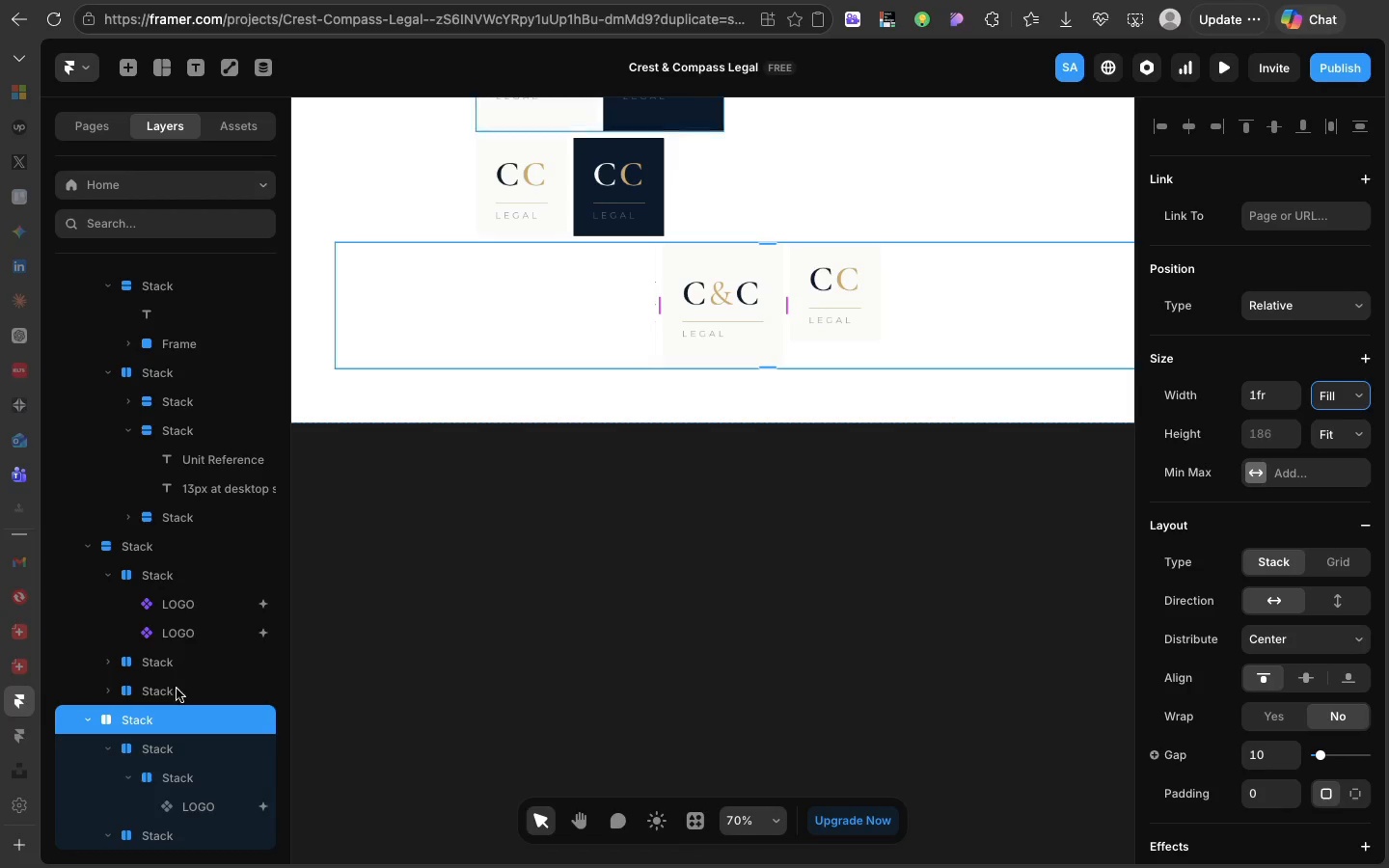 
left_click([173, 747])
 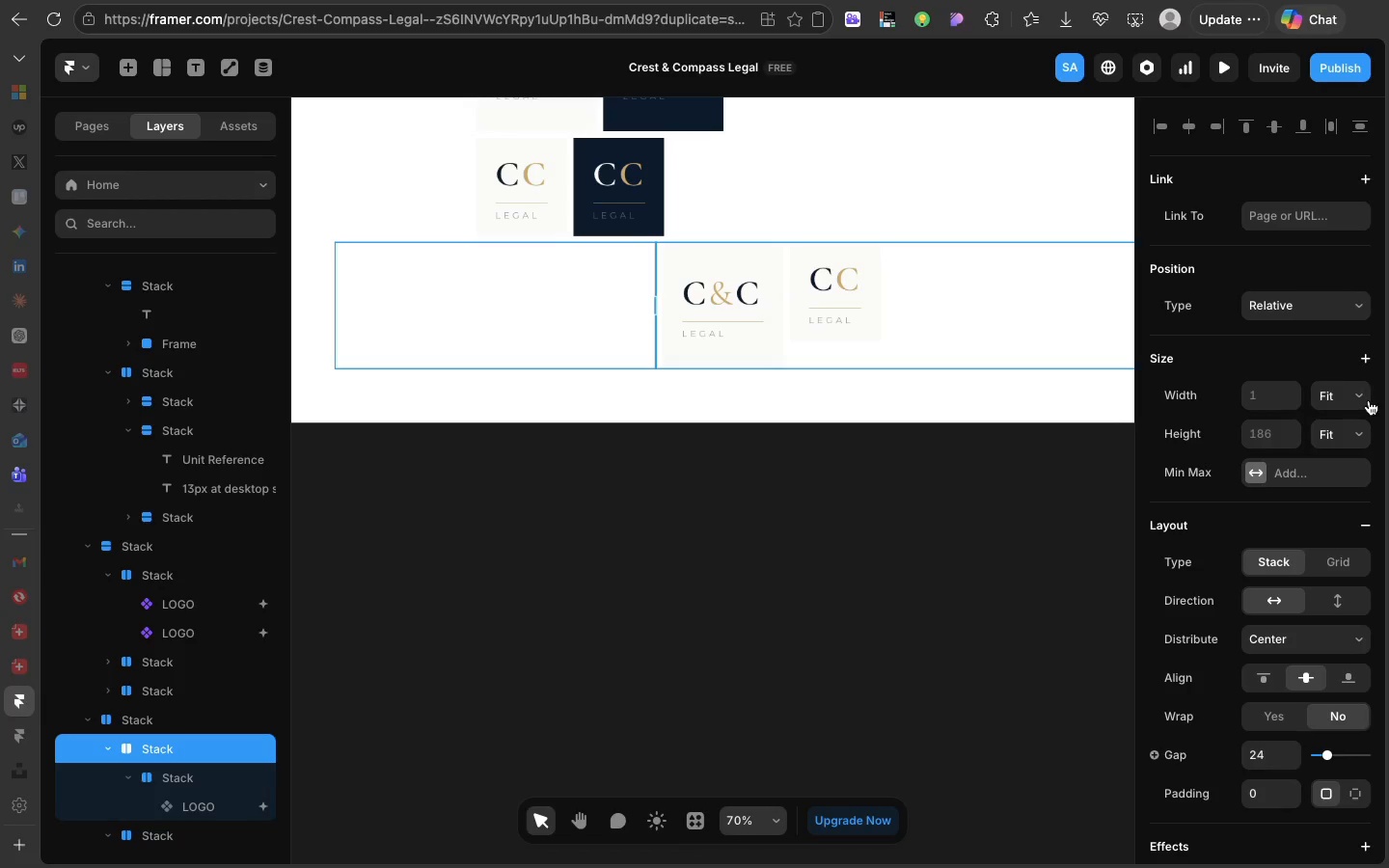 
left_click([1369, 401])
 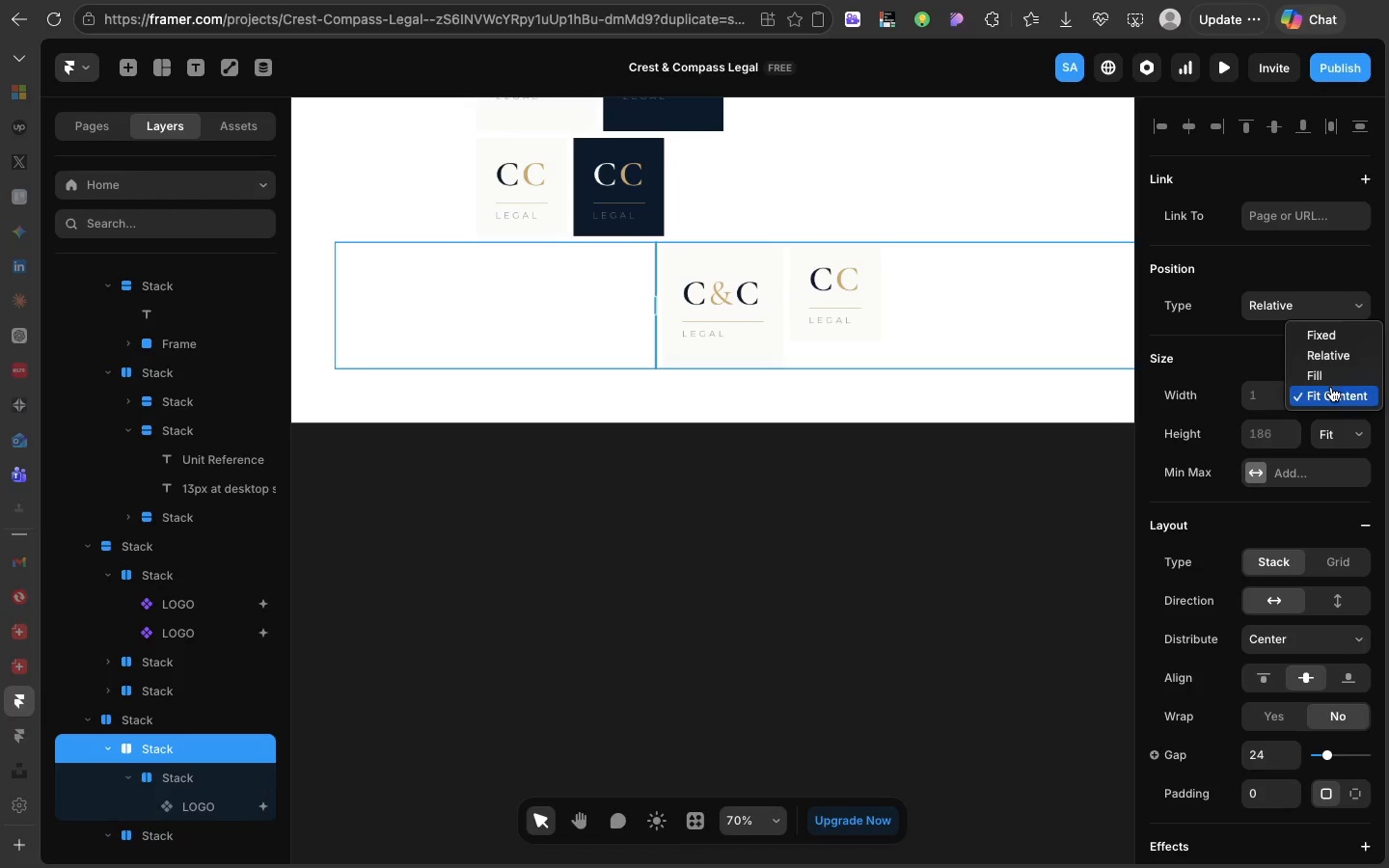 
left_click([1325, 378])
 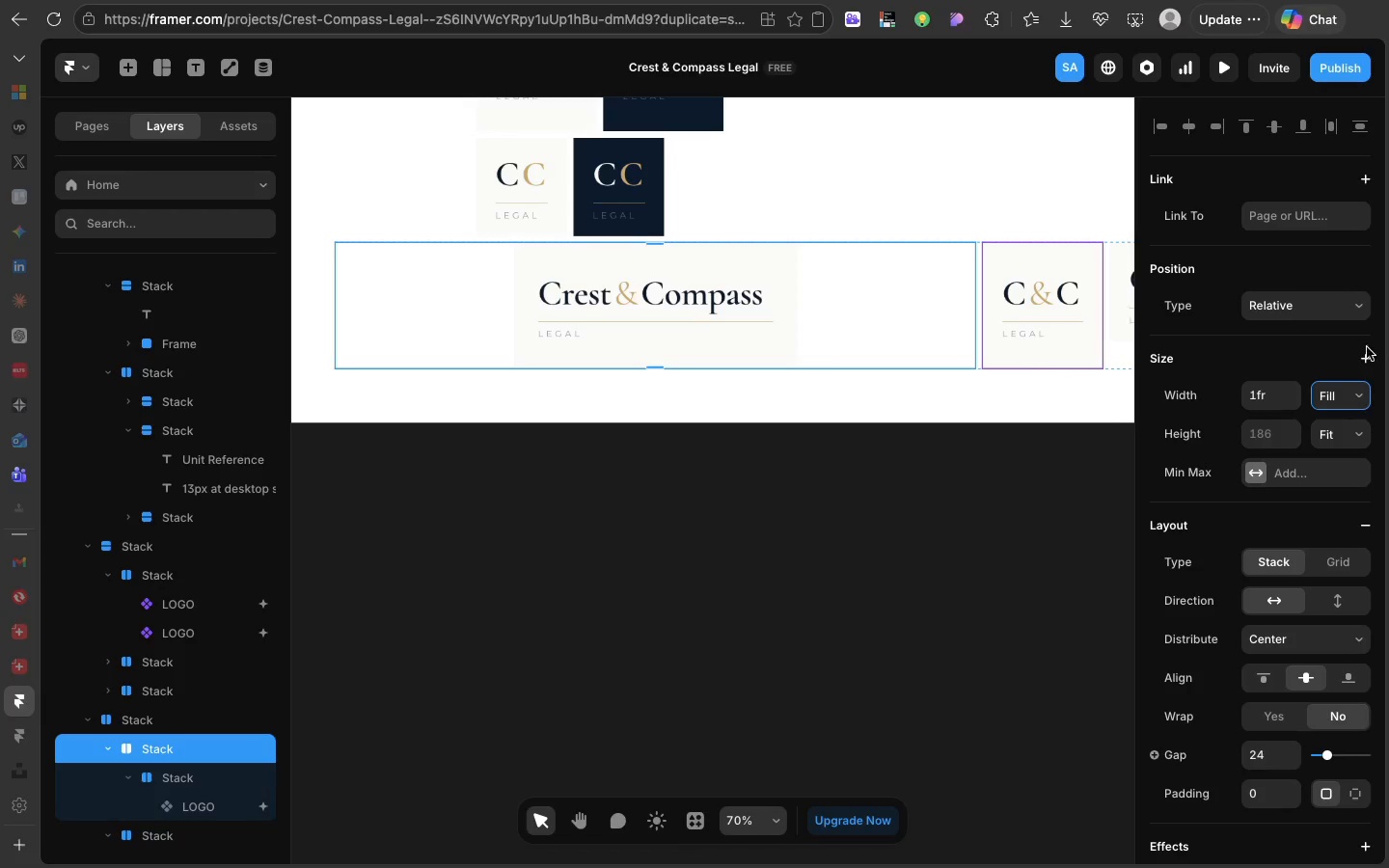 
left_click([1346, 402])
 